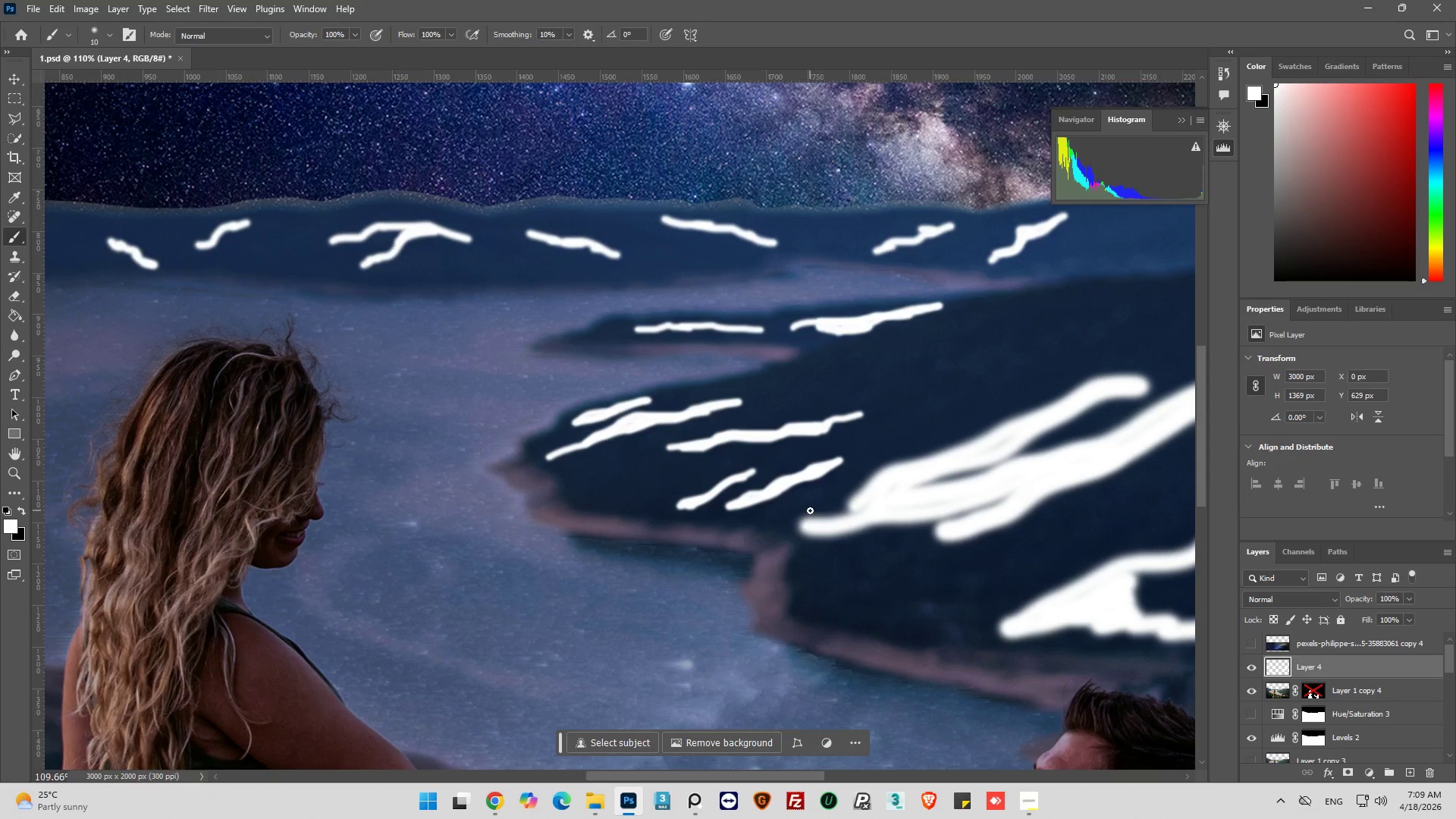 
hold_key(key=AltLeft, duration=0.47)
scroll: coordinate [809, 510], scroll_direction: down, amount: 6.0
 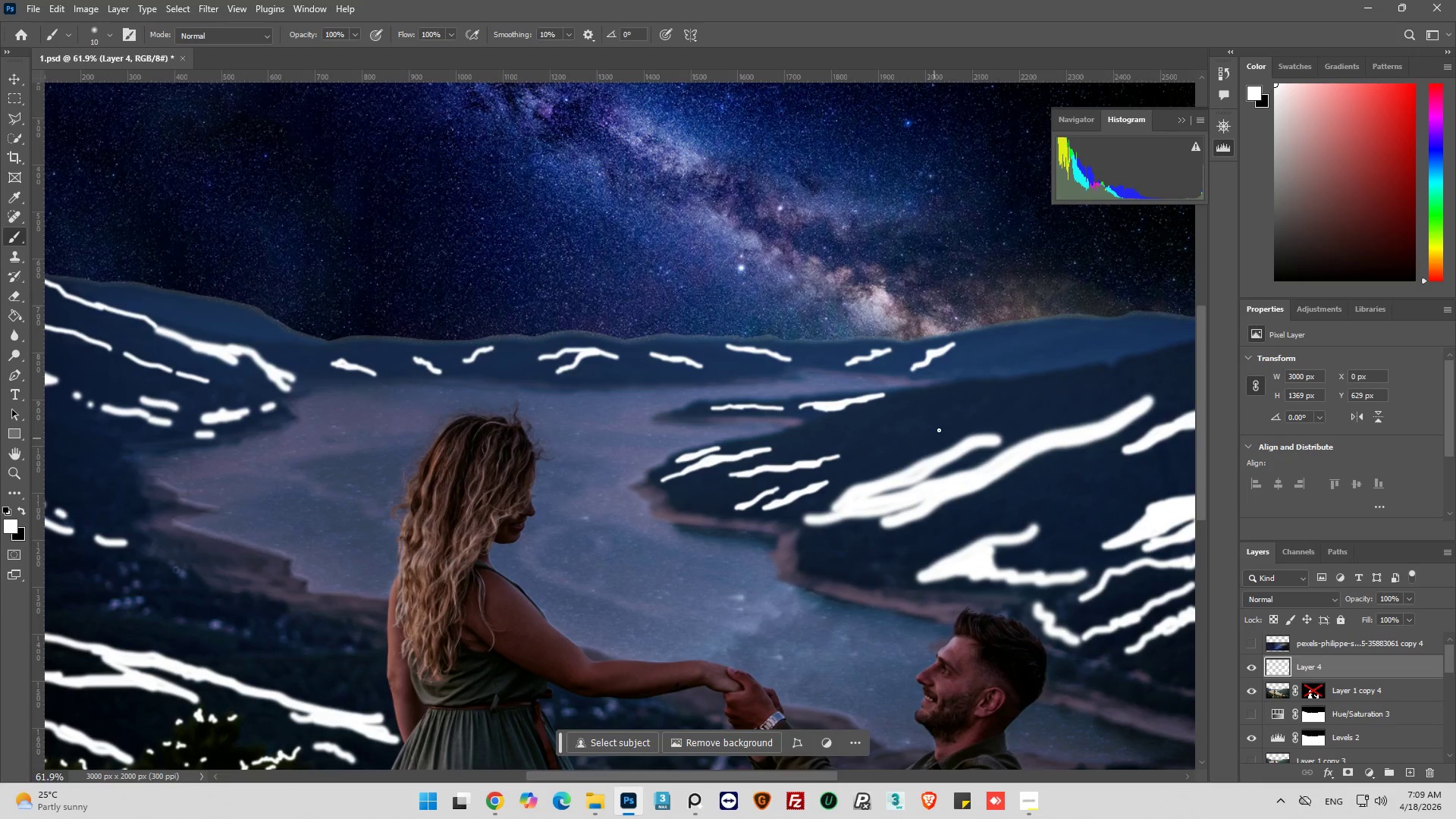 
key(Alt+AltLeft)
 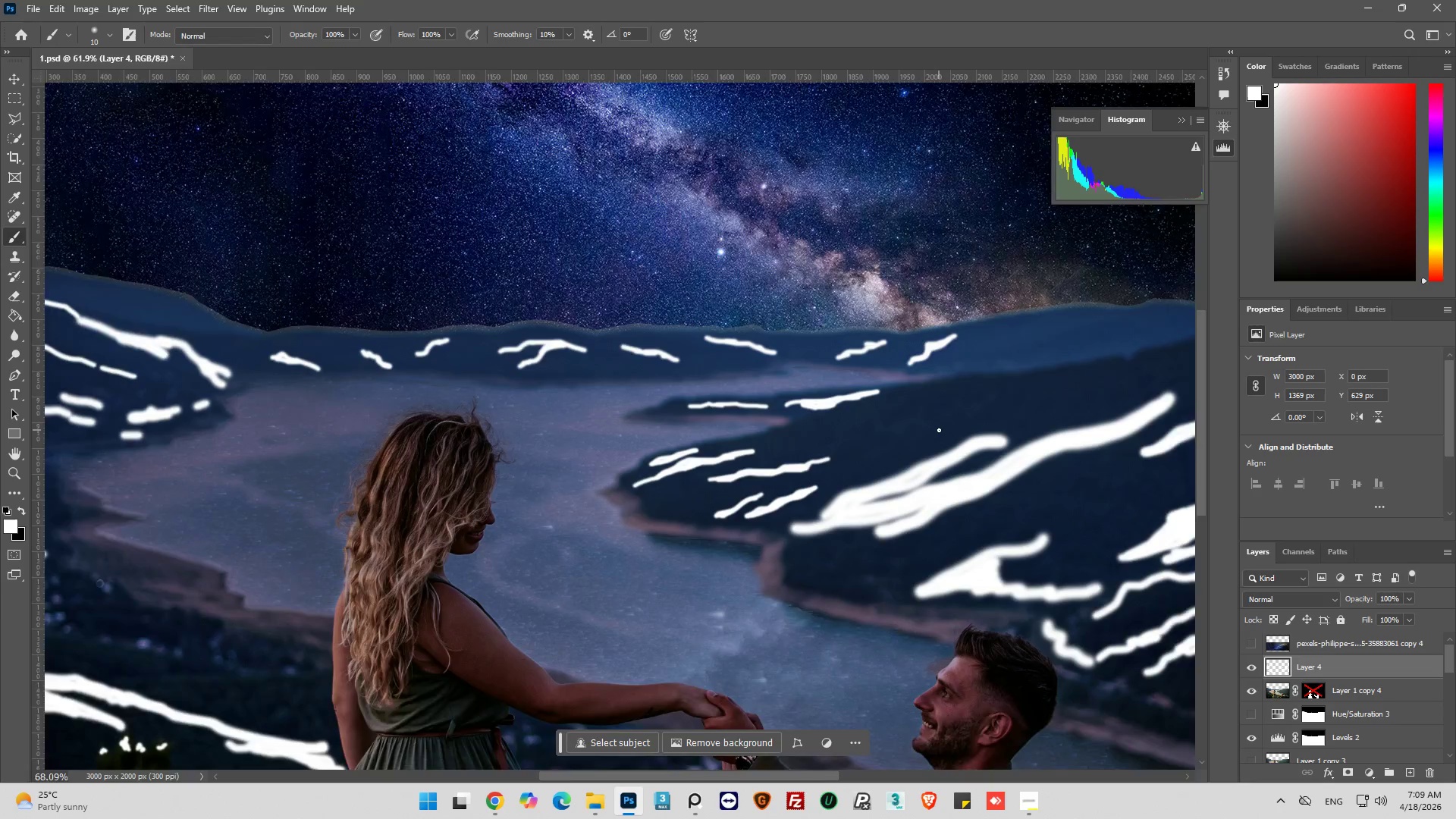 
scroll: coordinate [939, 430], scroll_direction: up, amount: 3.0
 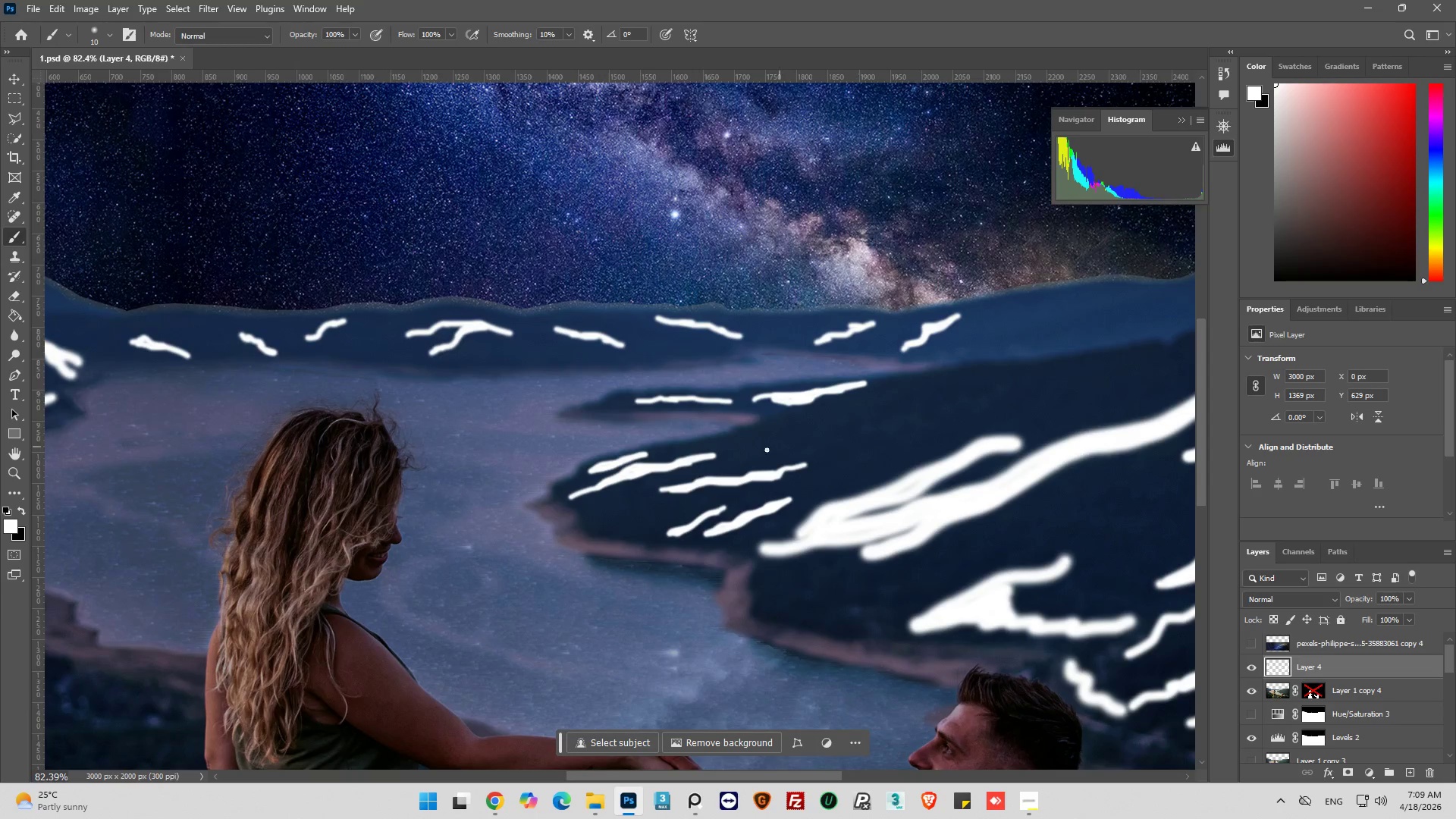 
hold_key(key=AltLeft, duration=0.95)
 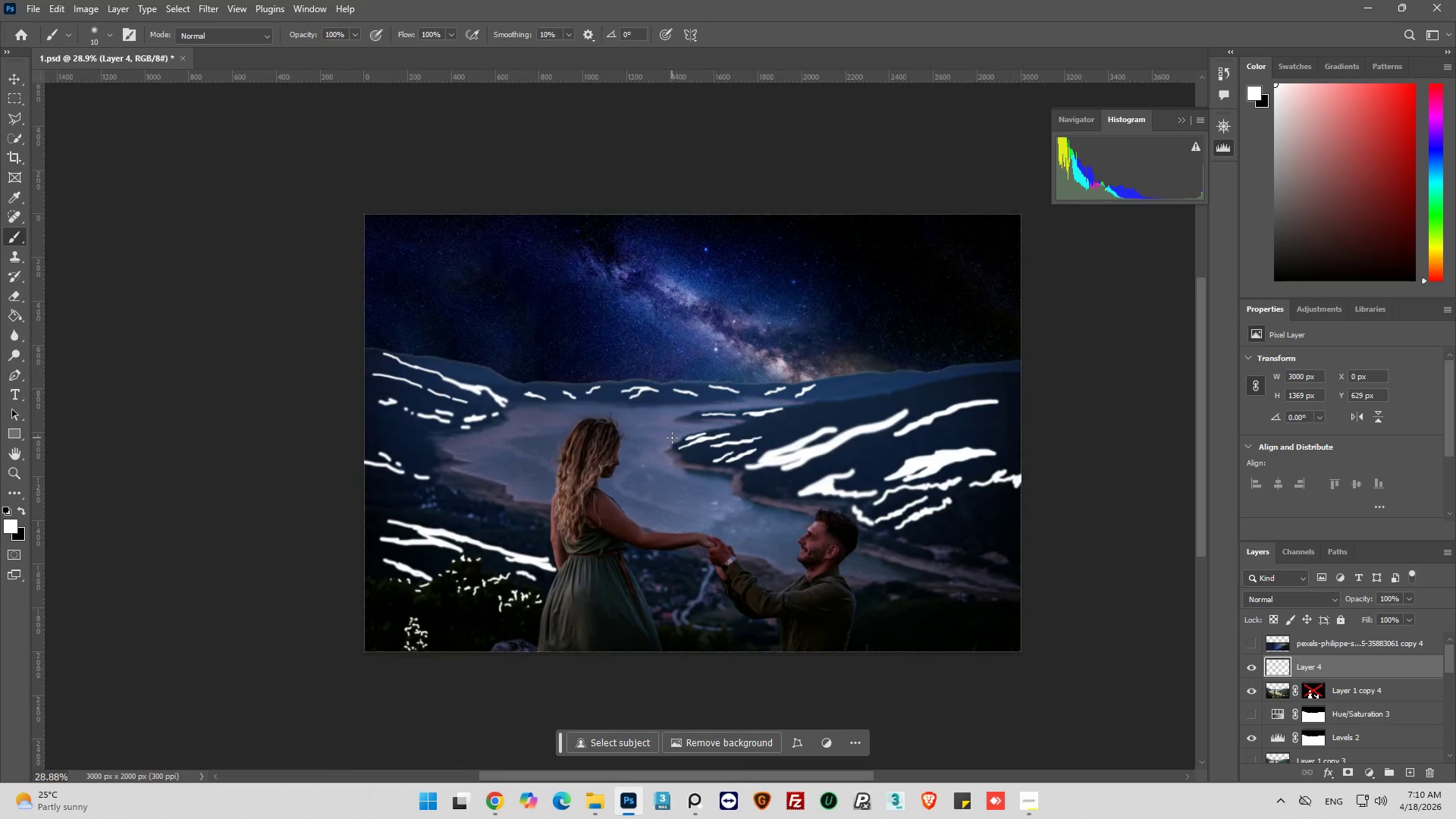 
key(Alt+AltLeft)
 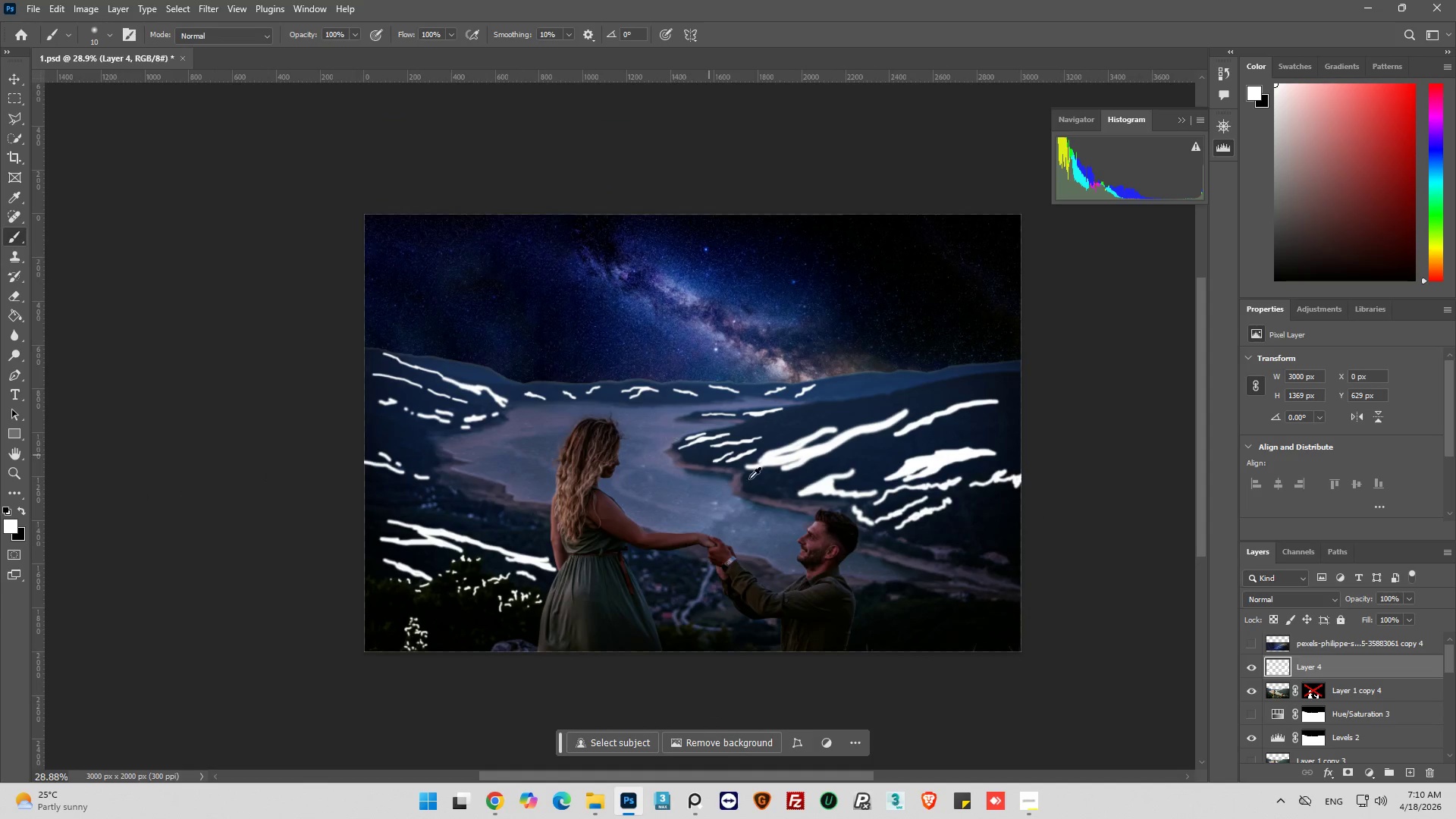 
hold_key(key=AltLeft, duration=0.33)
 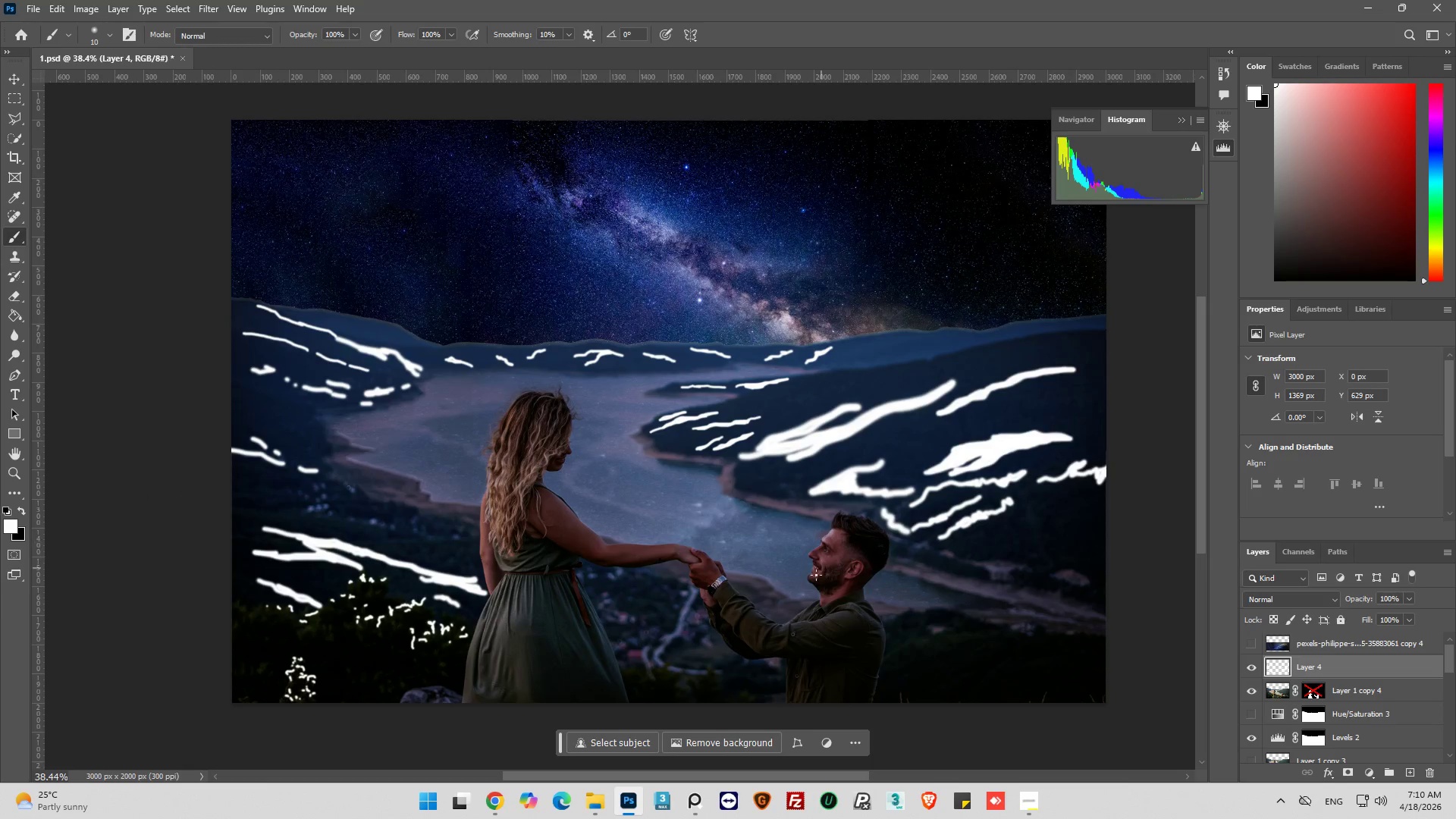 
scroll: coordinate [692, 441], scroll_direction: down, amount: 13.0
 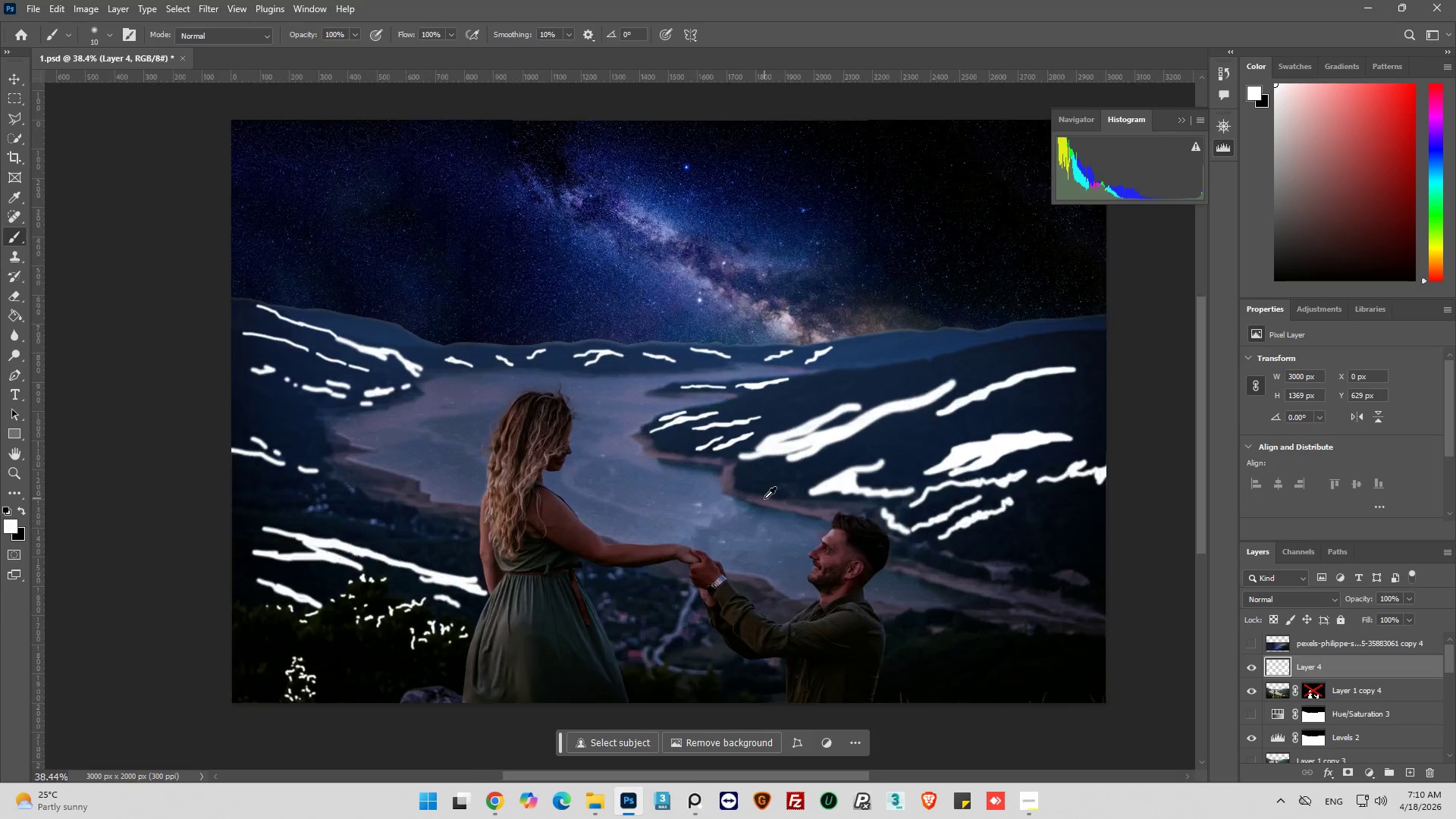 
scroll: coordinate [764, 498], scroll_direction: up, amount: 3.0
 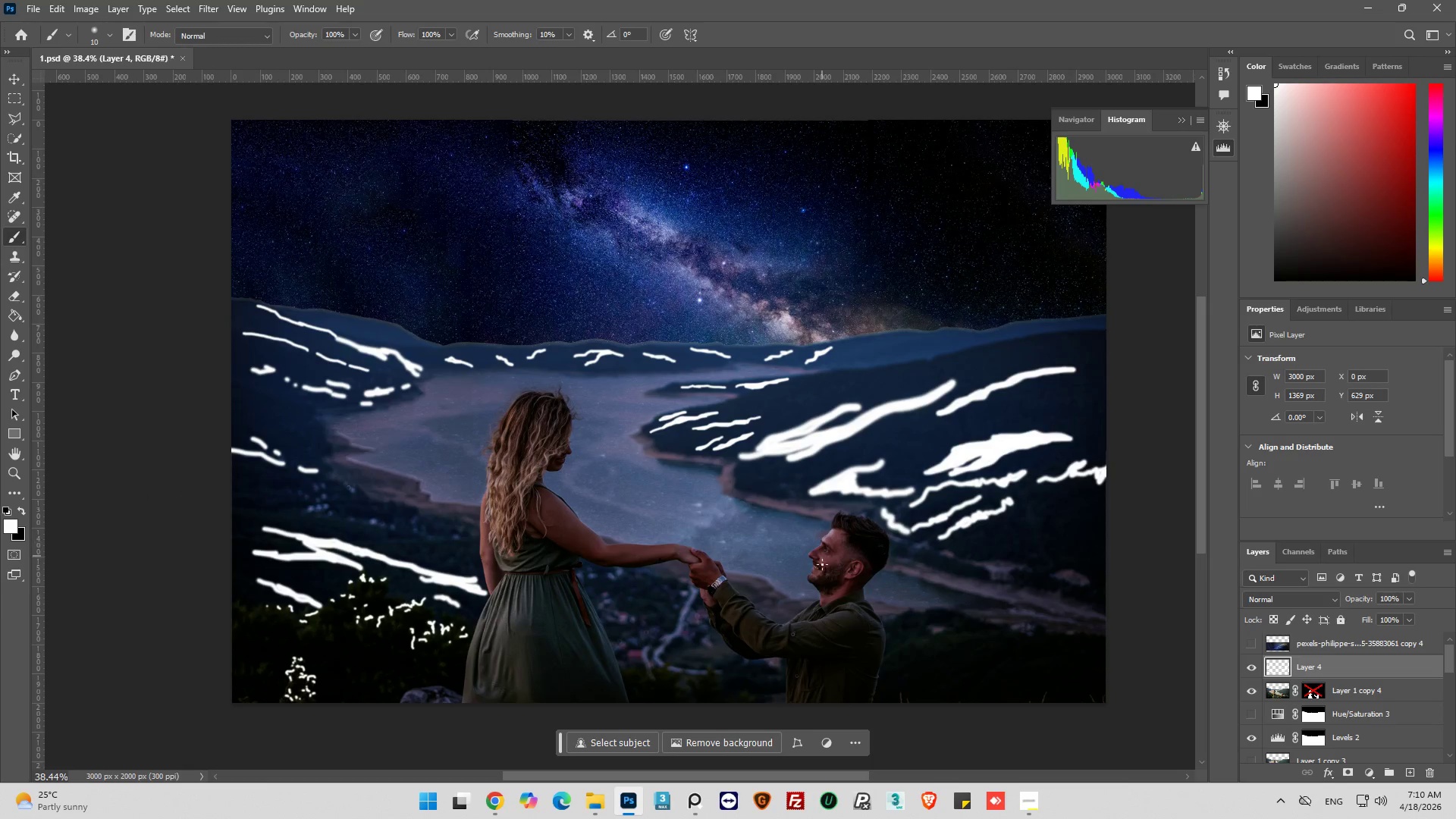 
key(Alt+AltLeft)
 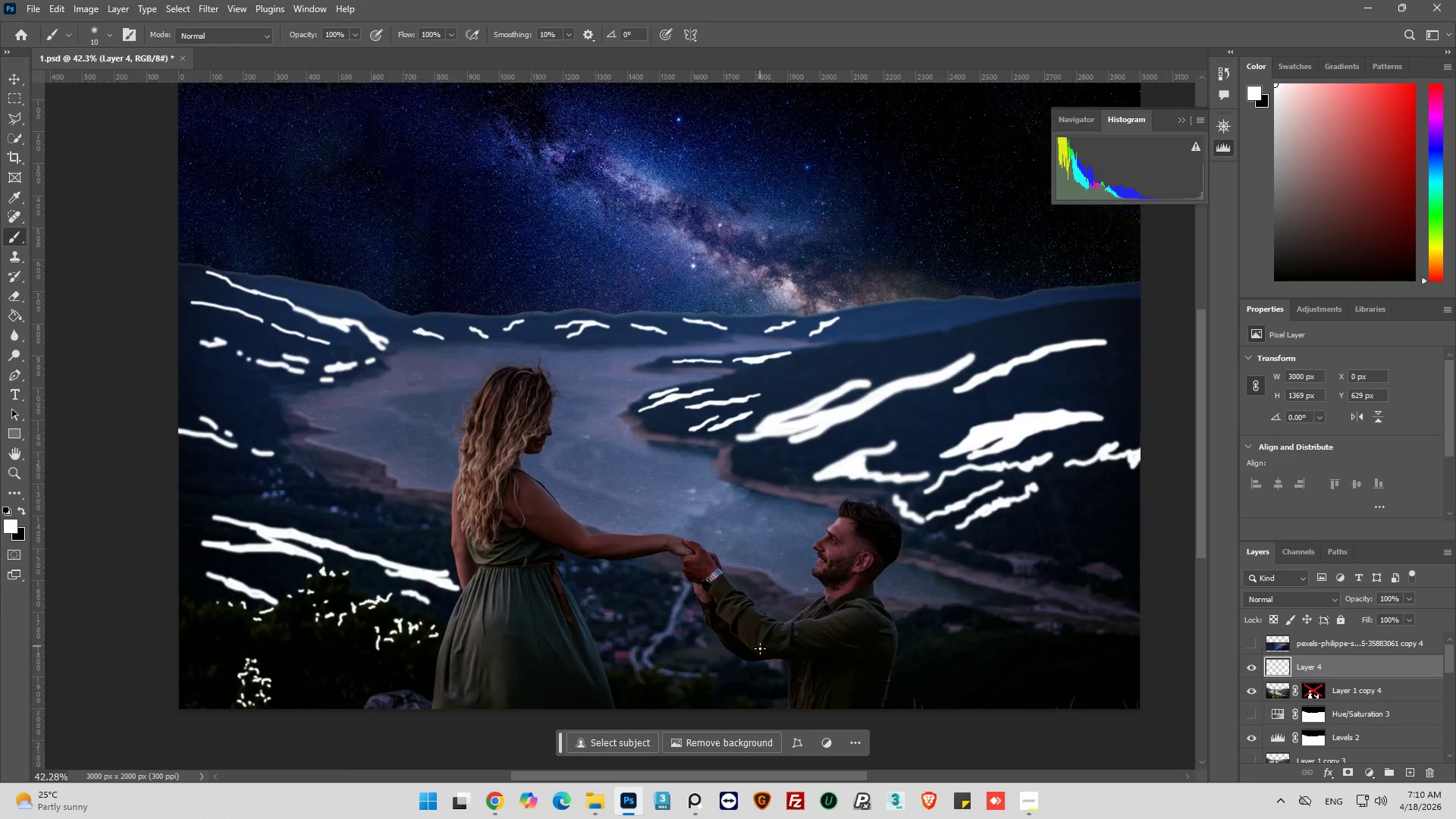 
scroll: coordinate [760, 646], scroll_direction: up, amount: 1.0
 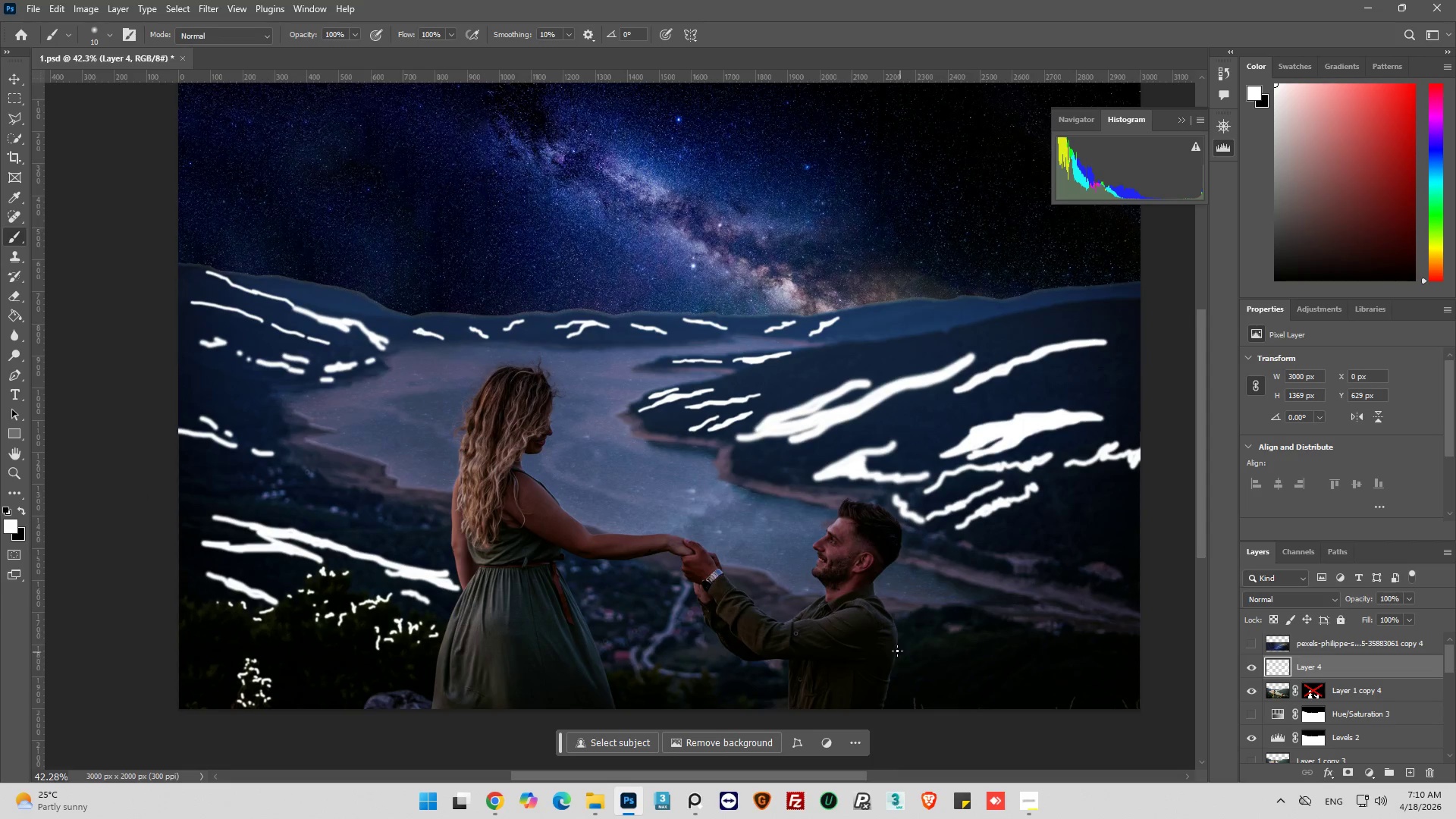 
key(Alt+AltLeft)
 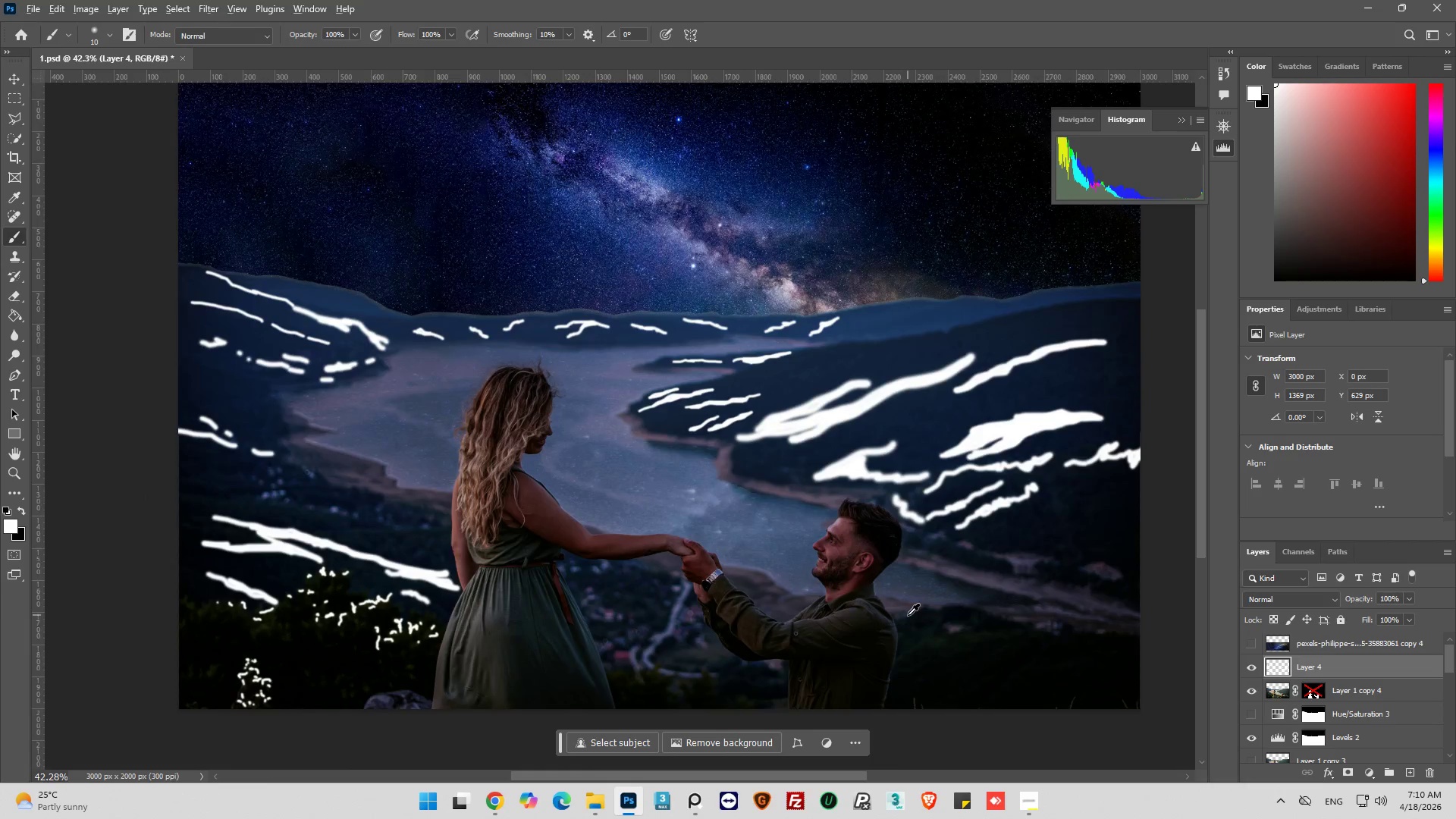 
scroll: coordinate [908, 615], scroll_direction: down, amount: 3.0
 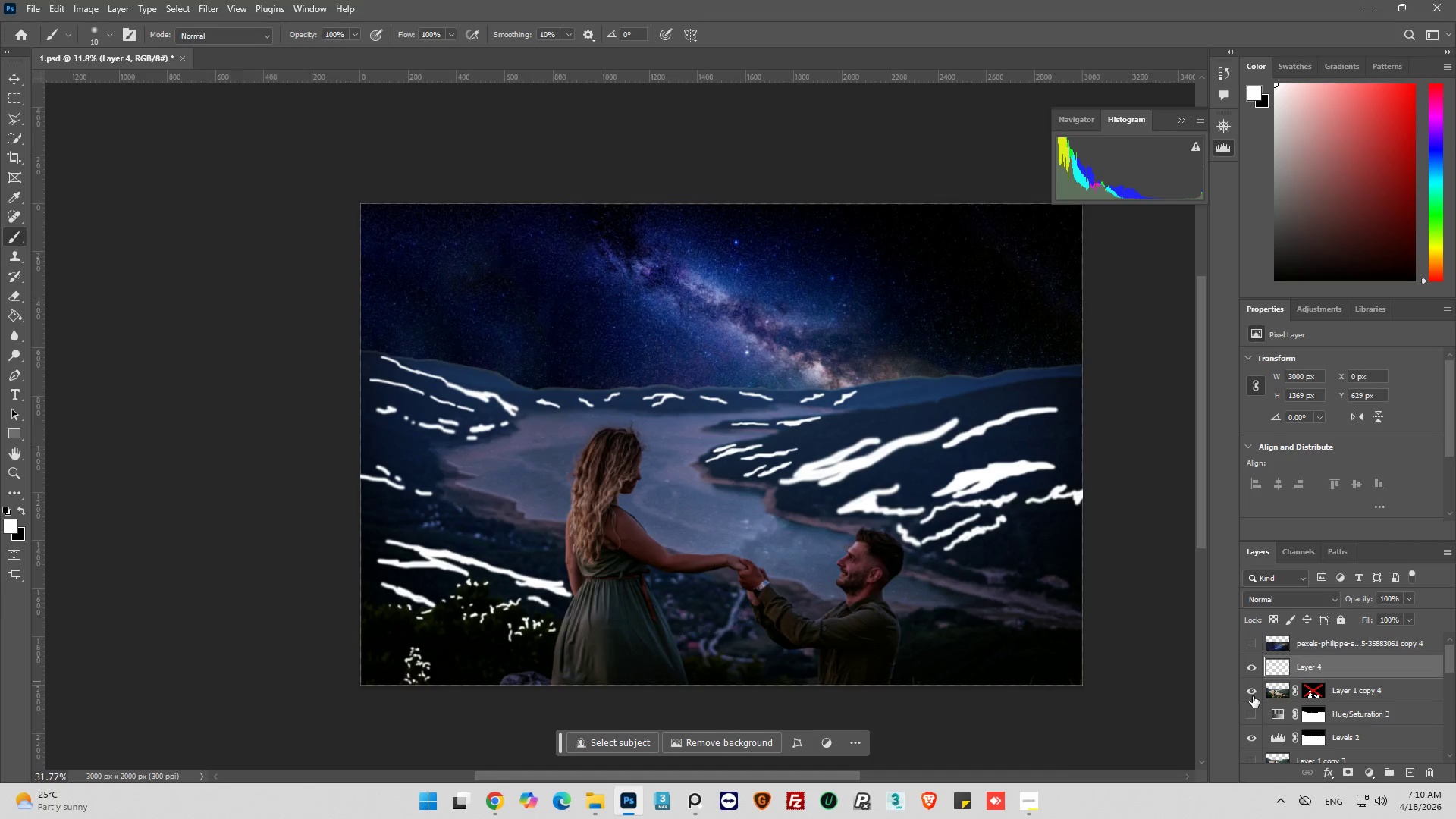 
left_click([1252, 692])
 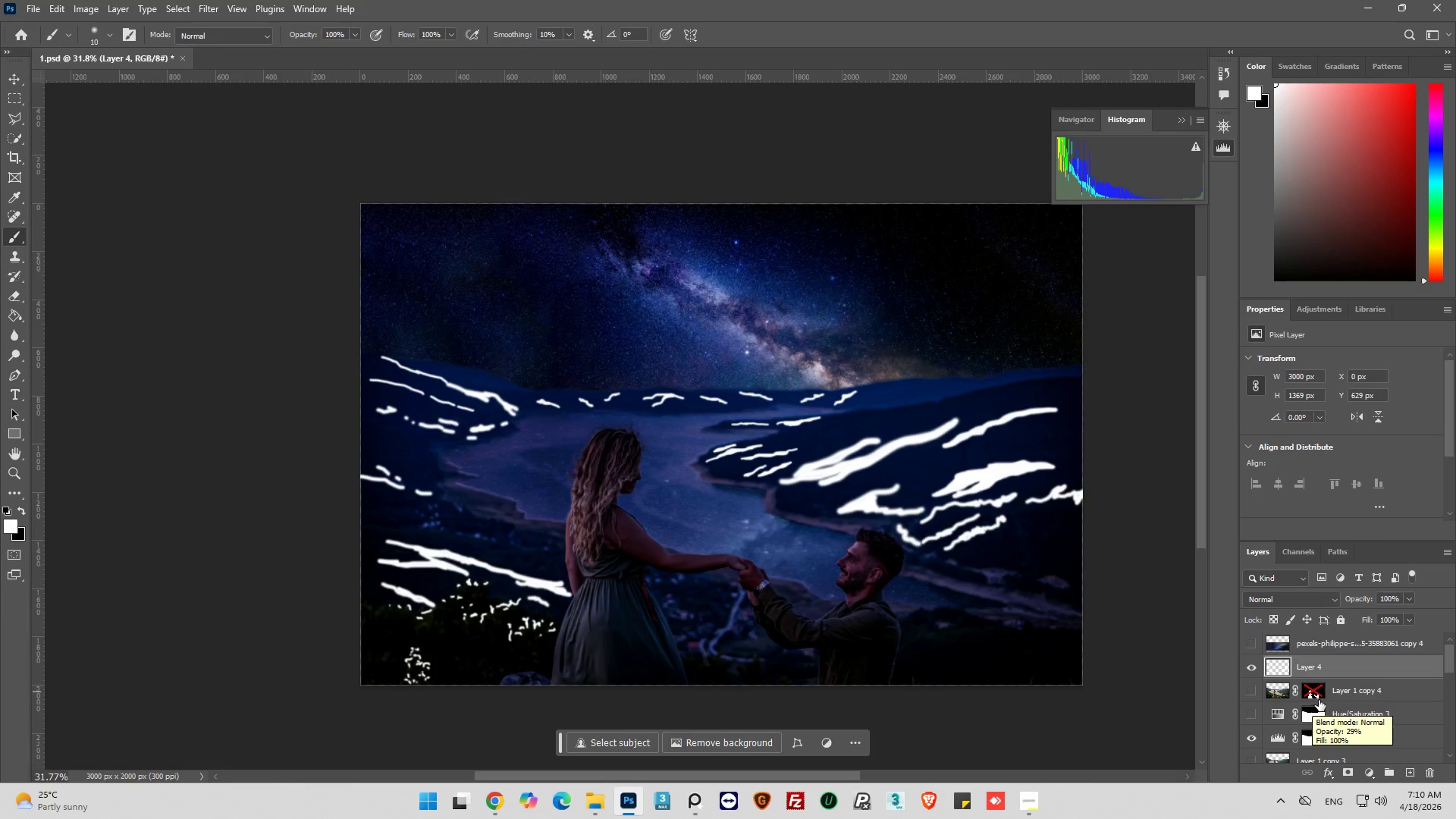 
key(Control+ControlLeft)
 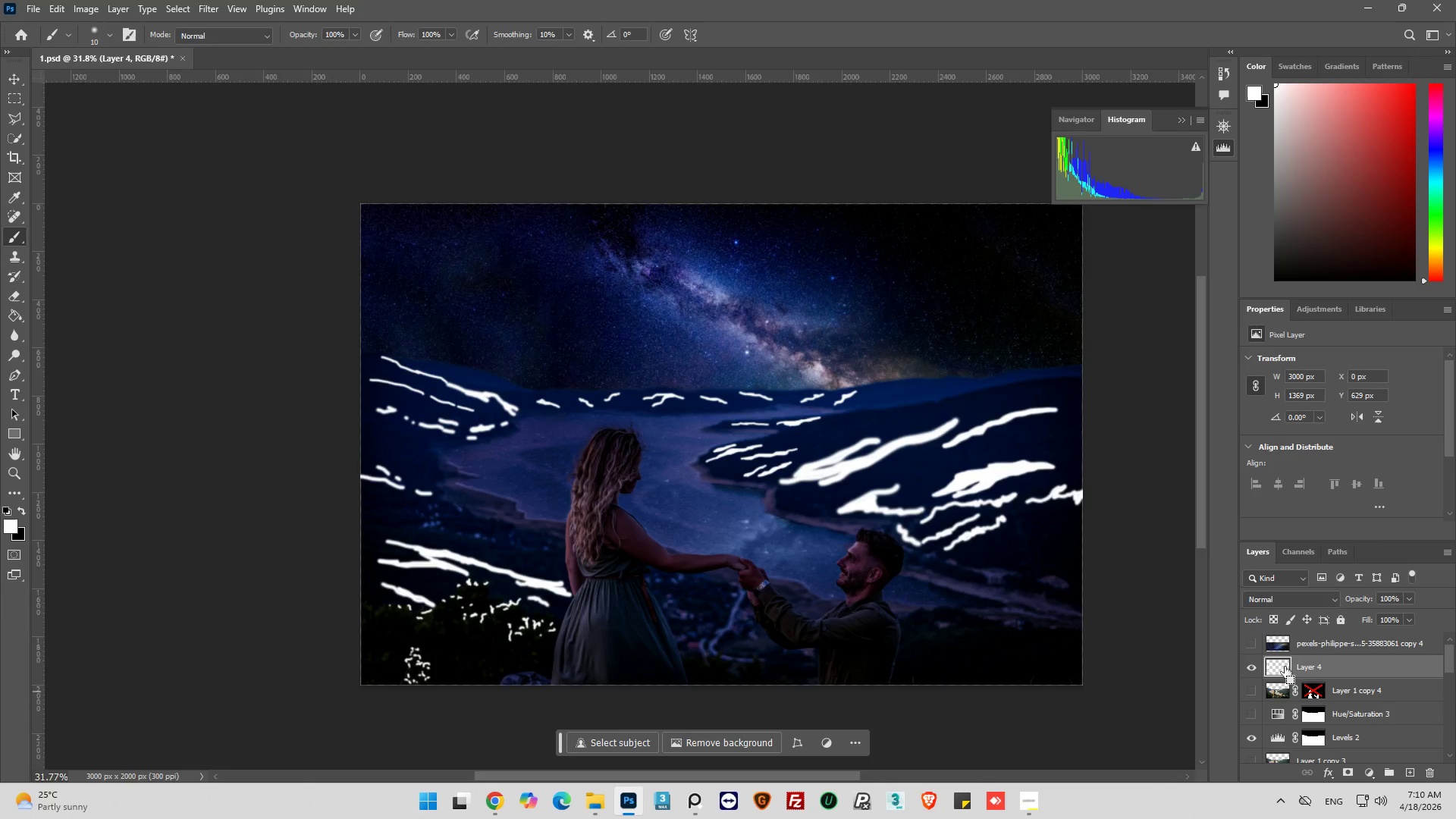 
hold_key(key=ControlLeft, duration=0.44)
left_click([1285, 667])
 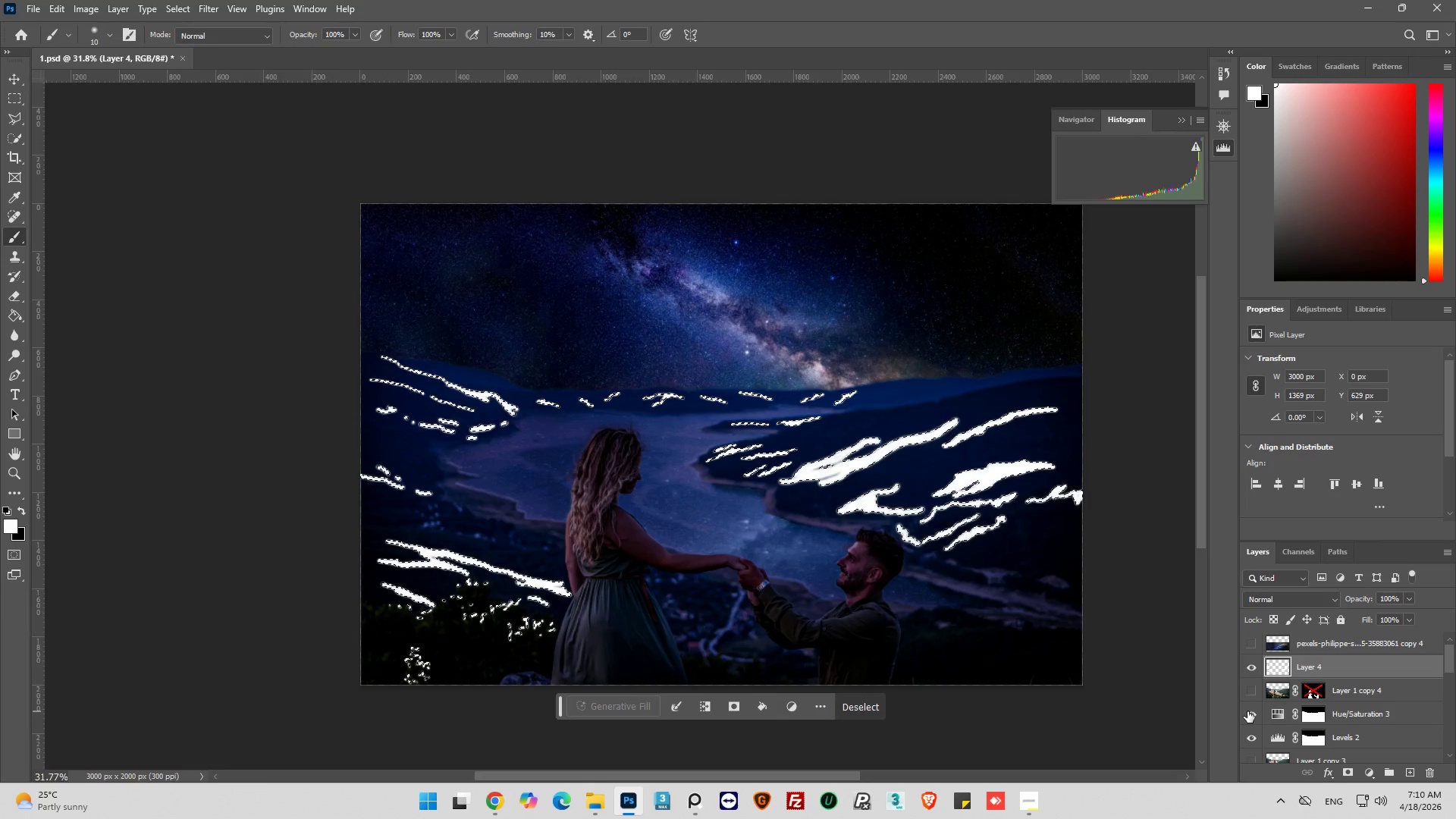 
double_click([1250, 711])
 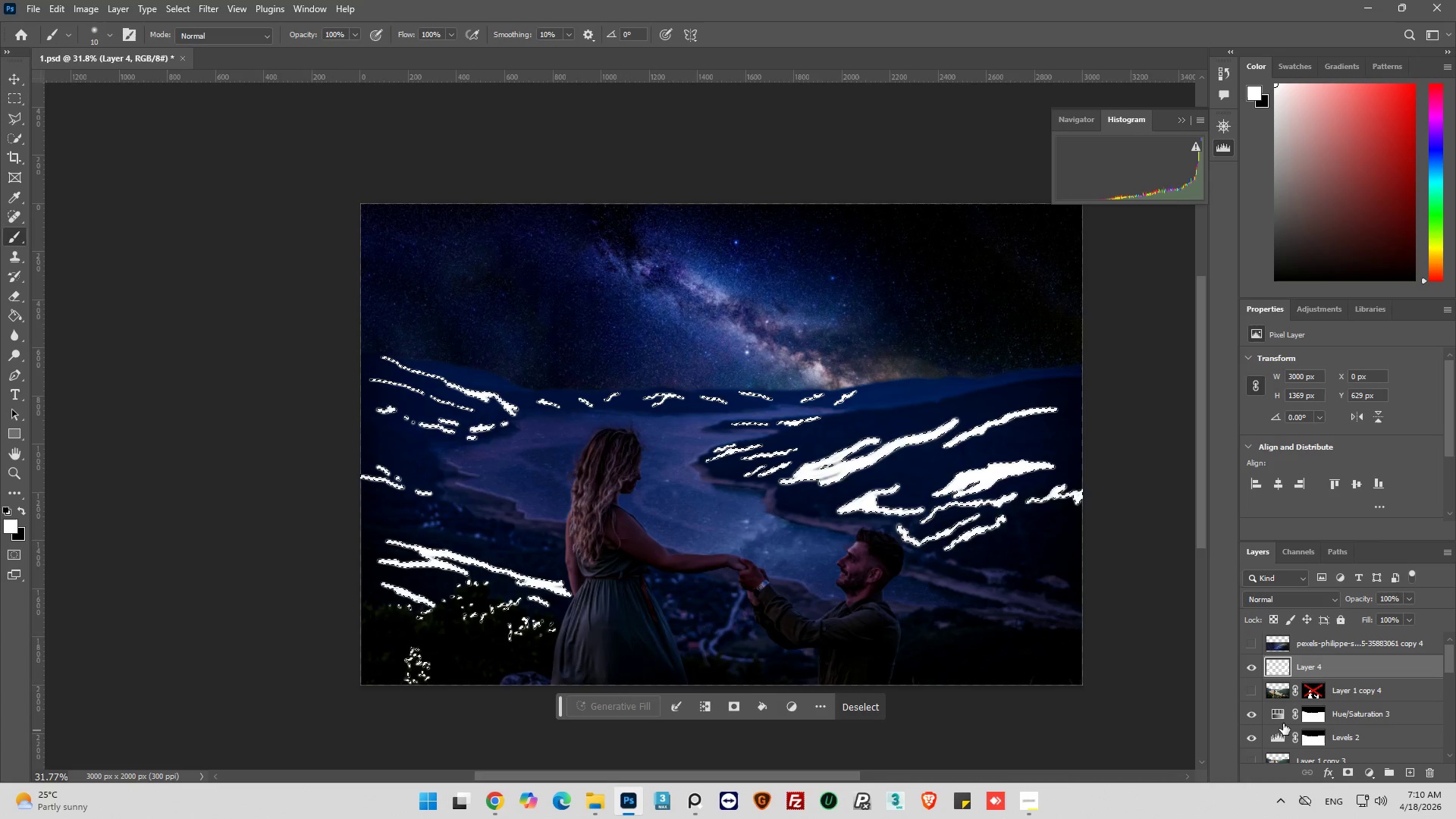 
left_click([1248, 714])
 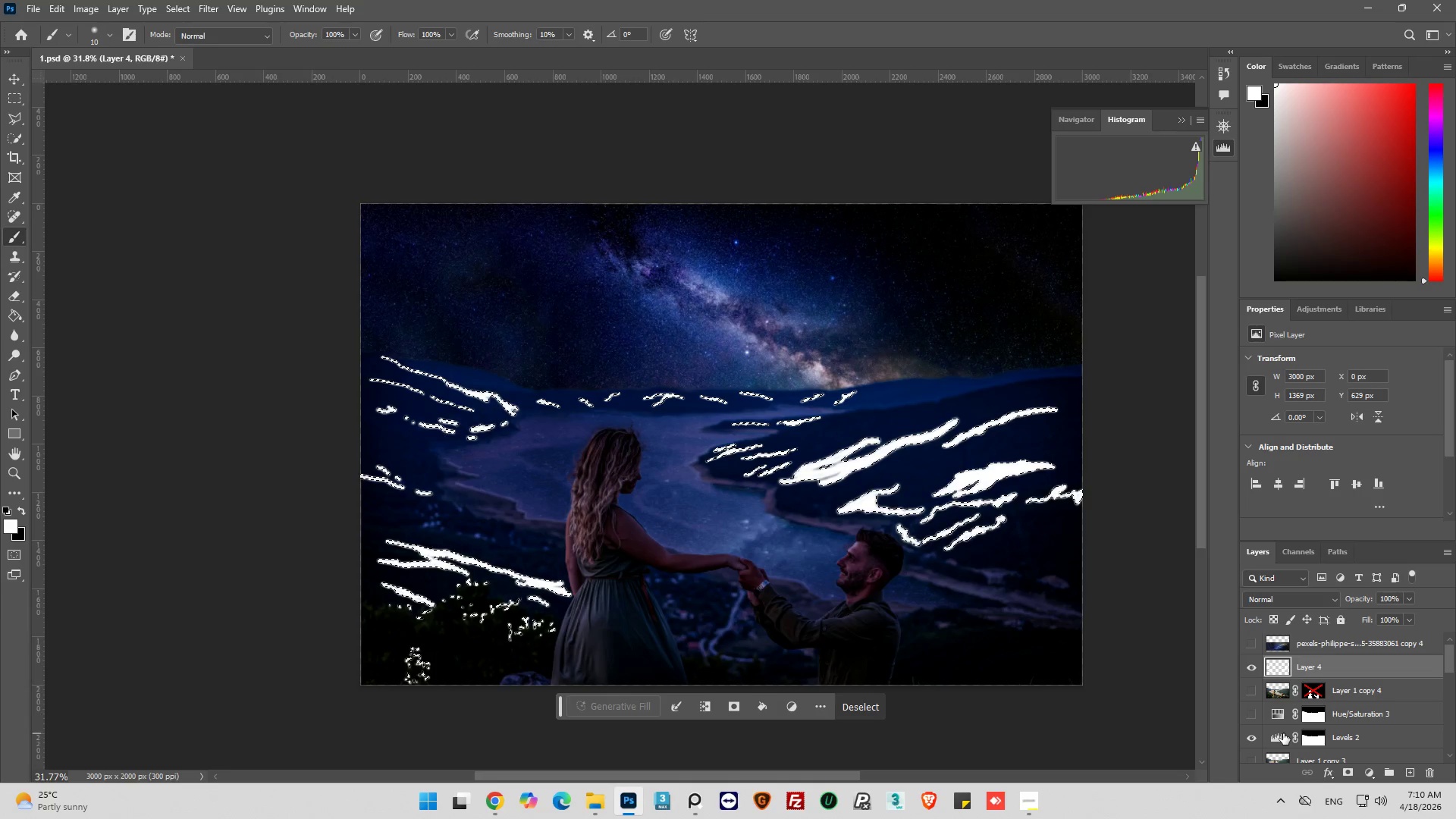 
left_click([1283, 735])
 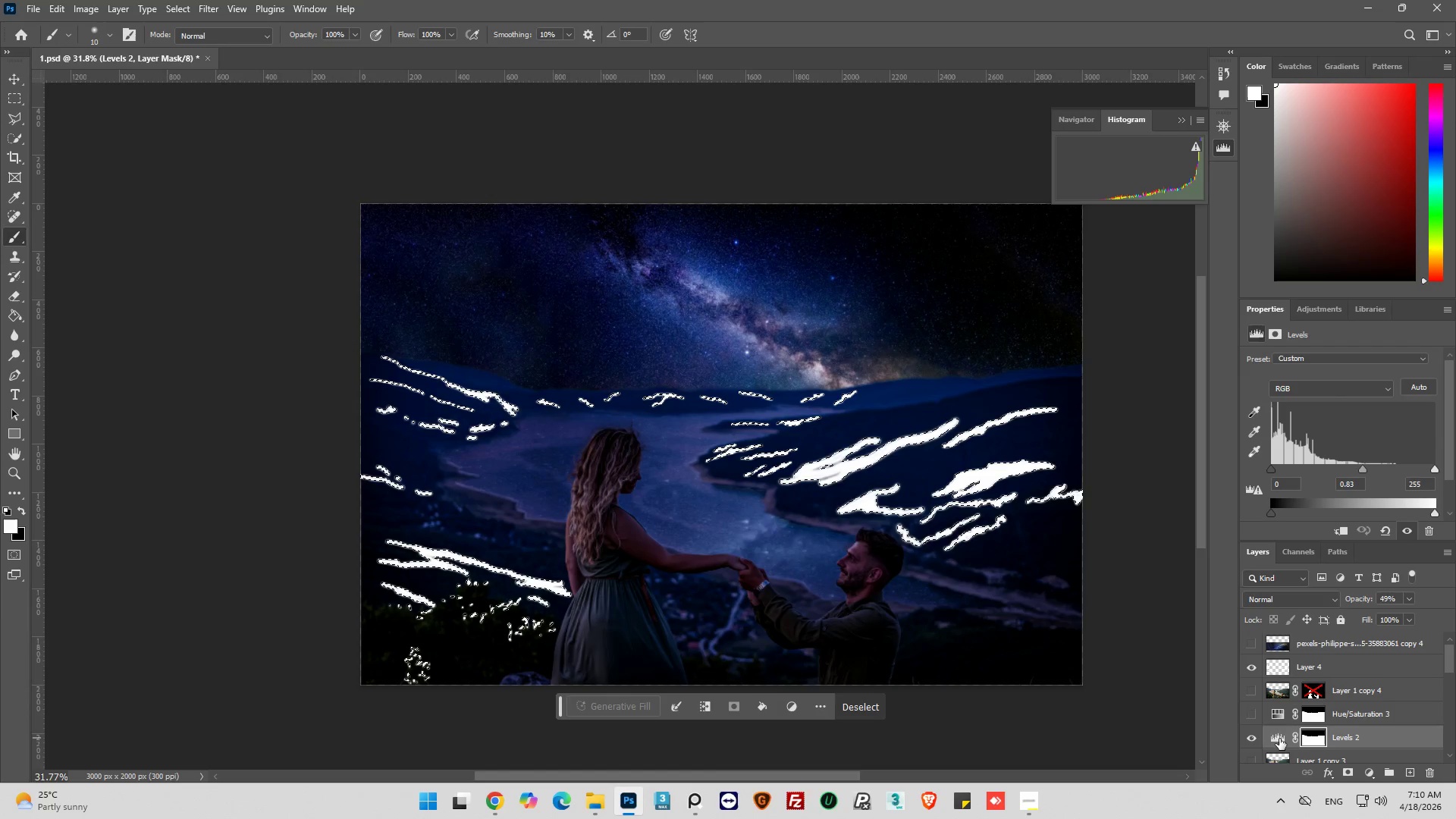 
left_click([1279, 739])
 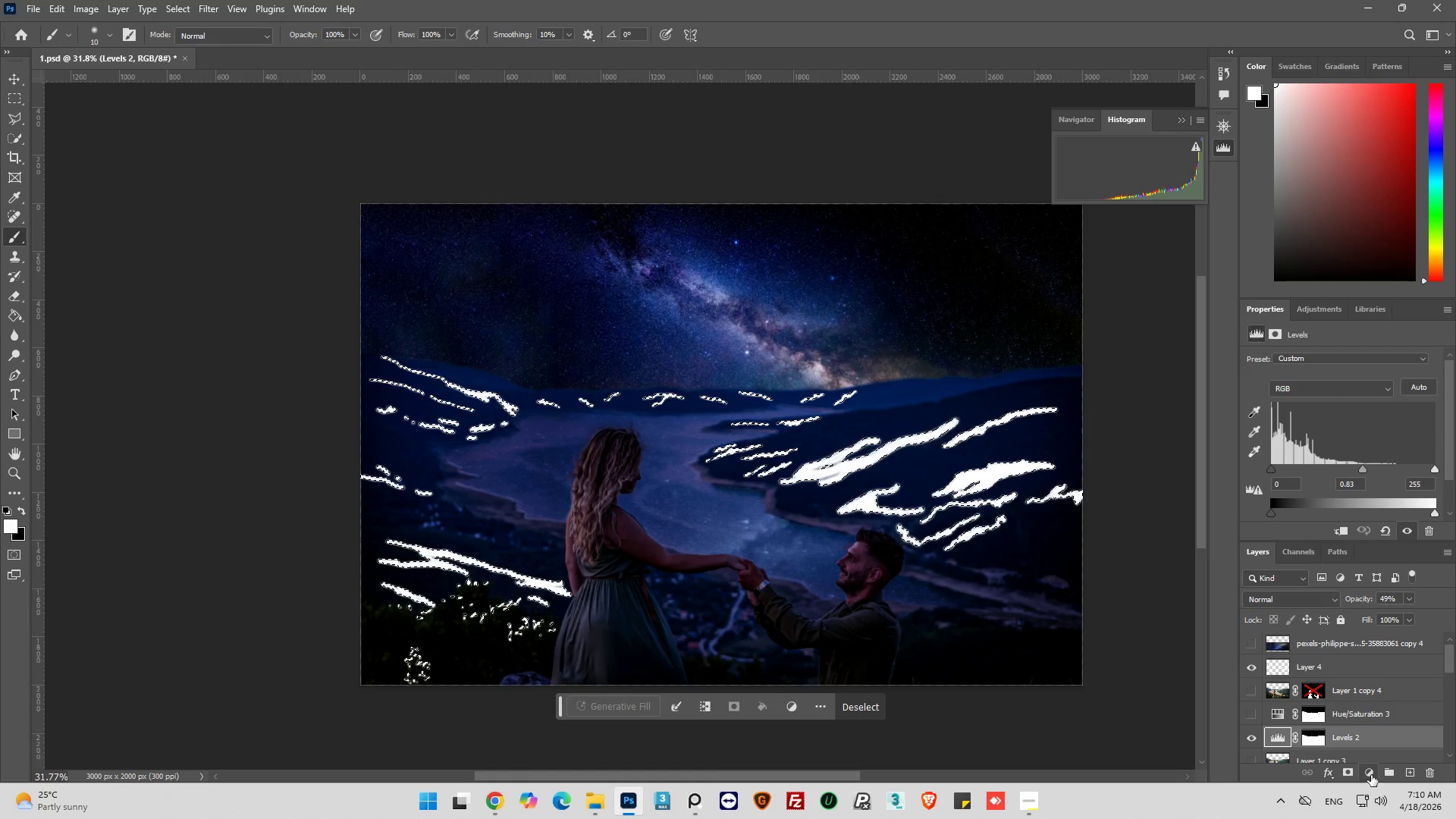 
left_click([1367, 771])
 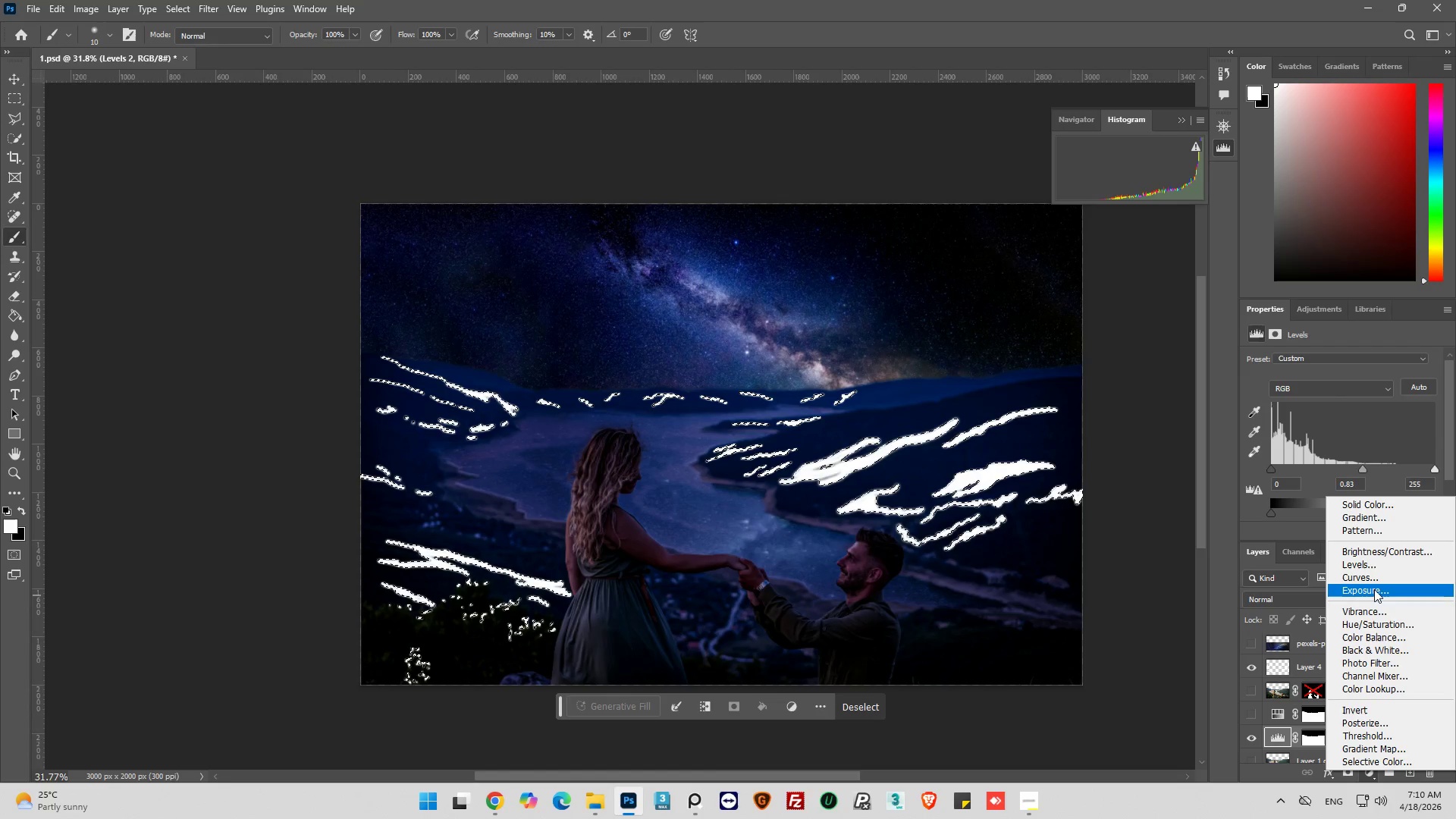 
left_click([1372, 580])
 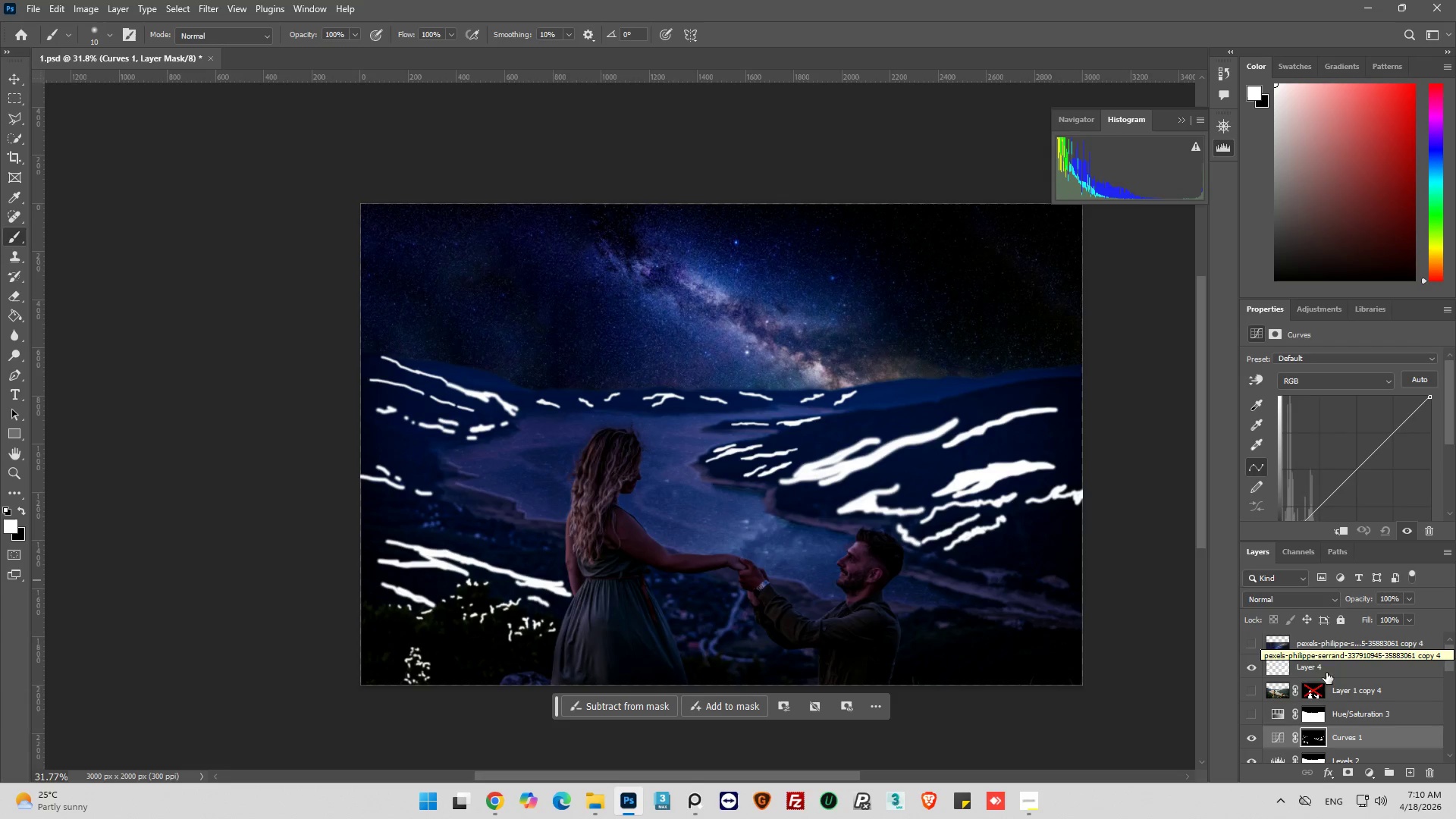 
left_click([1253, 665])
 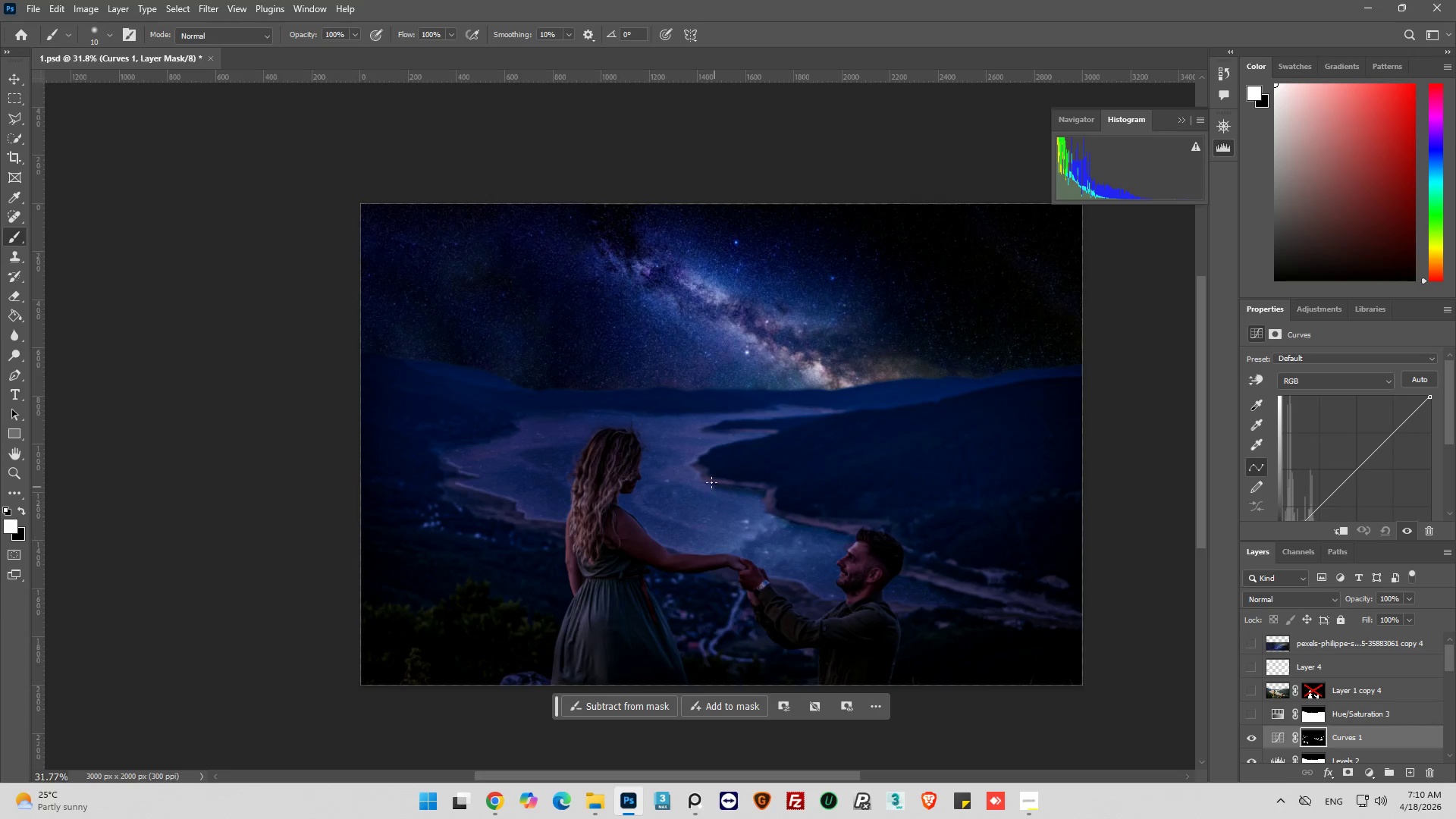 
scroll: coordinate [711, 482], scroll_direction: up, amount: 1.0
 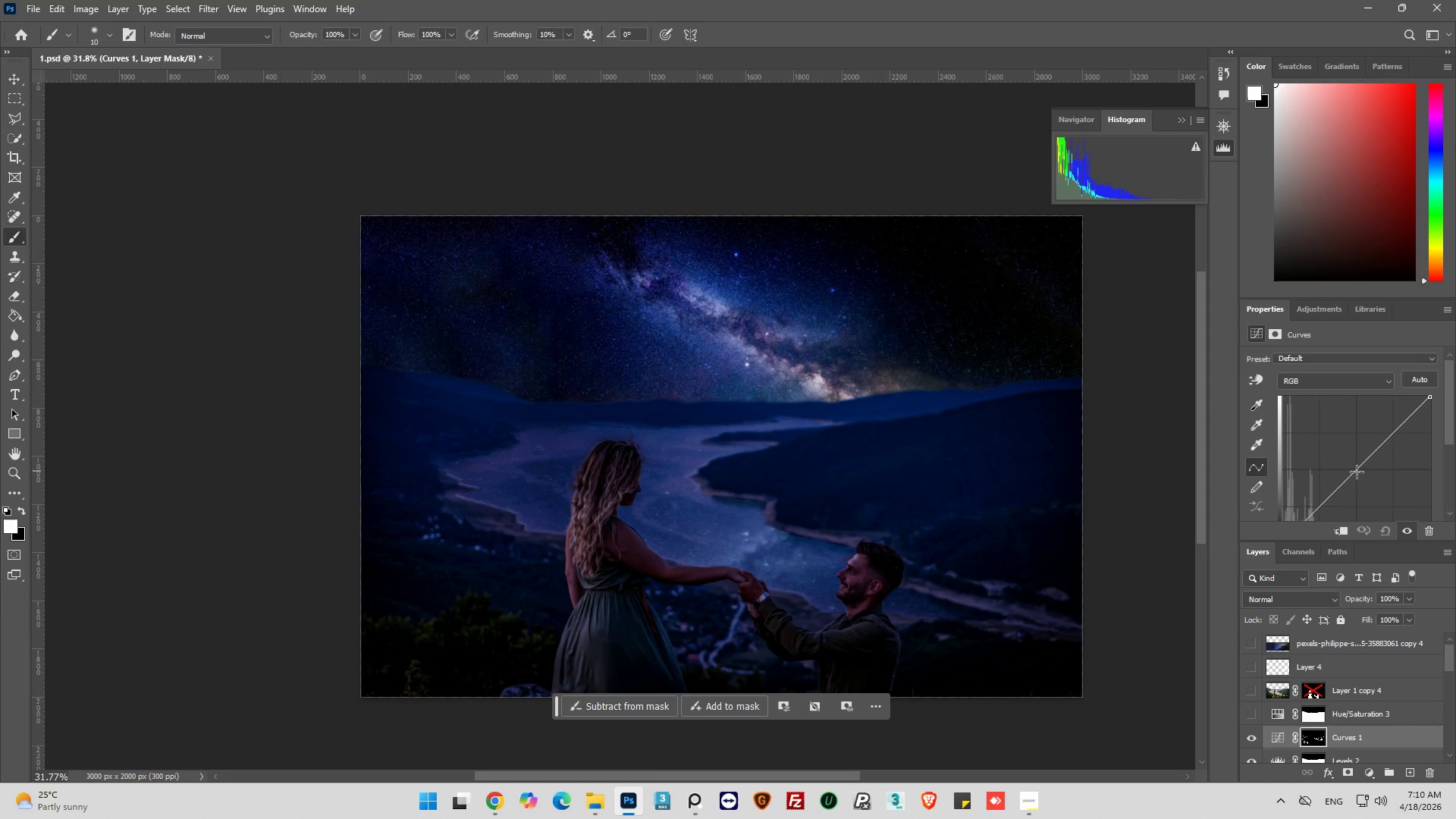 
left_click([1356, 472])
 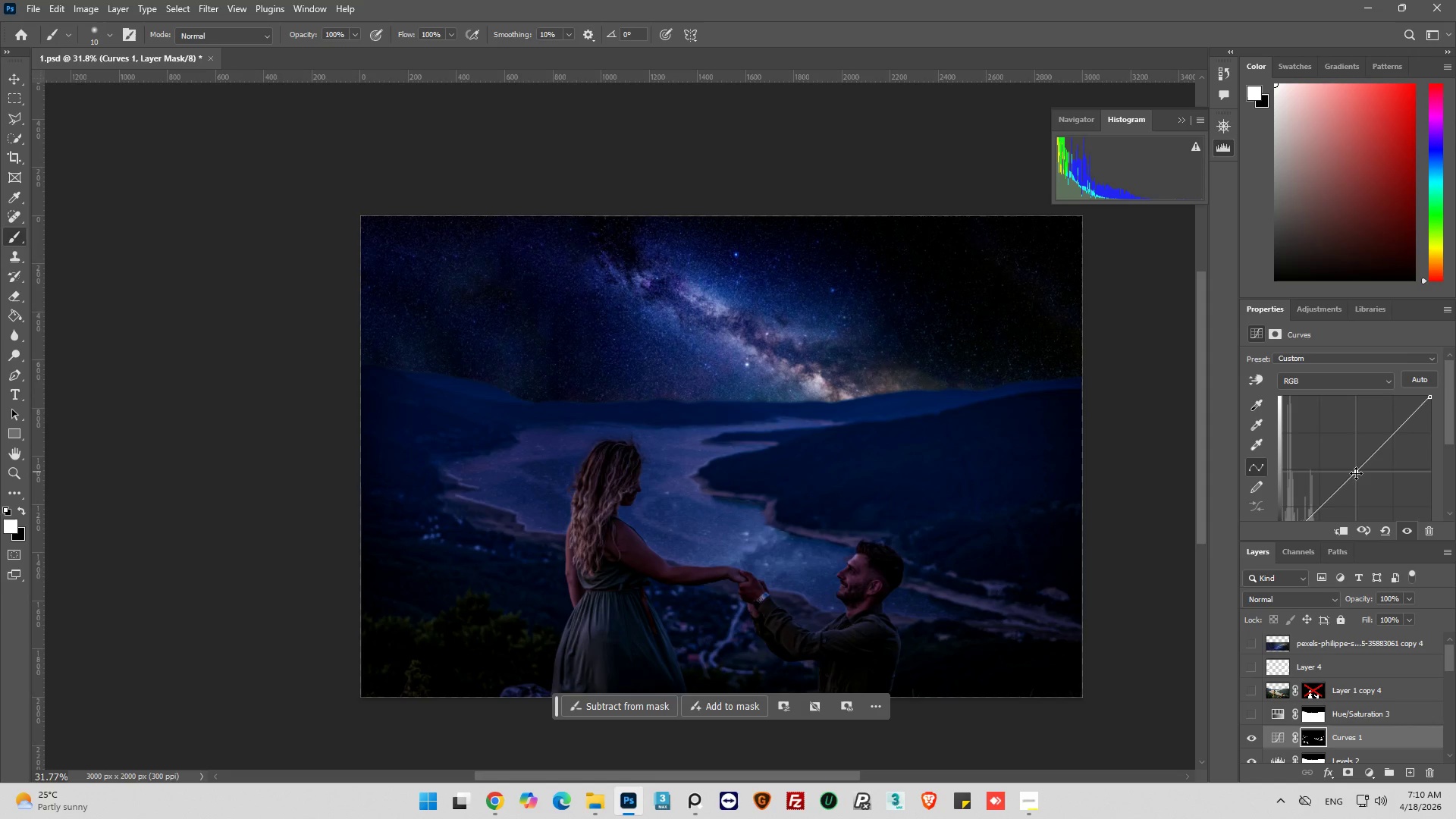 
left_click_drag(start_coordinate=[1356, 473], to_coordinate=[1345, 457])
 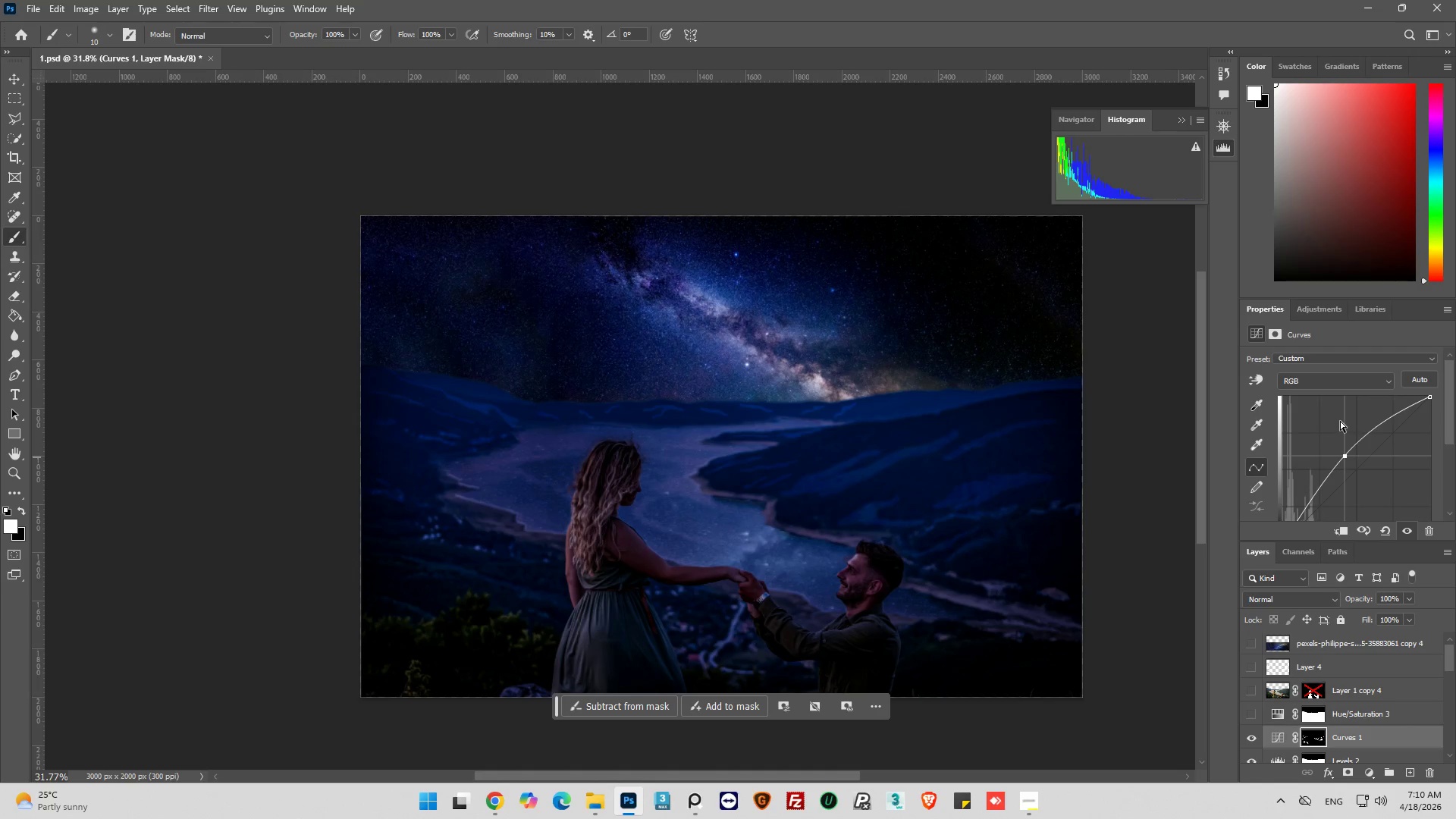 
wait(9.17)
 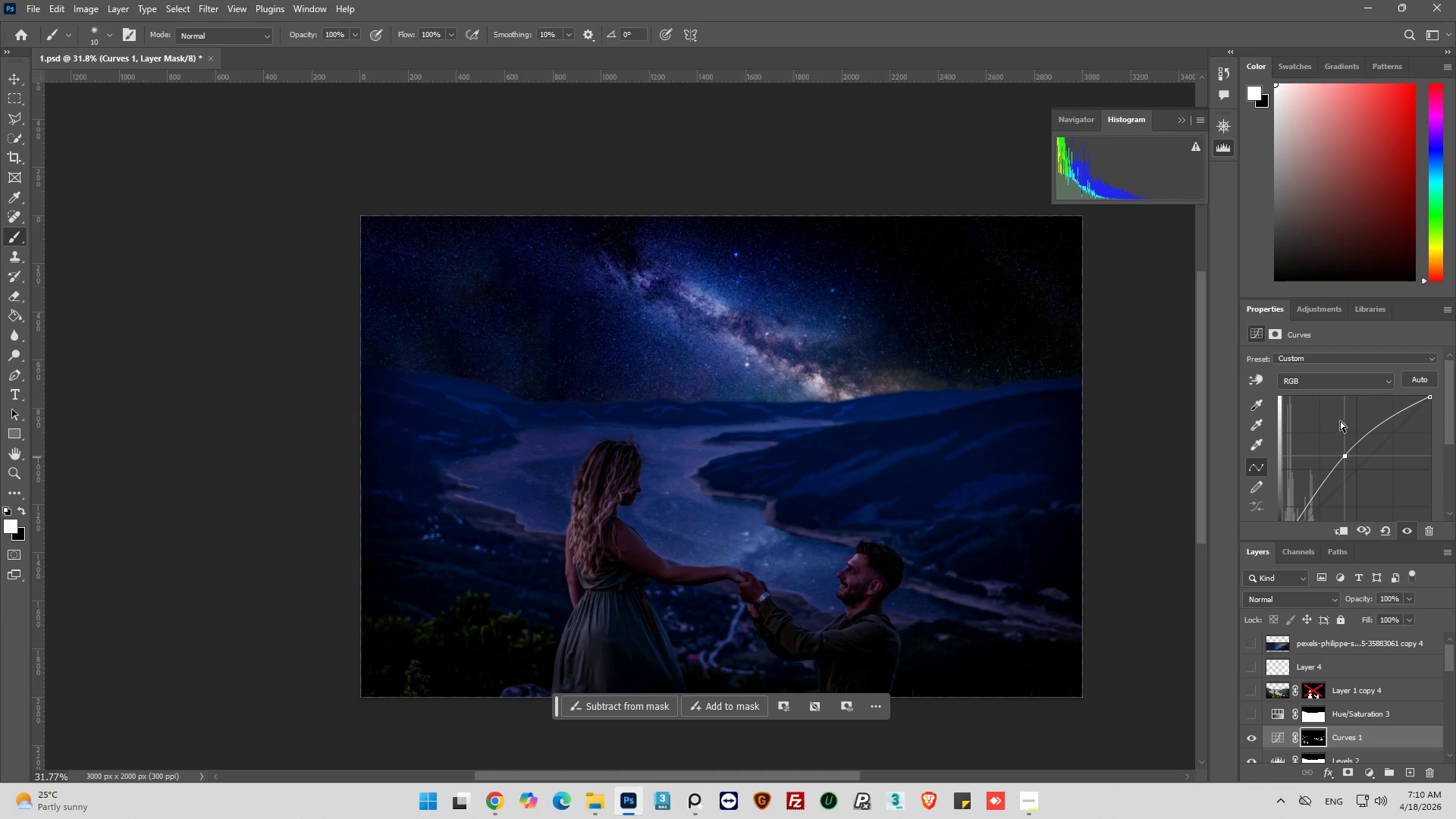 
left_click_drag(start_coordinate=[1345, 455], to_coordinate=[1339, 448])
 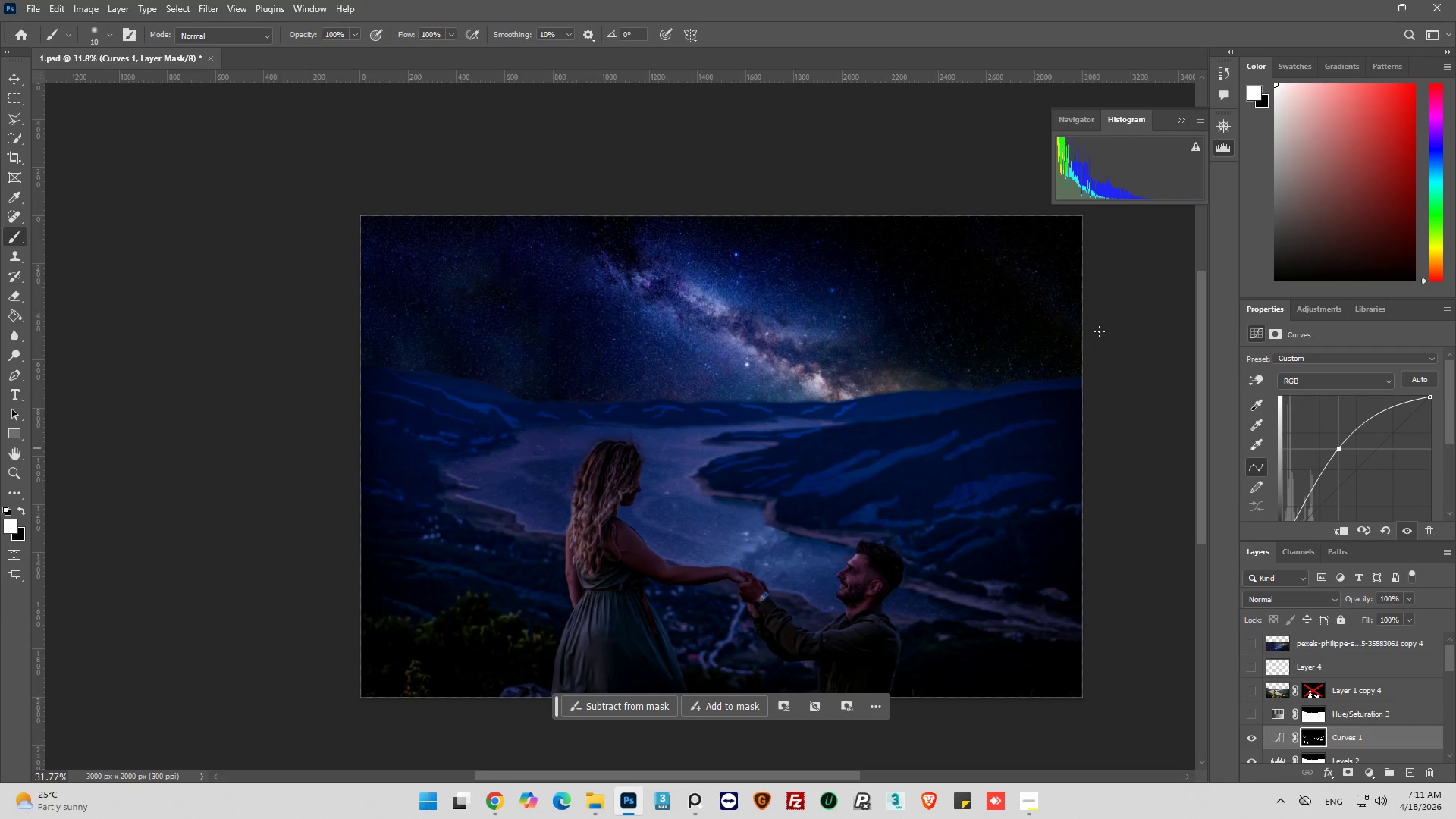 
wait(12.48)
 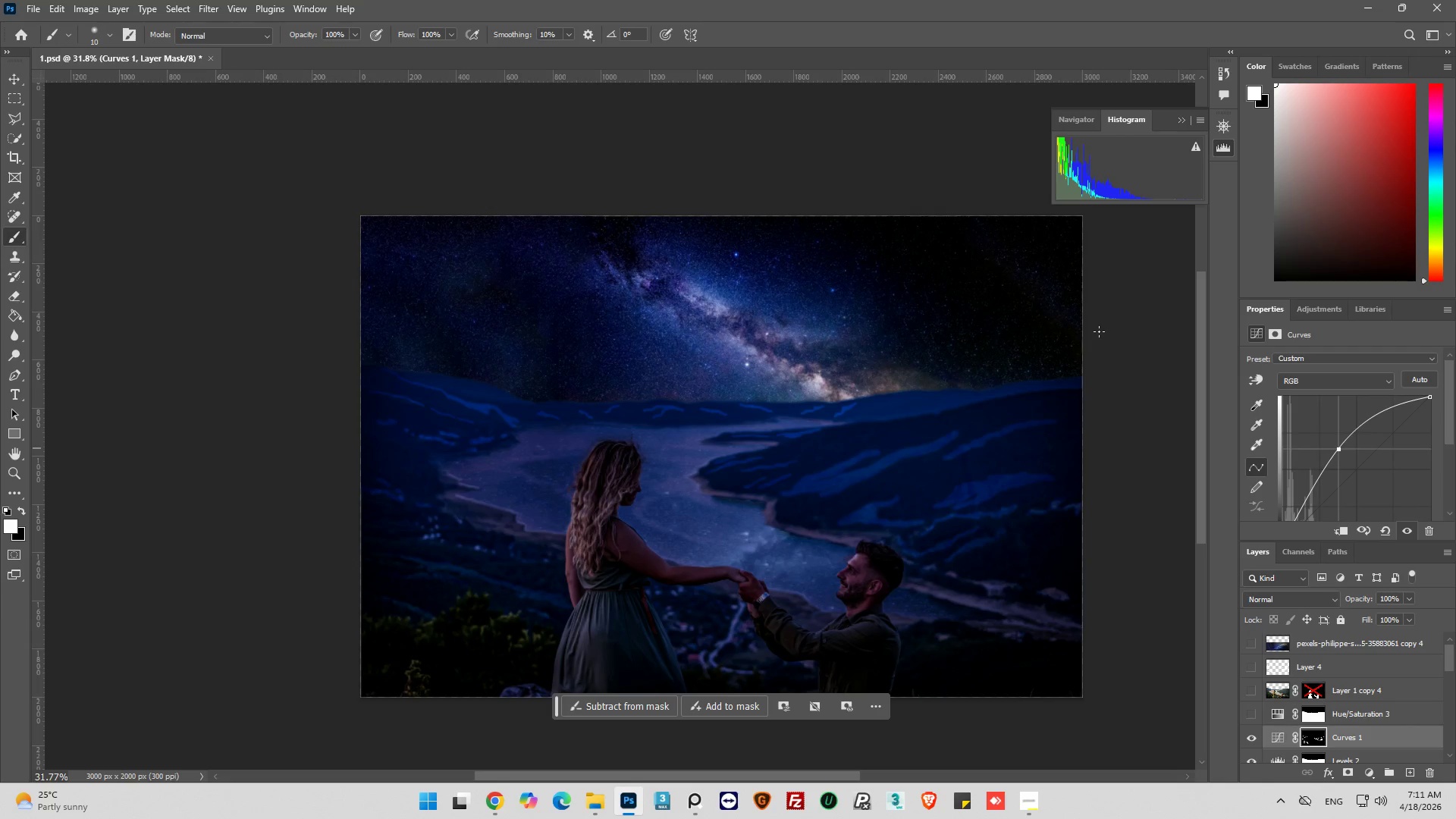 
left_click([1330, 600])
 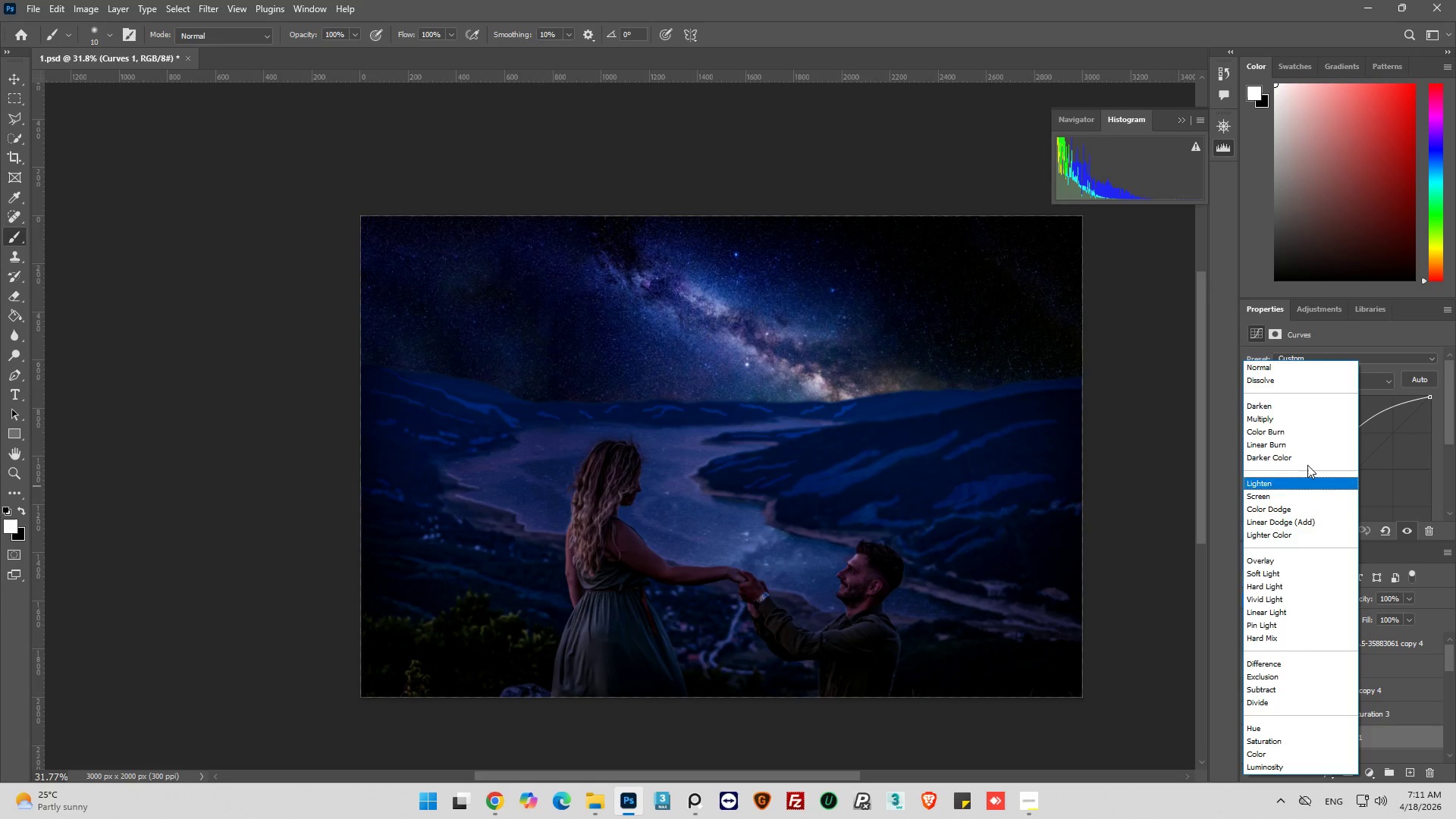 
wait(25.78)
 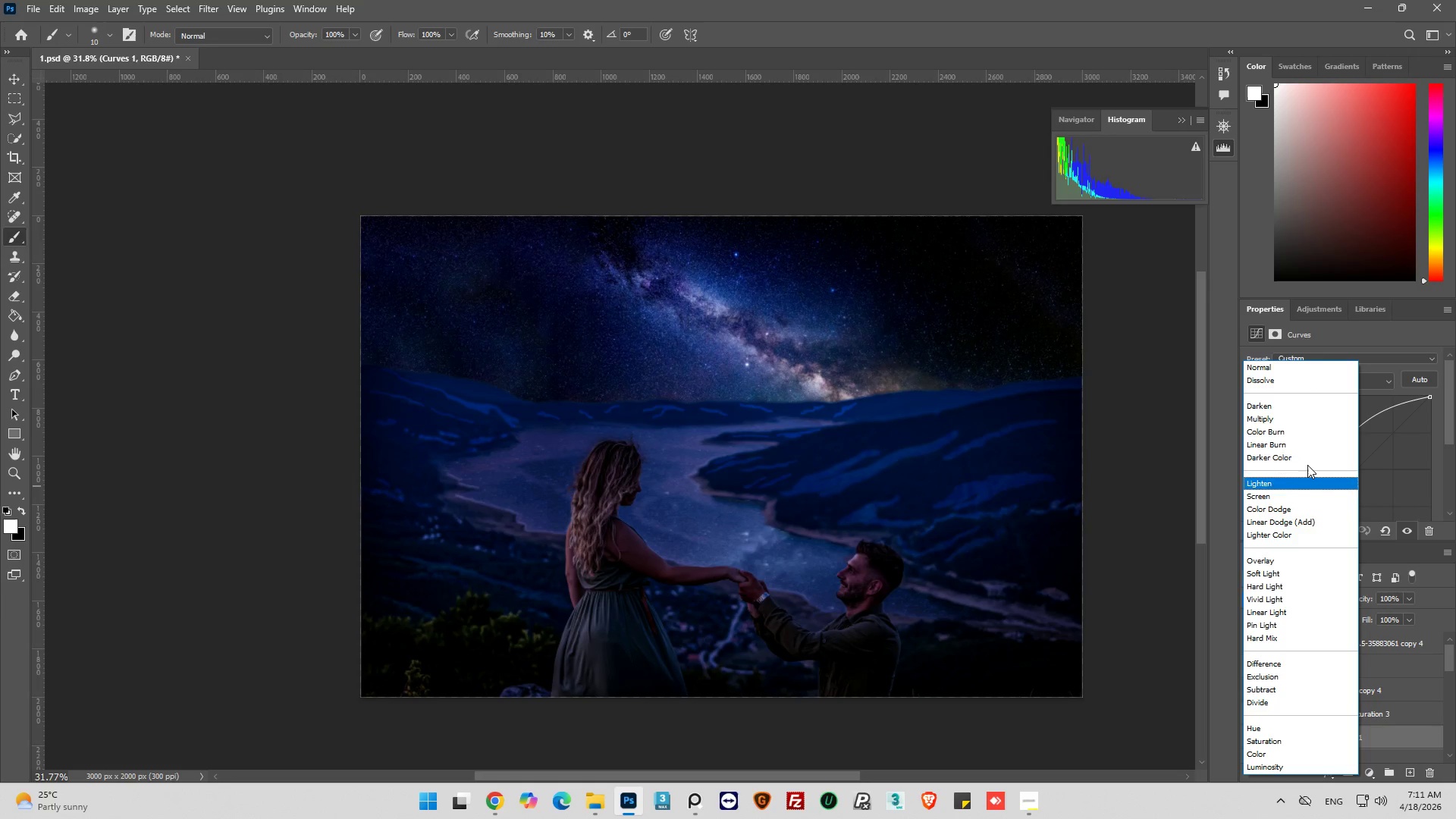 
left_click([1312, 369])
 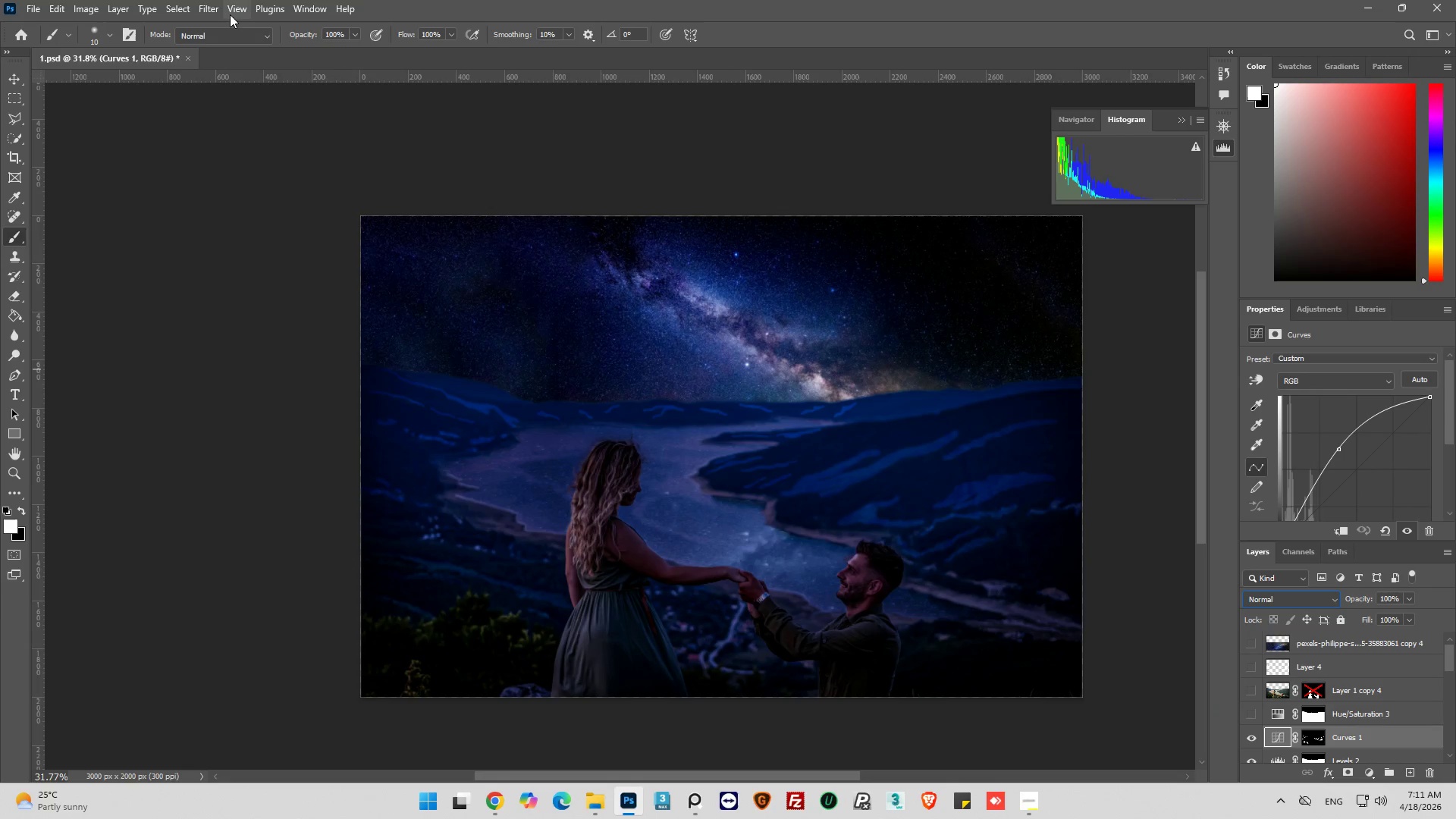 
left_click([215, 13])
 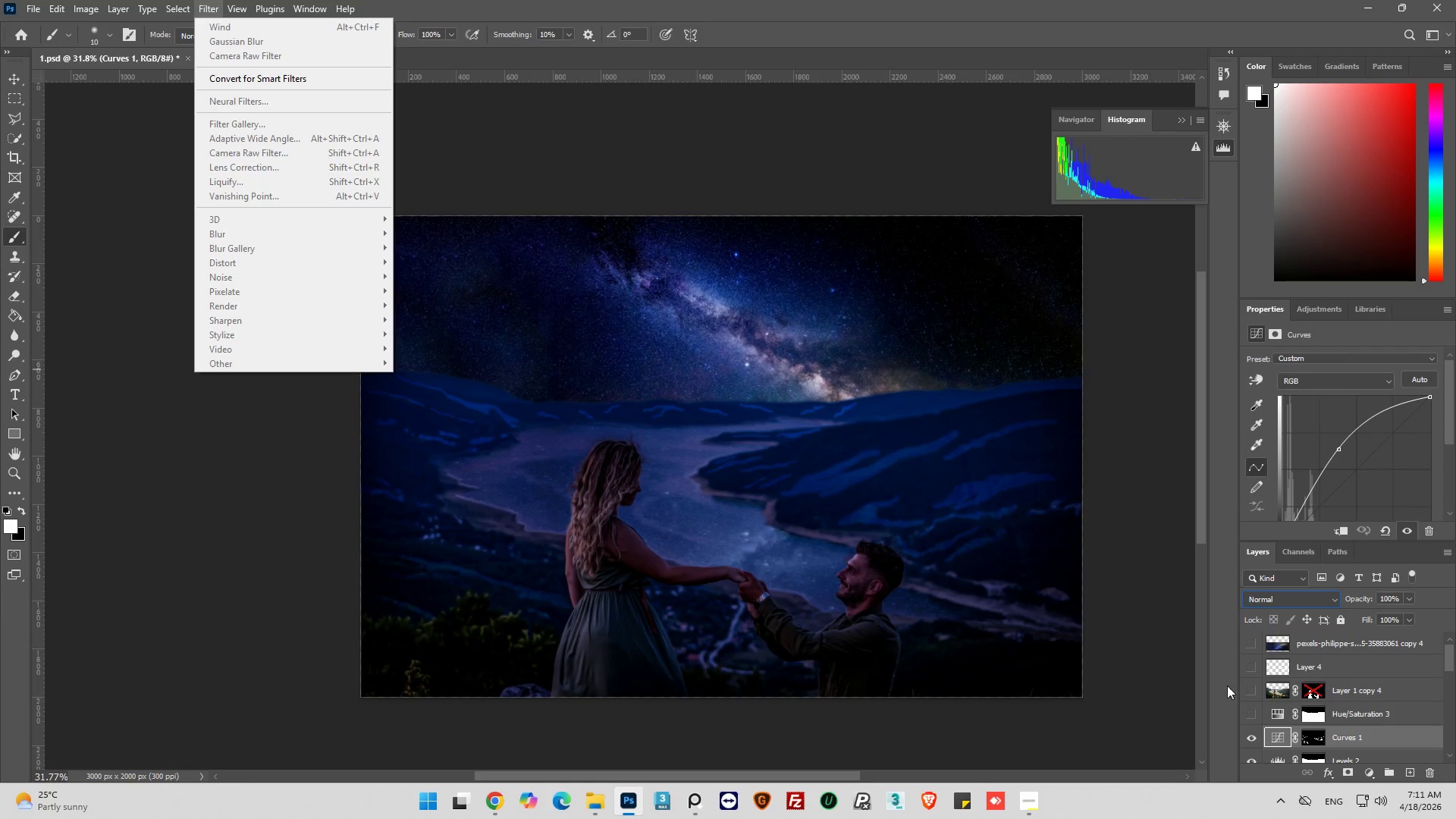 
left_click([1285, 738])
 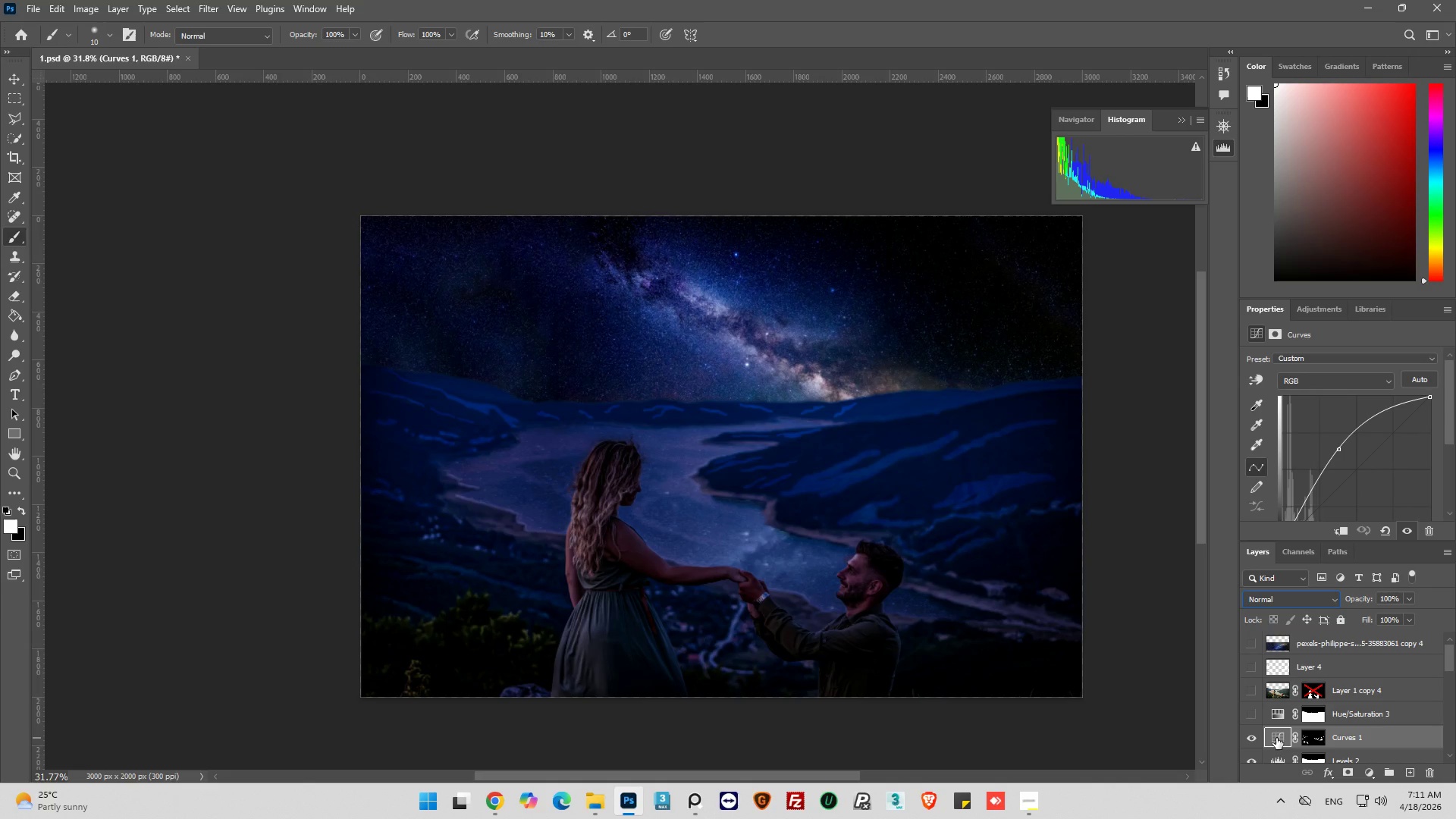 
left_click([1276, 738])
 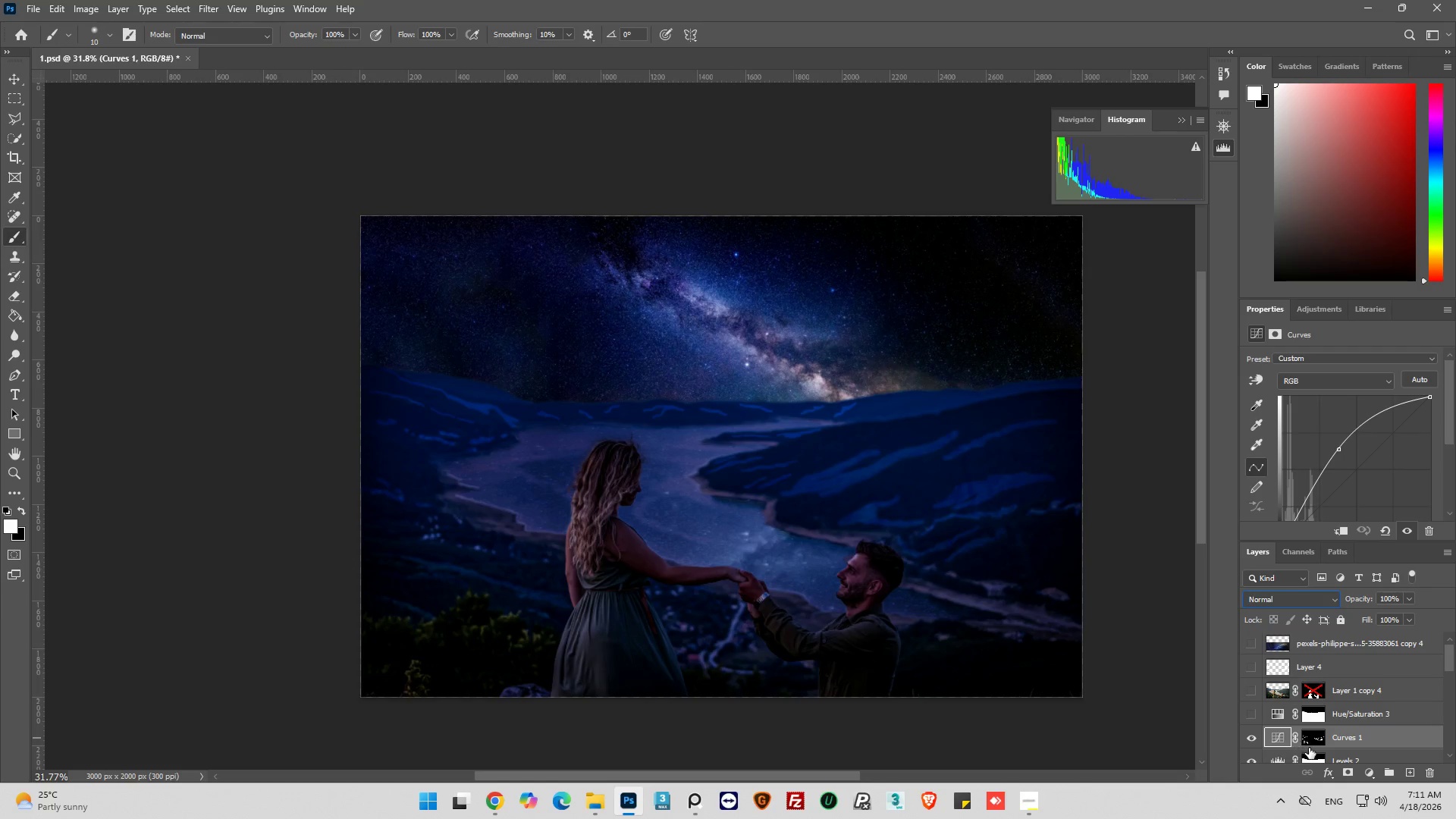 
left_click([1315, 742])
 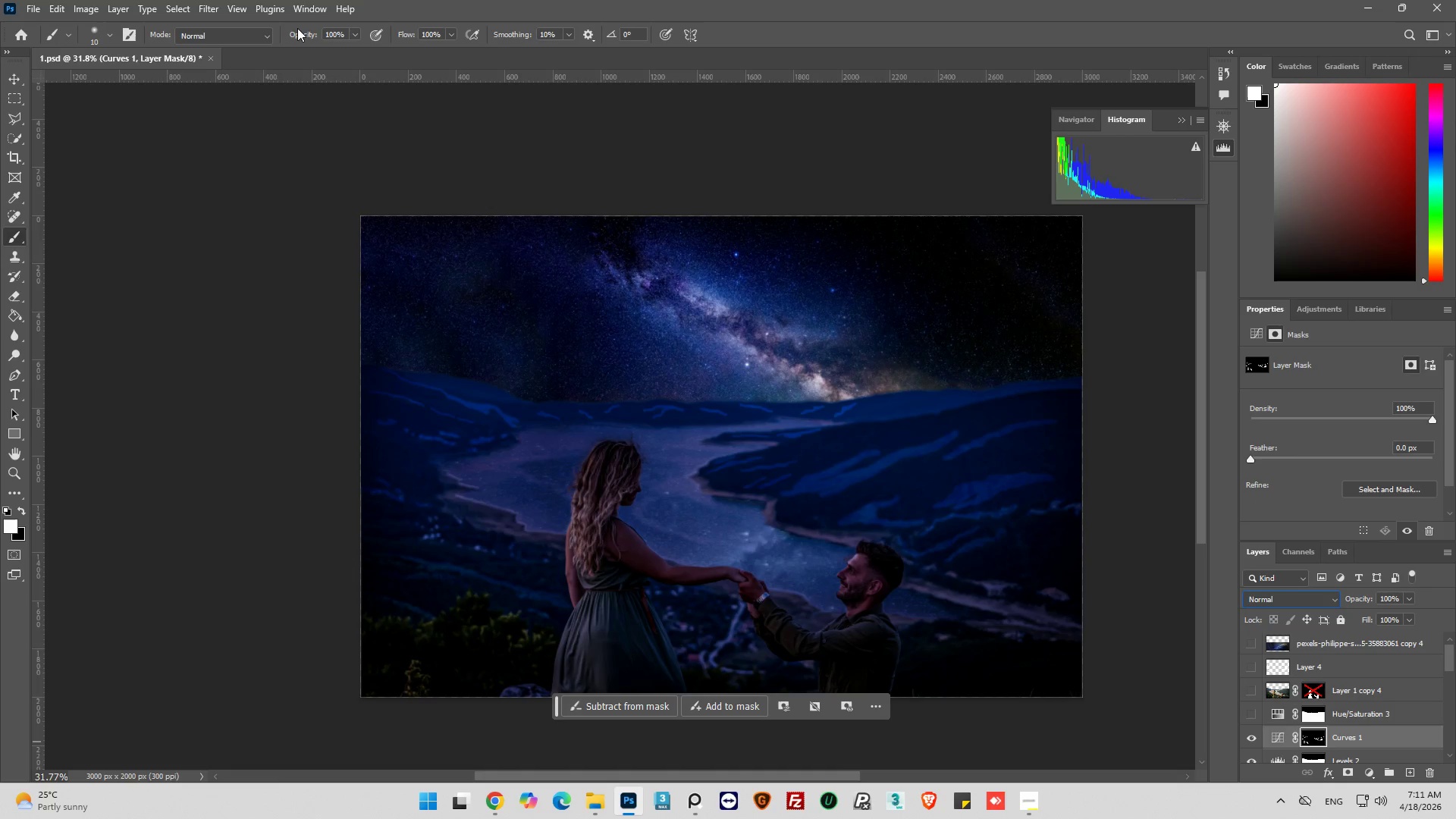 
left_click([231, 15])
 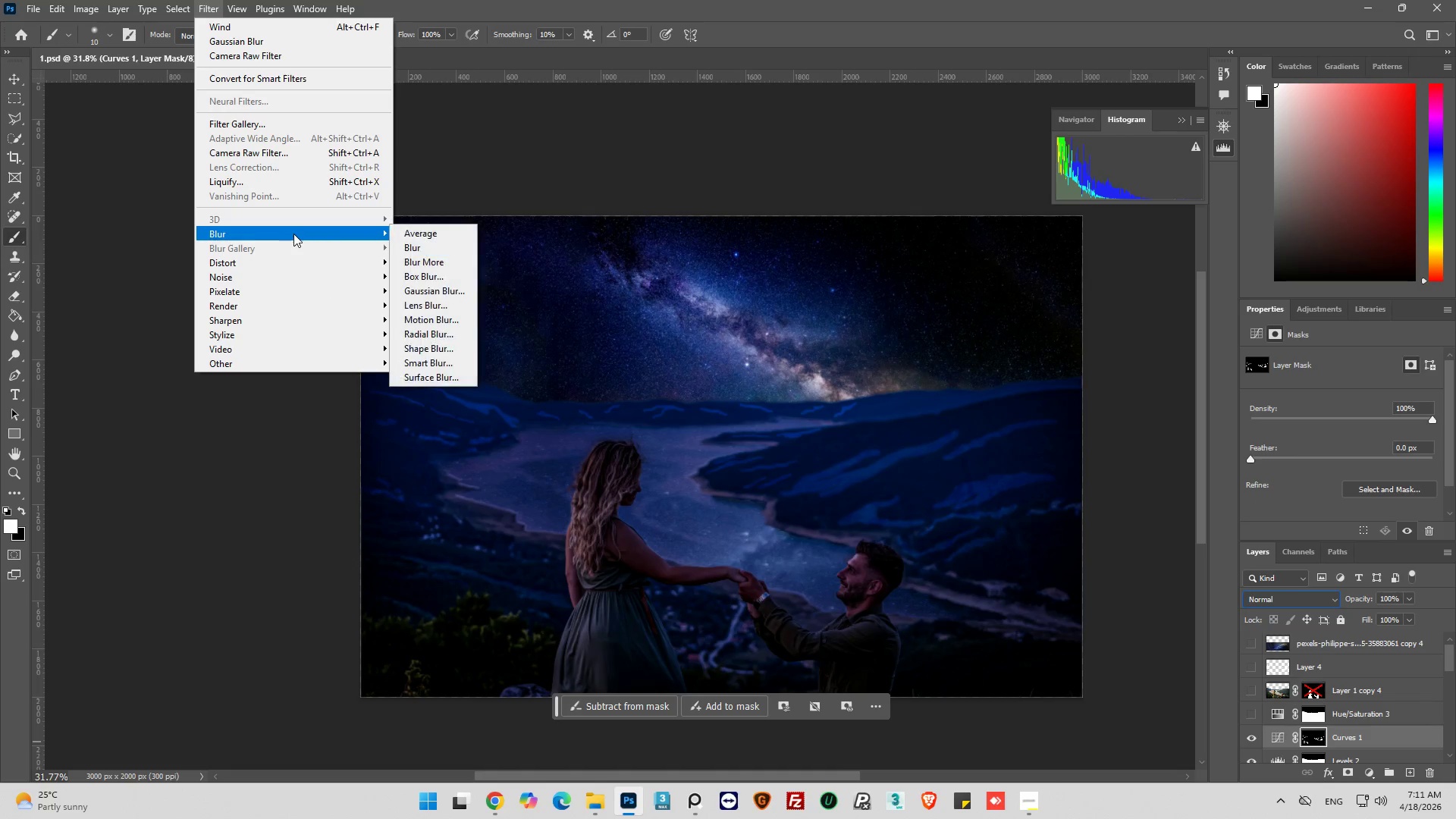 
left_click([453, 290])
 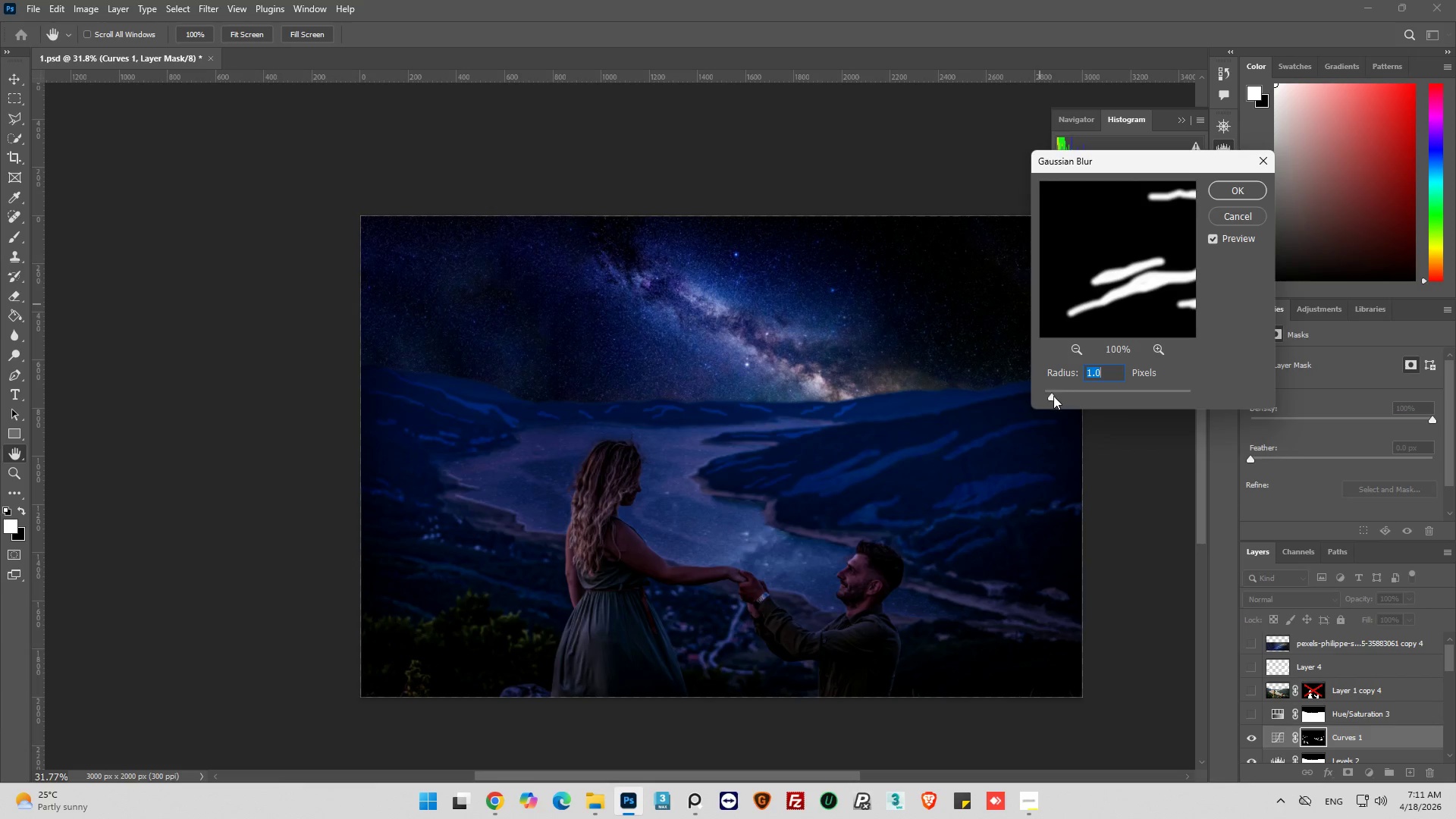 
left_click_drag(start_coordinate=[1056, 394], to_coordinate=[1067, 394])
 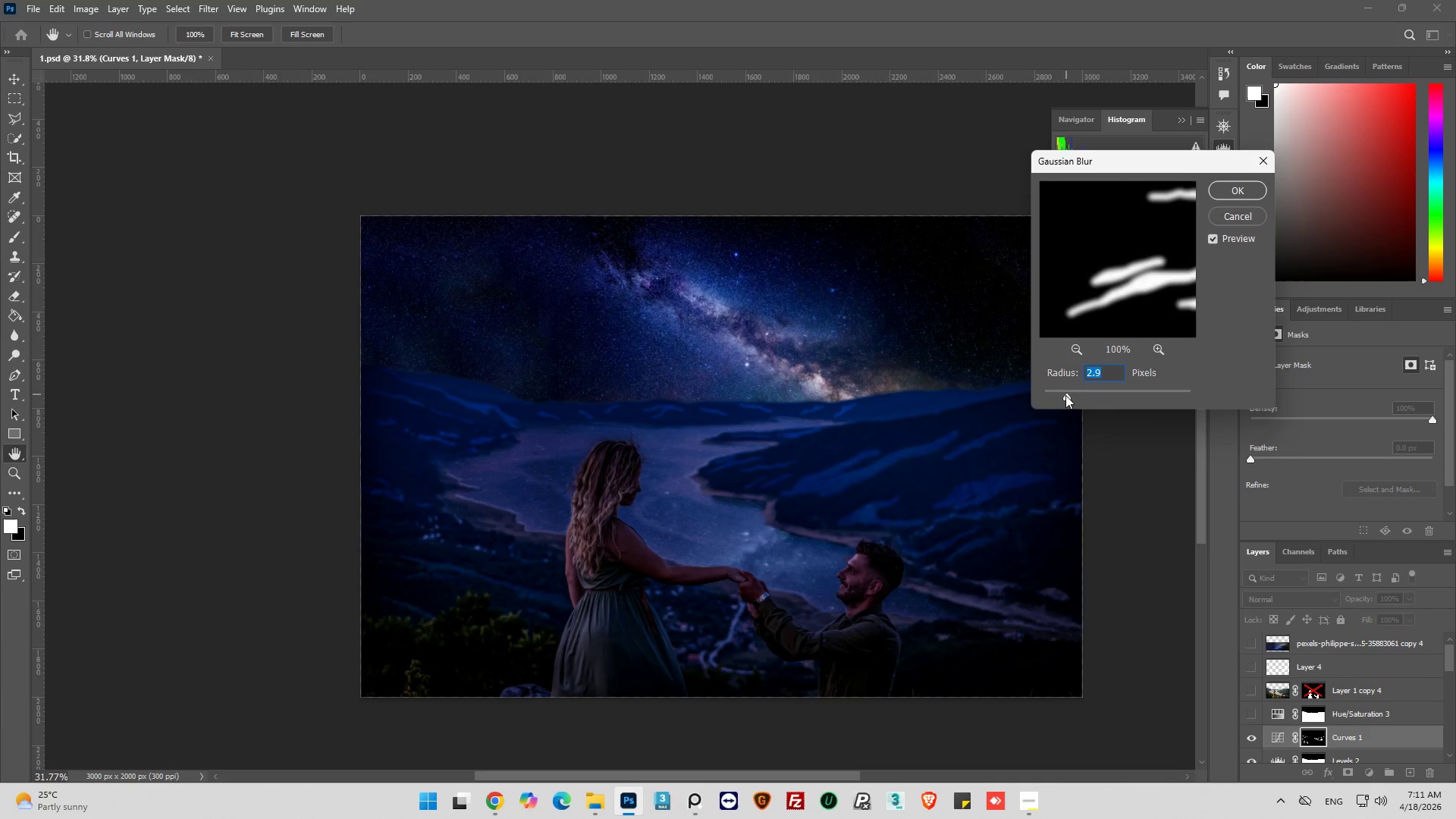 
left_click_drag(start_coordinate=[1065, 395], to_coordinate=[1092, 394])
 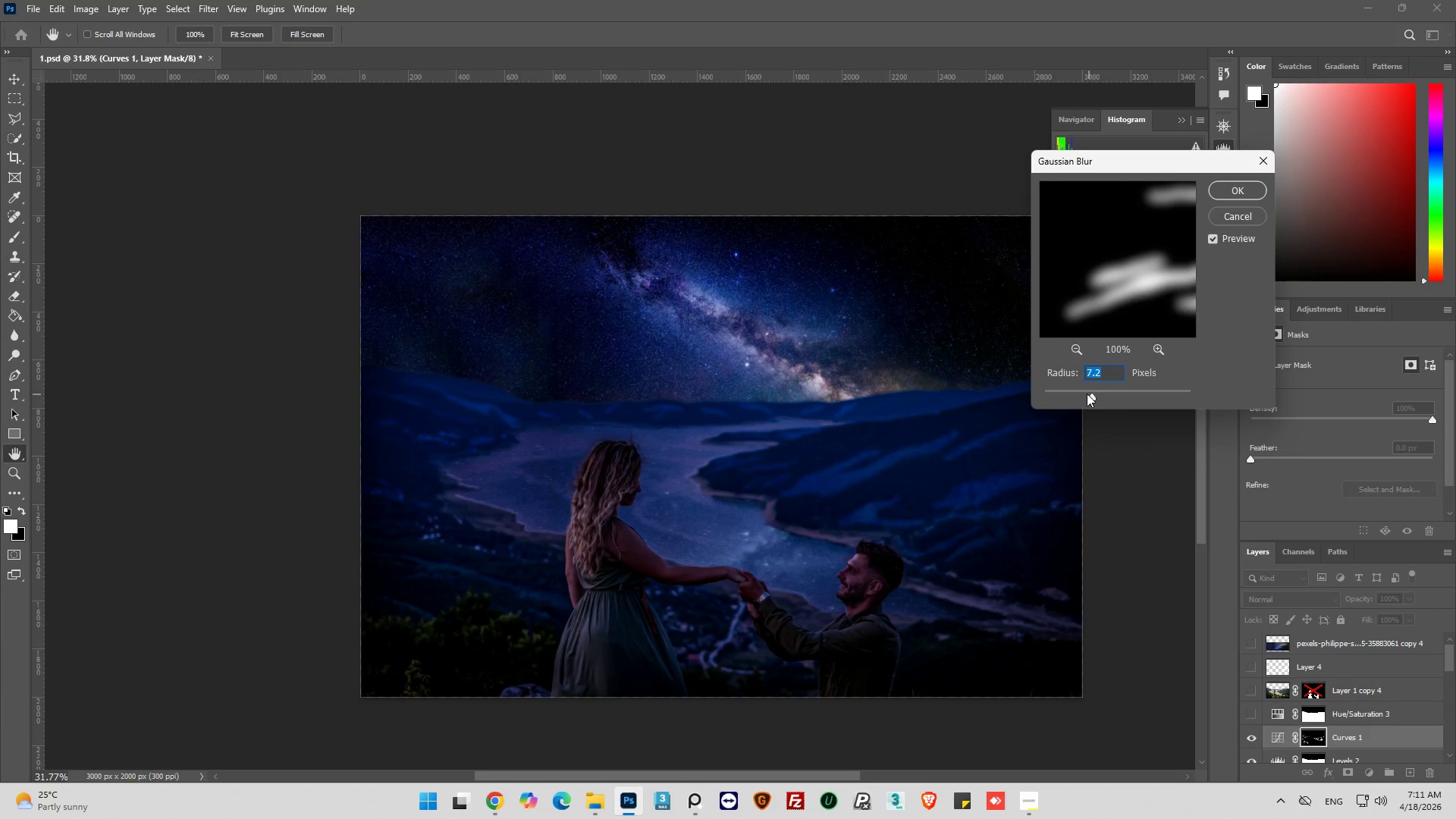 
left_click_drag(start_coordinate=[1087, 394], to_coordinate=[1143, 400])
 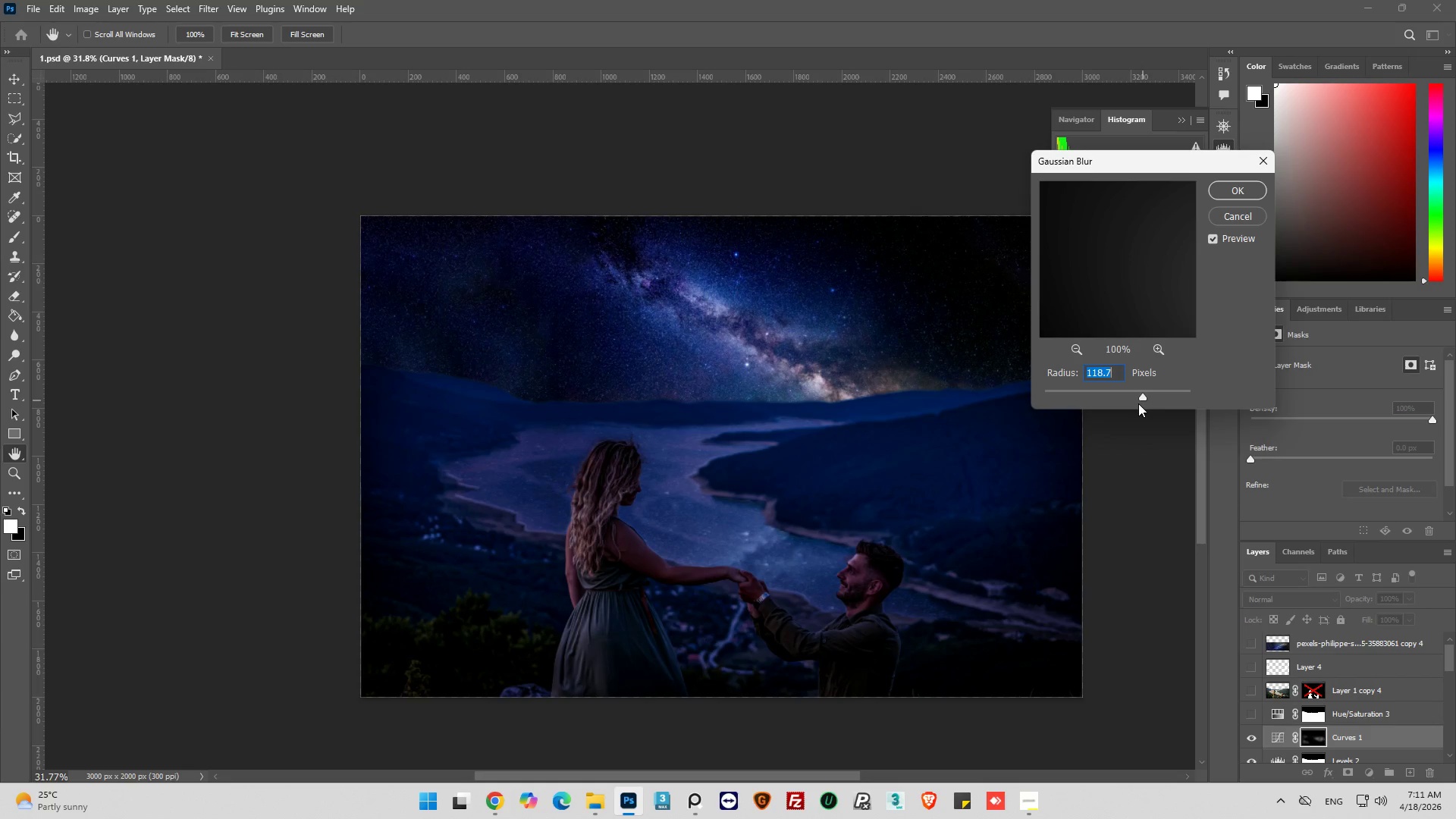 
left_click_drag(start_coordinate=[1139, 396], to_coordinate=[1095, 394])
 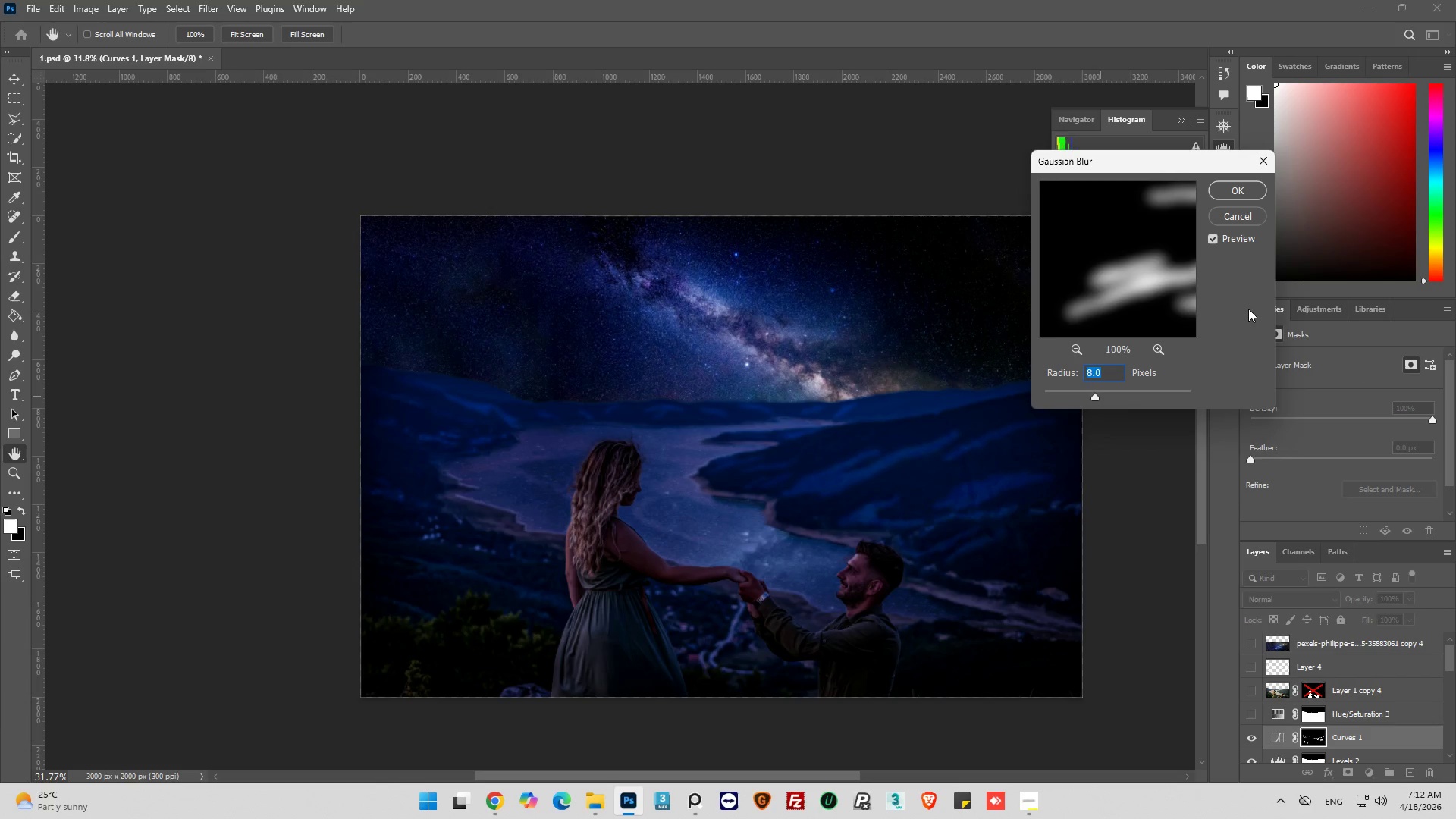 
wait(5.44)
 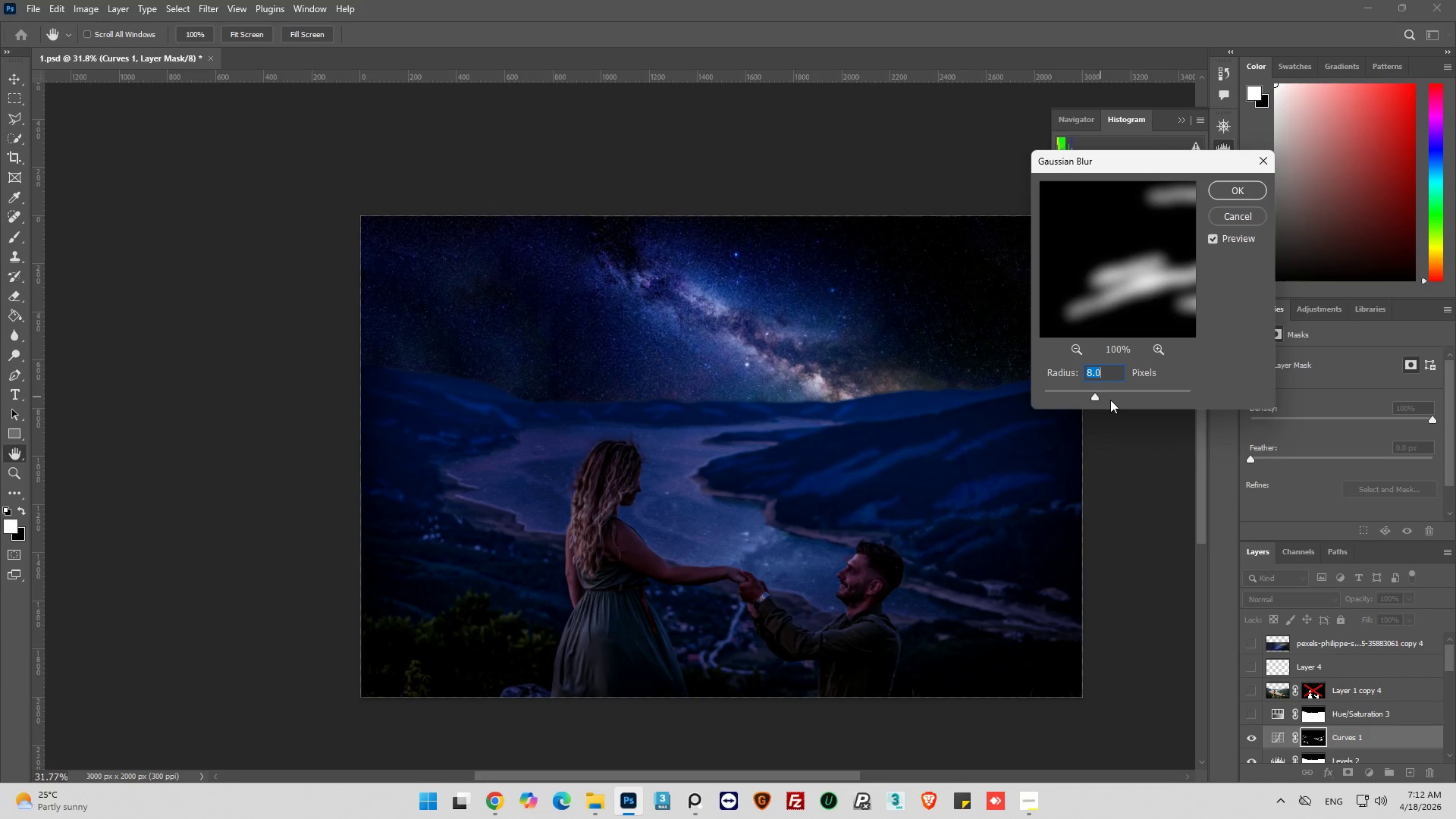 
left_click_drag(start_coordinate=[1092, 395], to_coordinate=[1087, 396])
 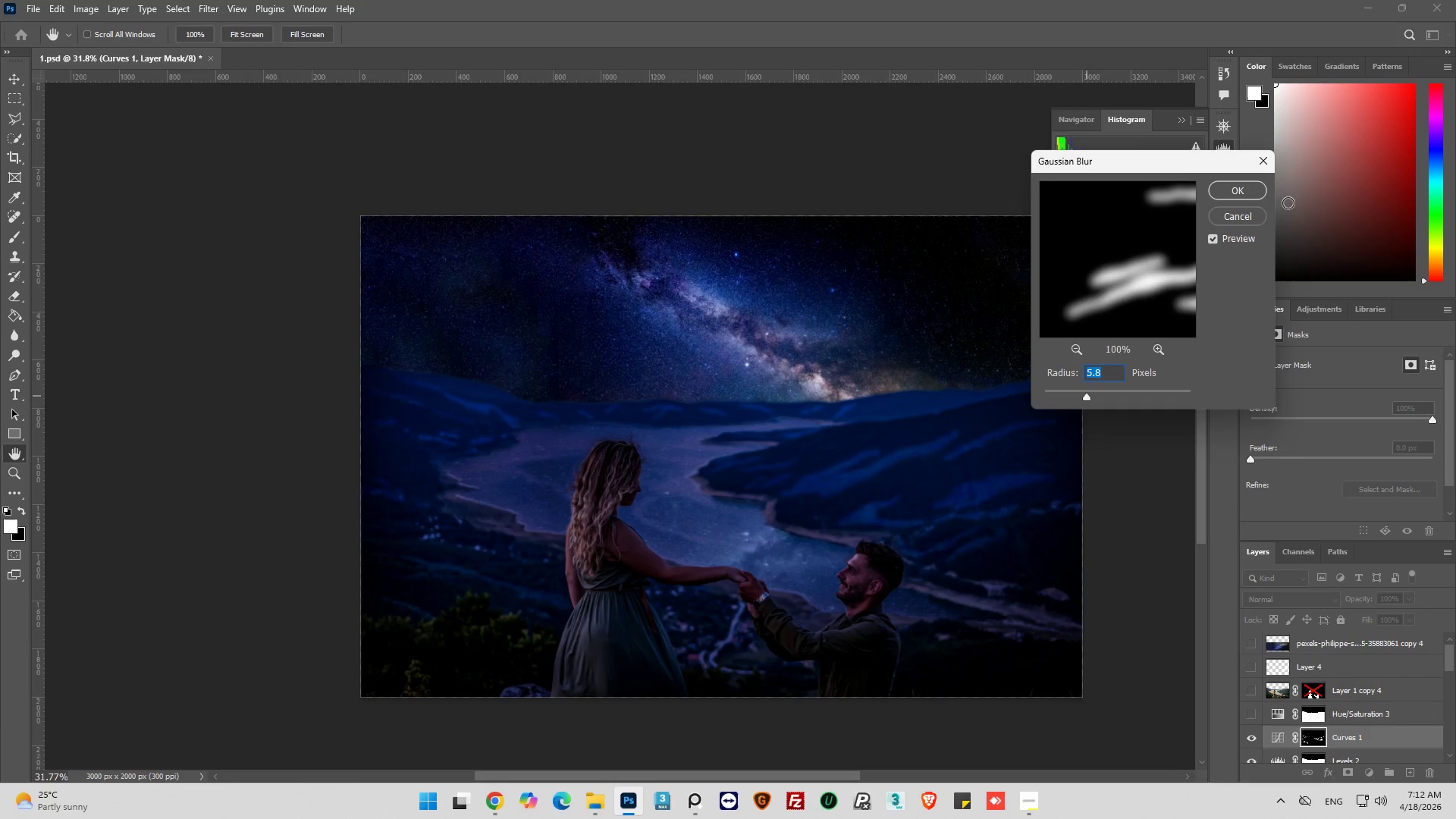 
left_click([1250, 188])
 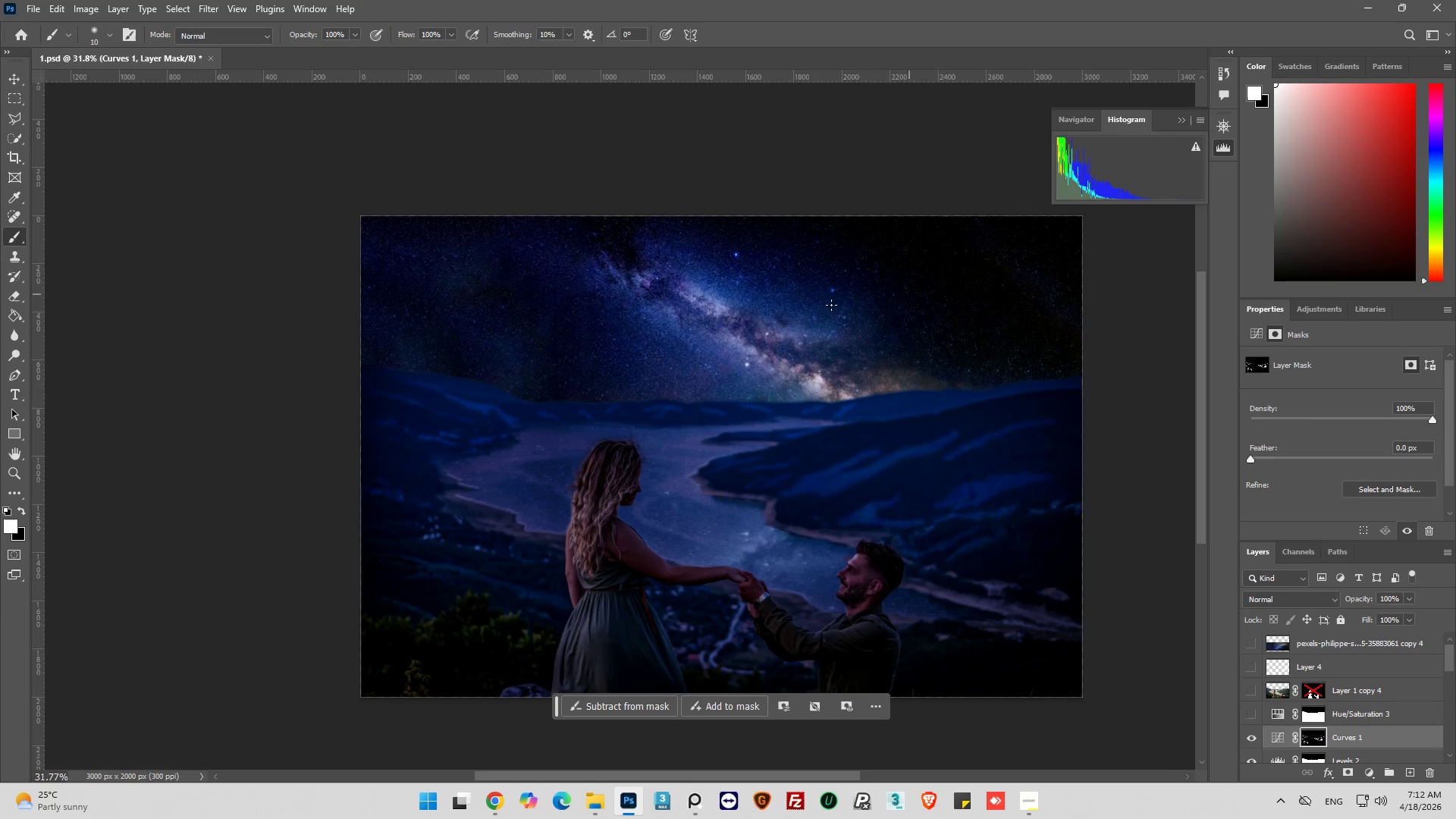 
key(Alt+AltLeft)
 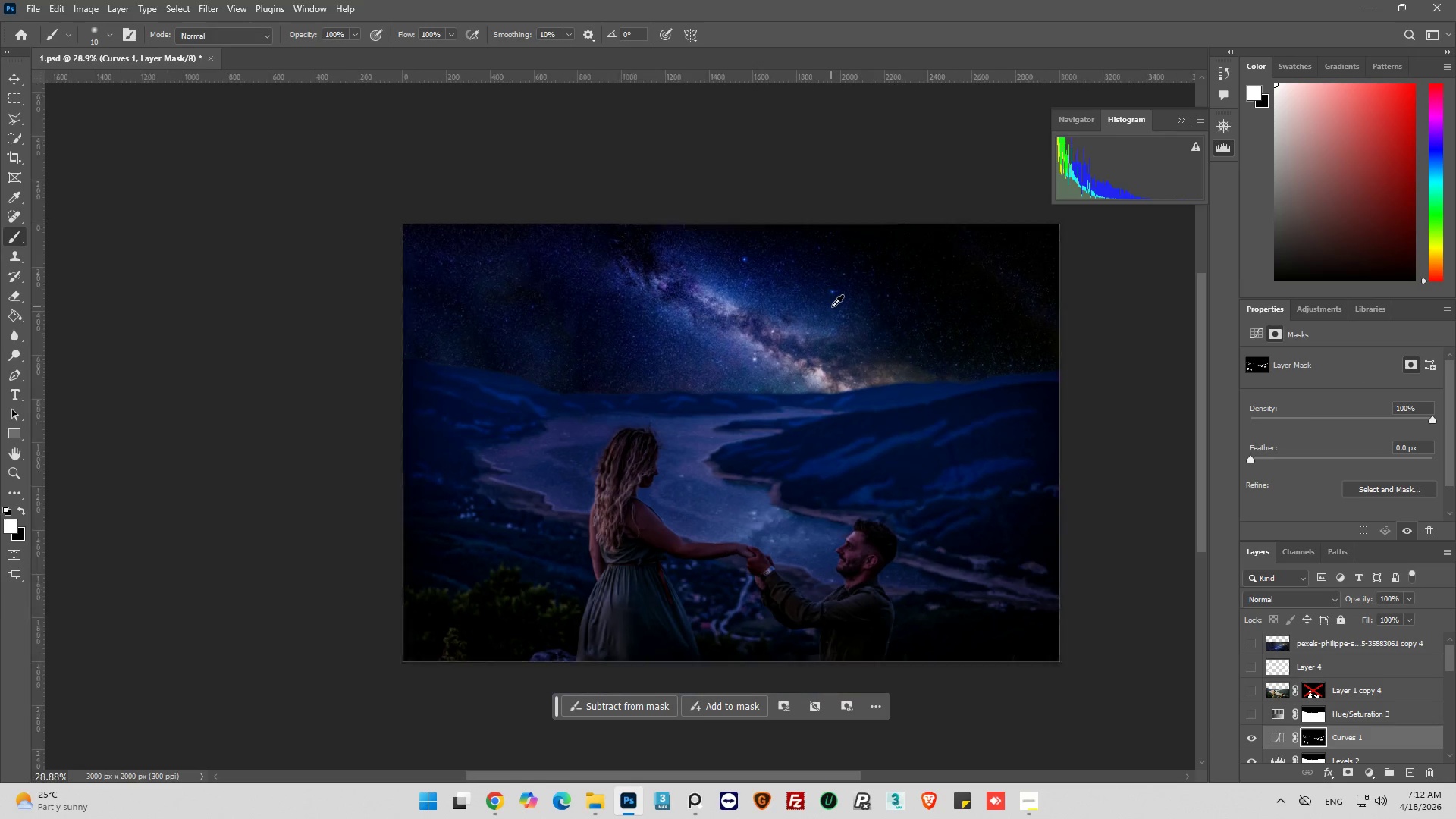 
scroll: coordinate [851, 503], scroll_direction: up, amount: 2.0
 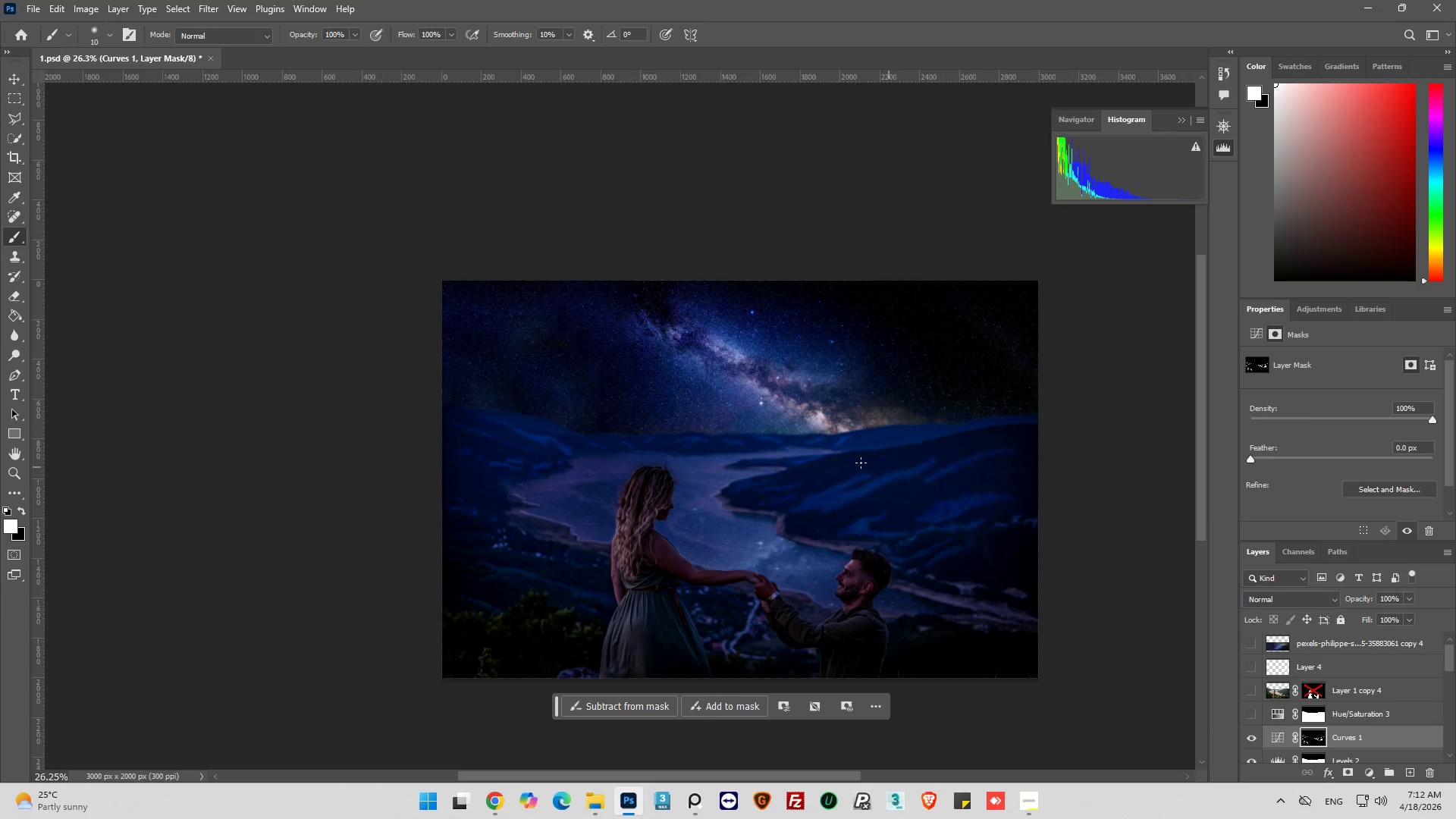 
hold_key(key=AltLeft, duration=0.7)
scroll: coordinate [855, 457], scroll_direction: up, amount: 6.0
 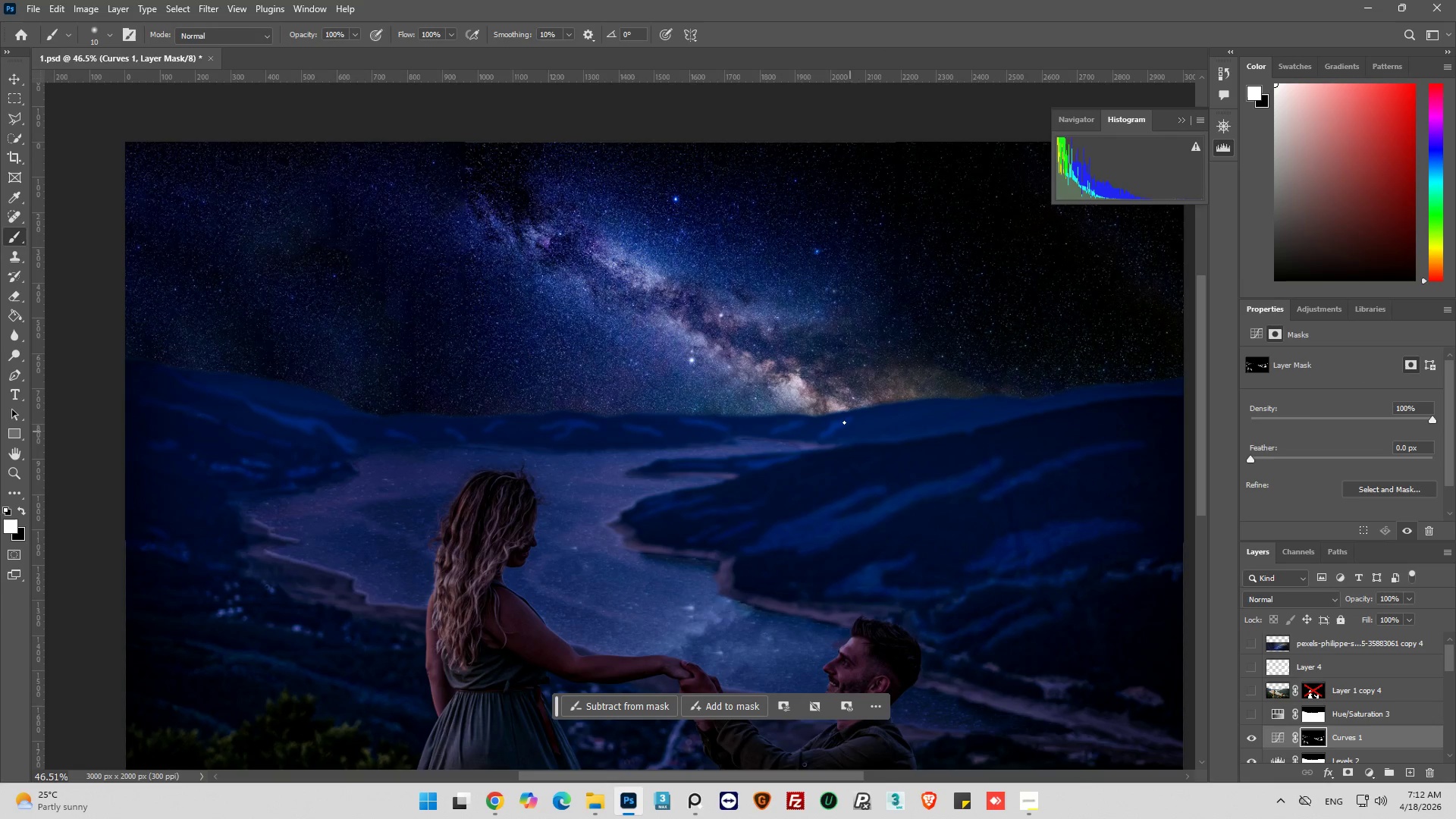 
left_click_drag(start_coordinate=[844, 422], to_coordinate=[871, 413])
 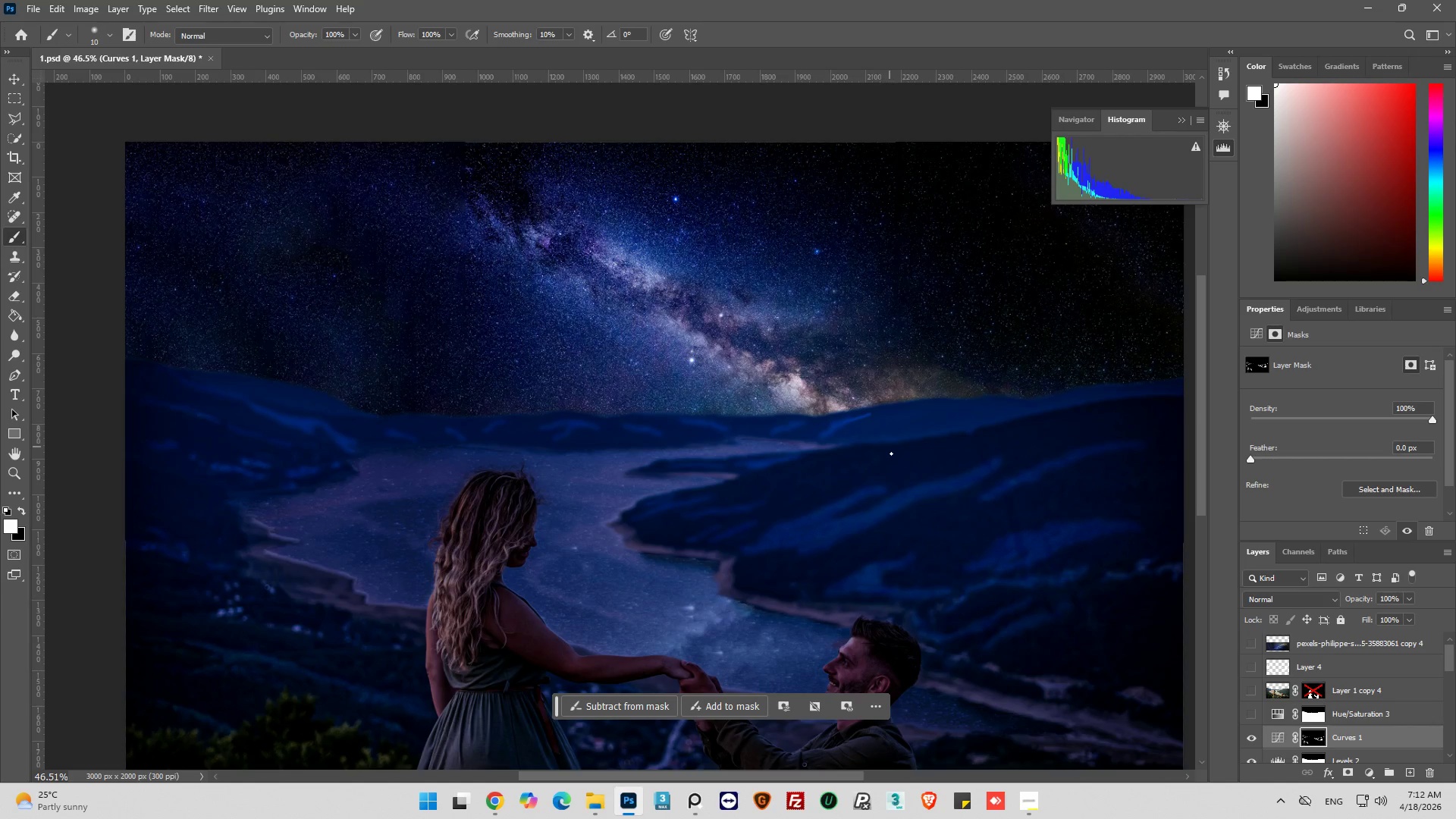 
key(Control+Z)
 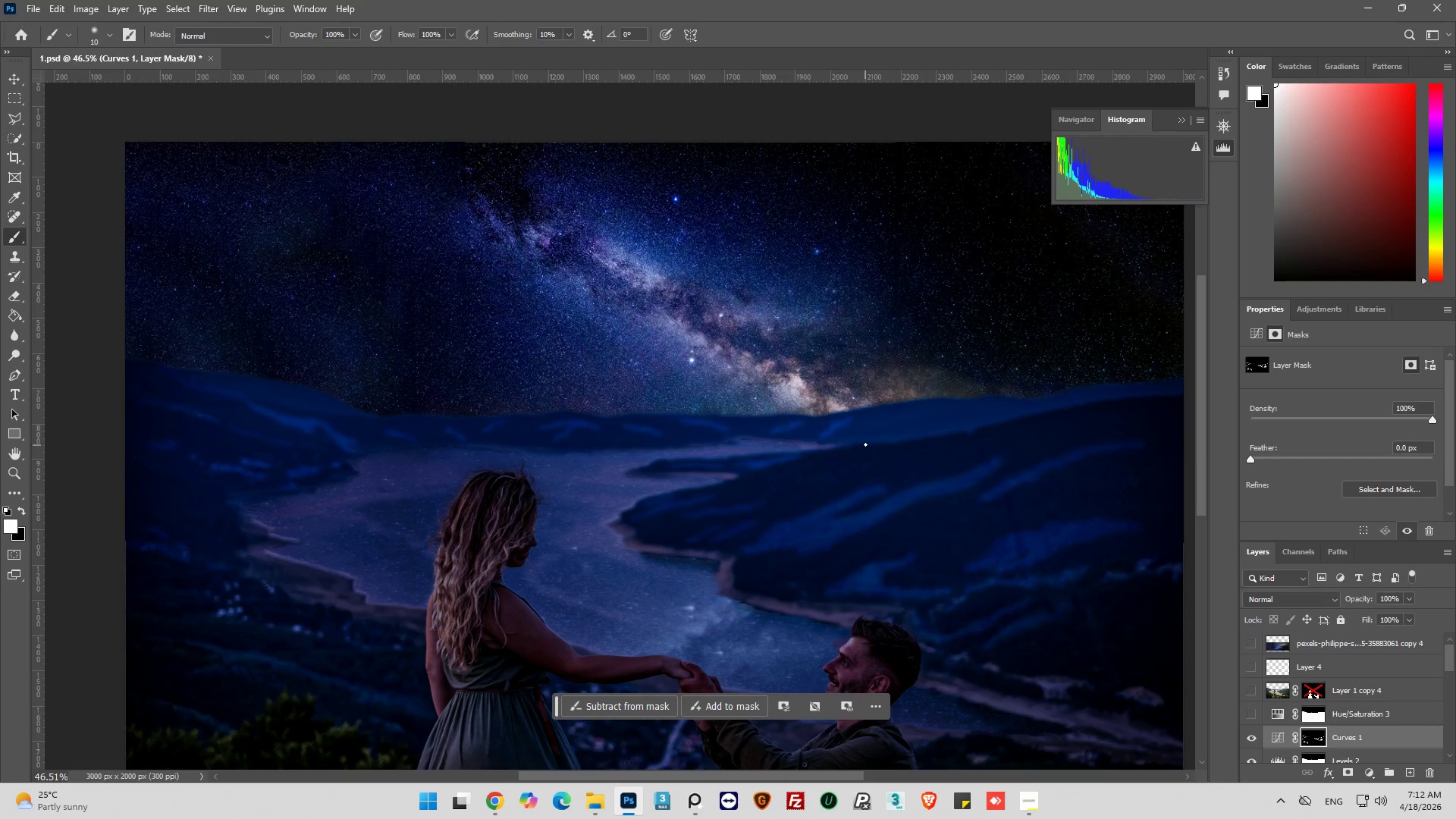 
key(Alt+AltLeft)
 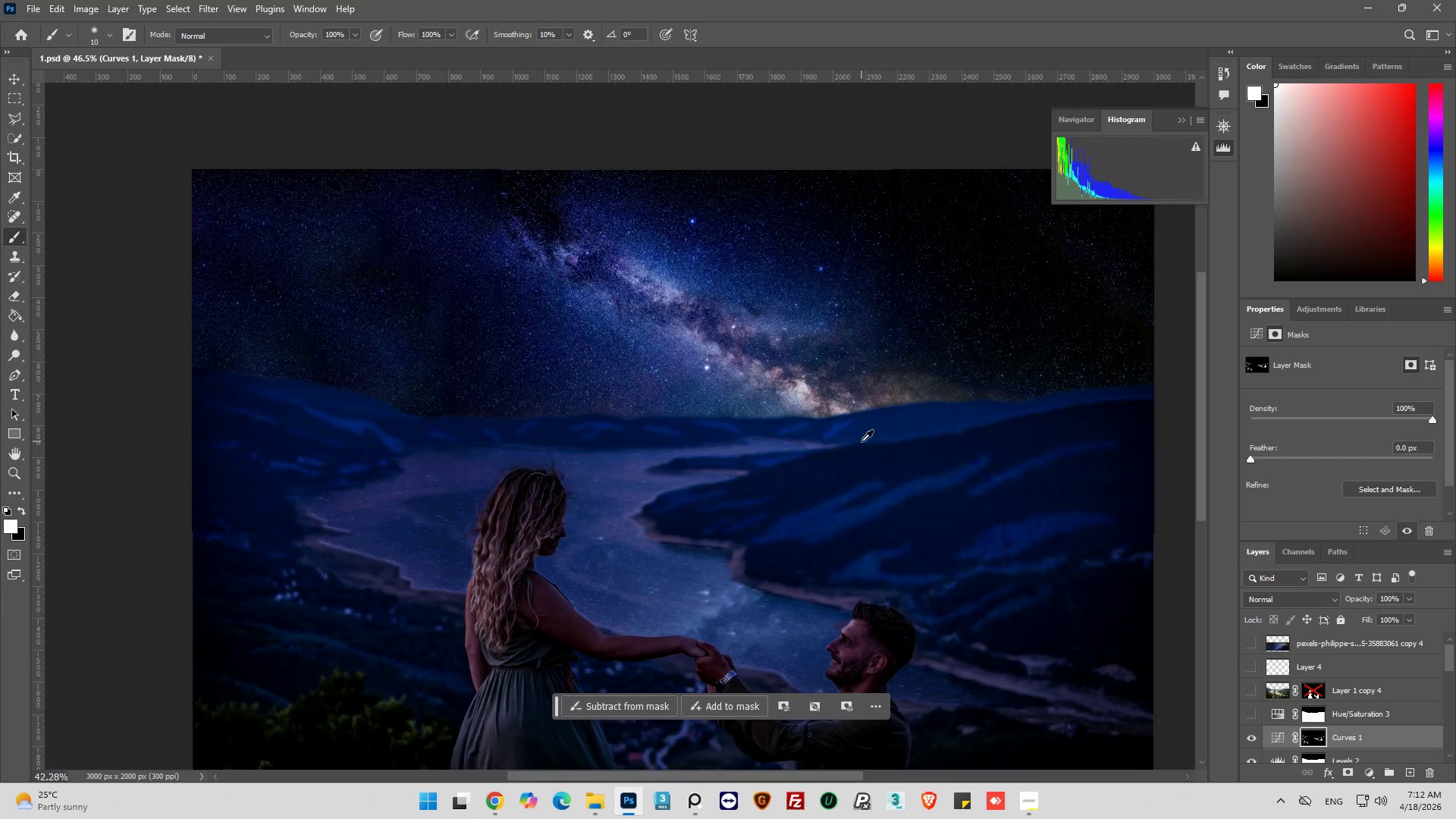 
key(Alt+AltLeft)
 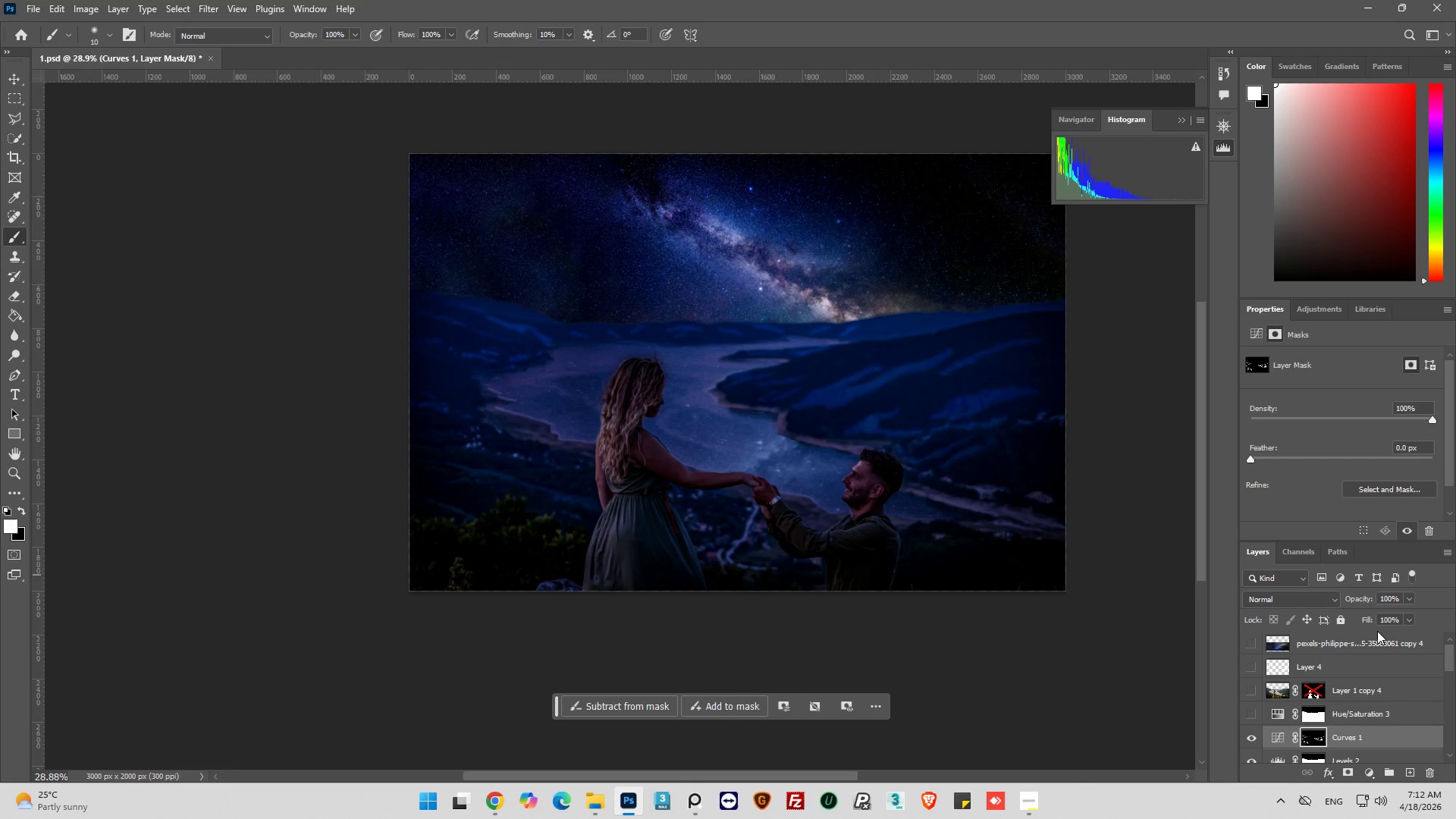 
scroll: coordinate [905, 383], scroll_direction: down, amount: 14.0
 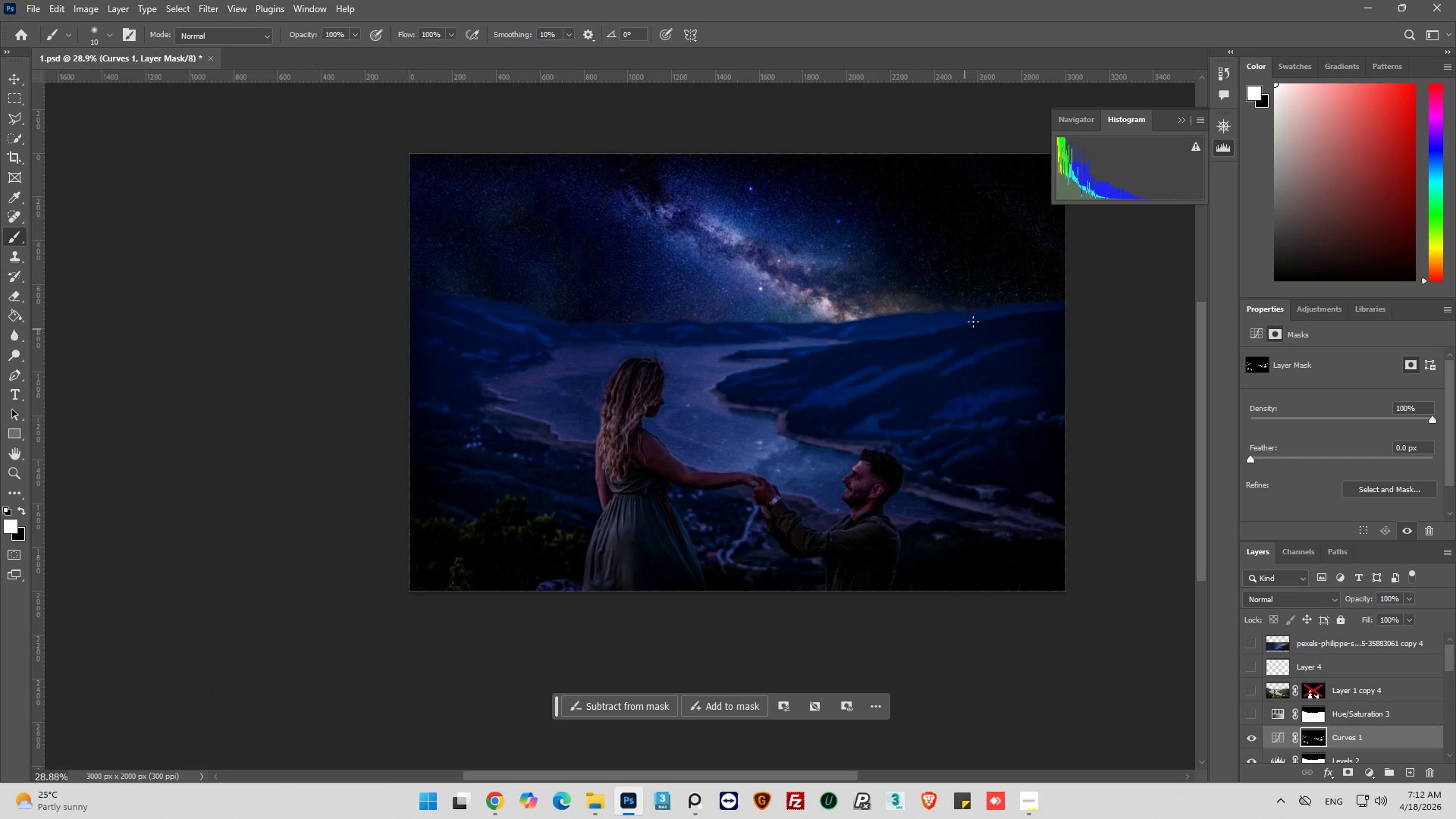 
left_click([1405, 596])
 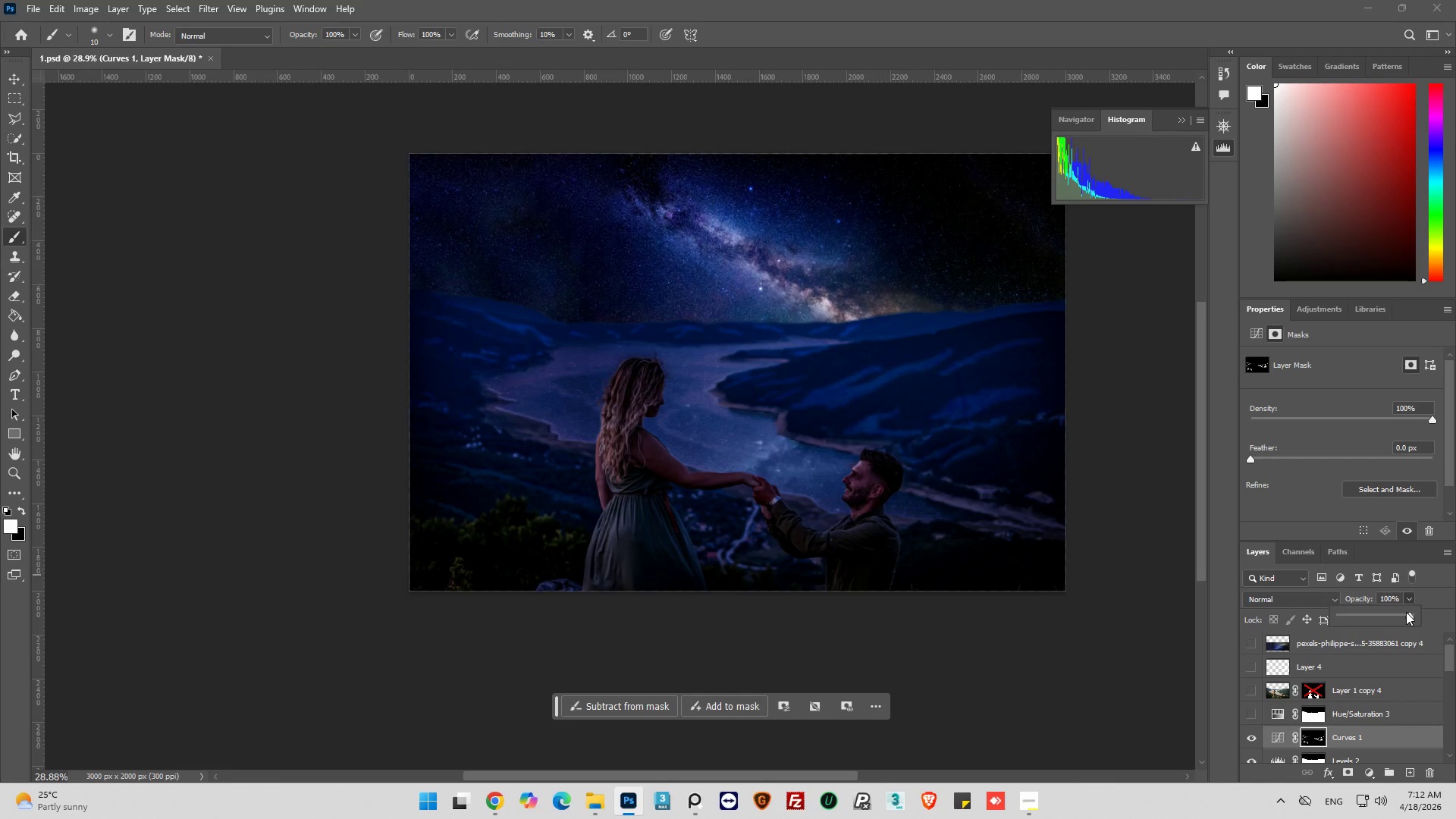 
left_click_drag(start_coordinate=[1406, 612], to_coordinate=[1397, 615])
 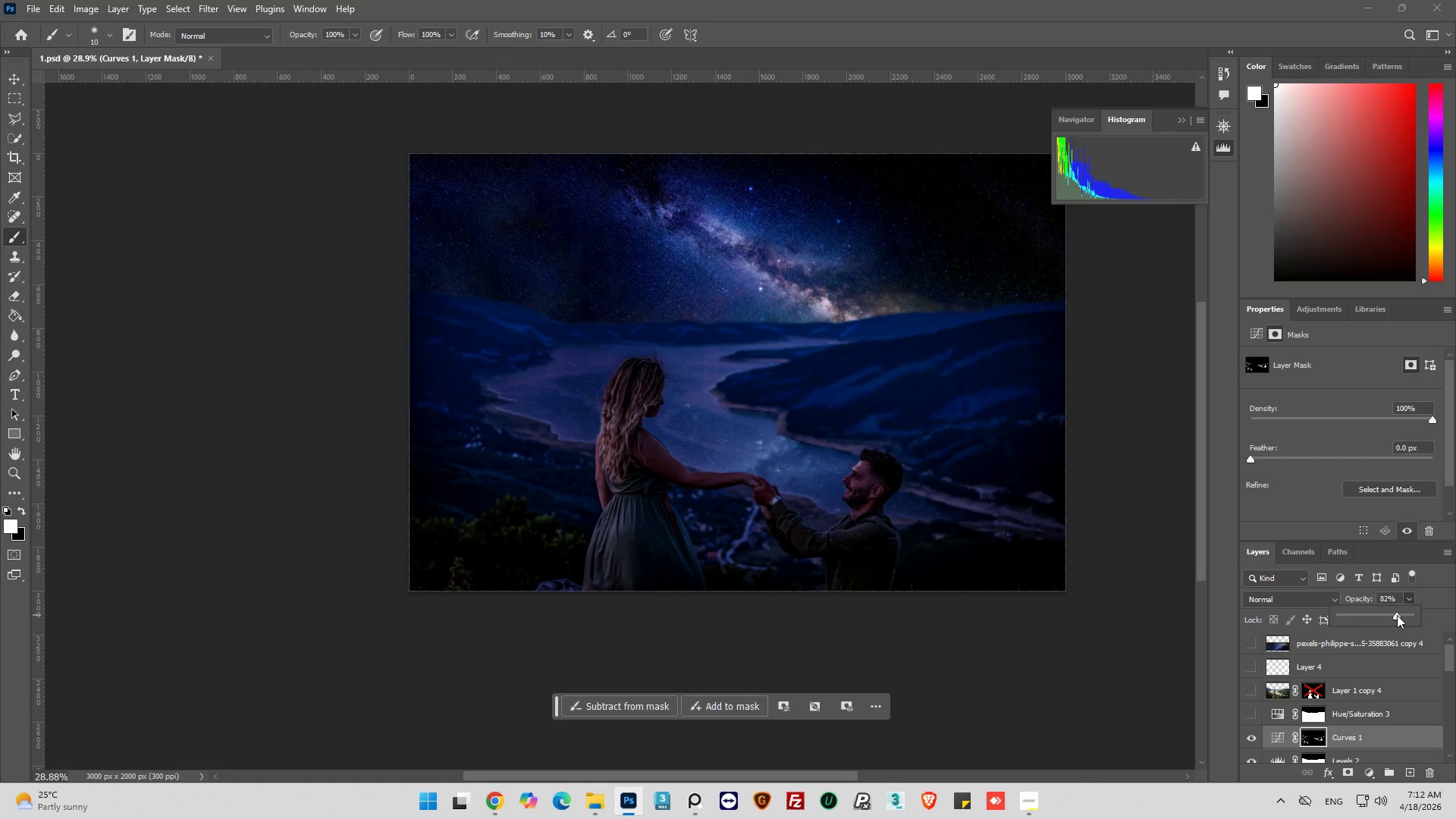 
left_click_drag(start_coordinate=[1397, 615], to_coordinate=[1393, 615])
 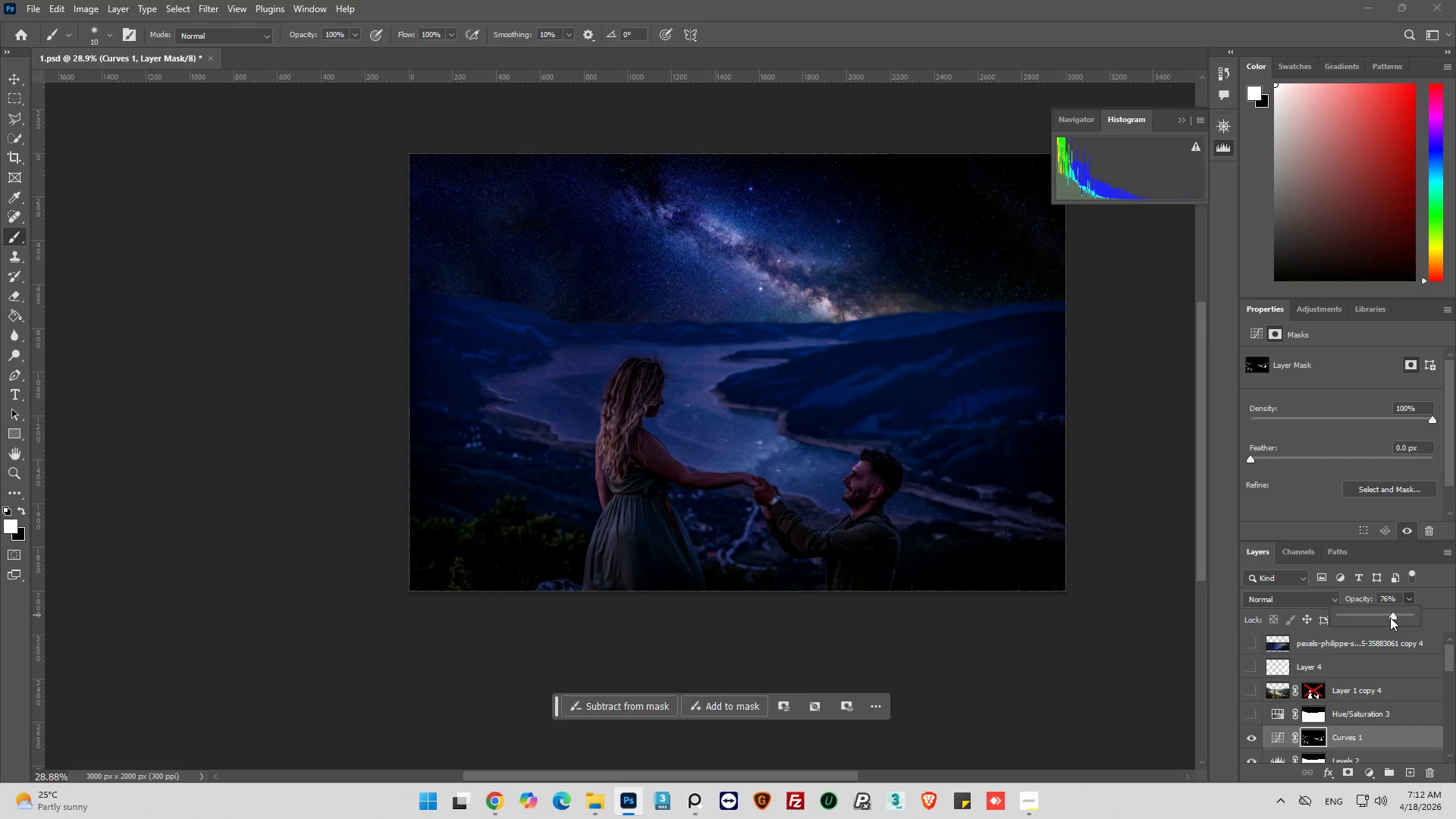 
left_click_drag(start_coordinate=[1390, 616], to_coordinate=[1384, 617])
 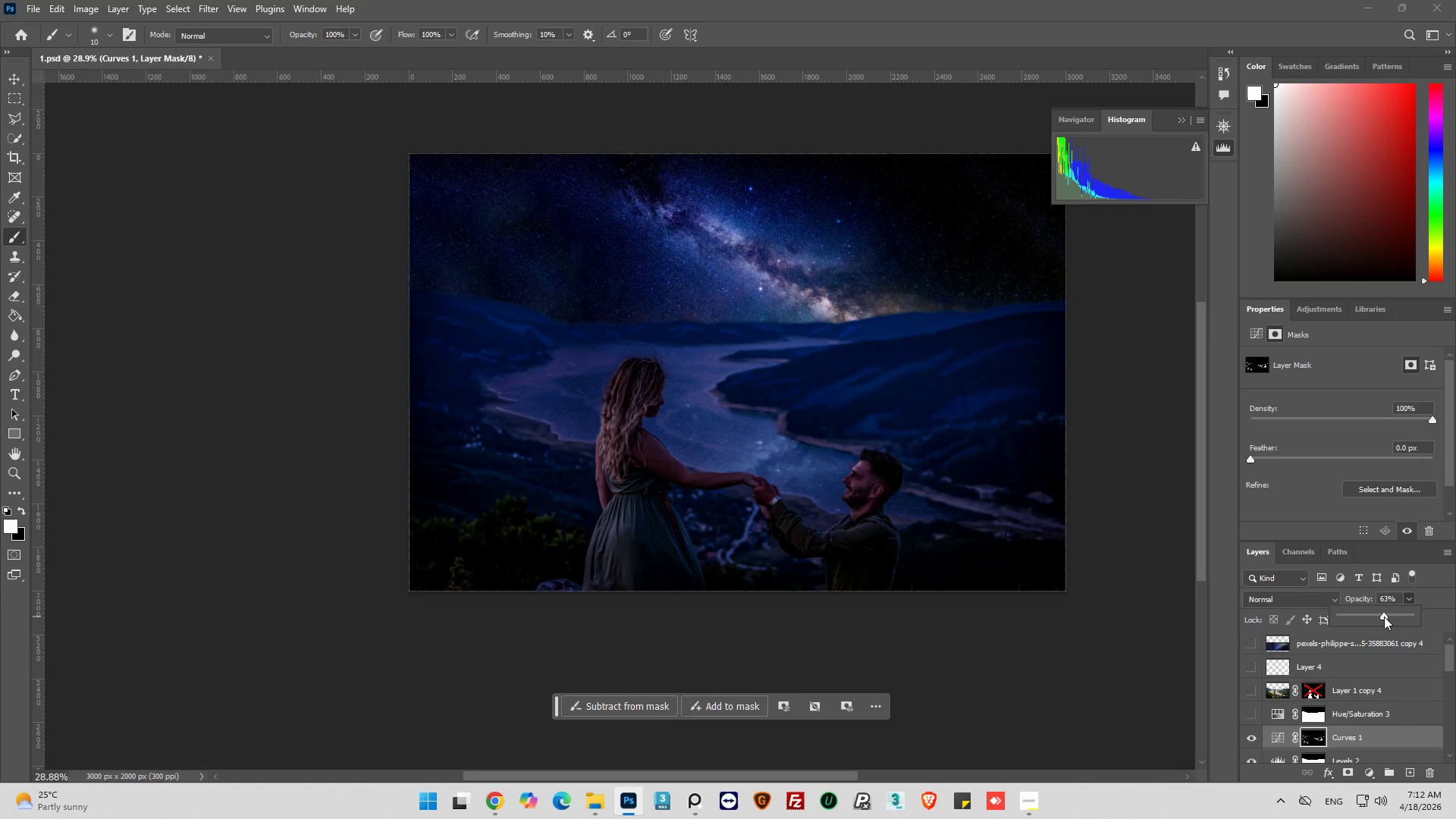 
left_click_drag(start_coordinate=[1384, 617], to_coordinate=[1388, 617])
 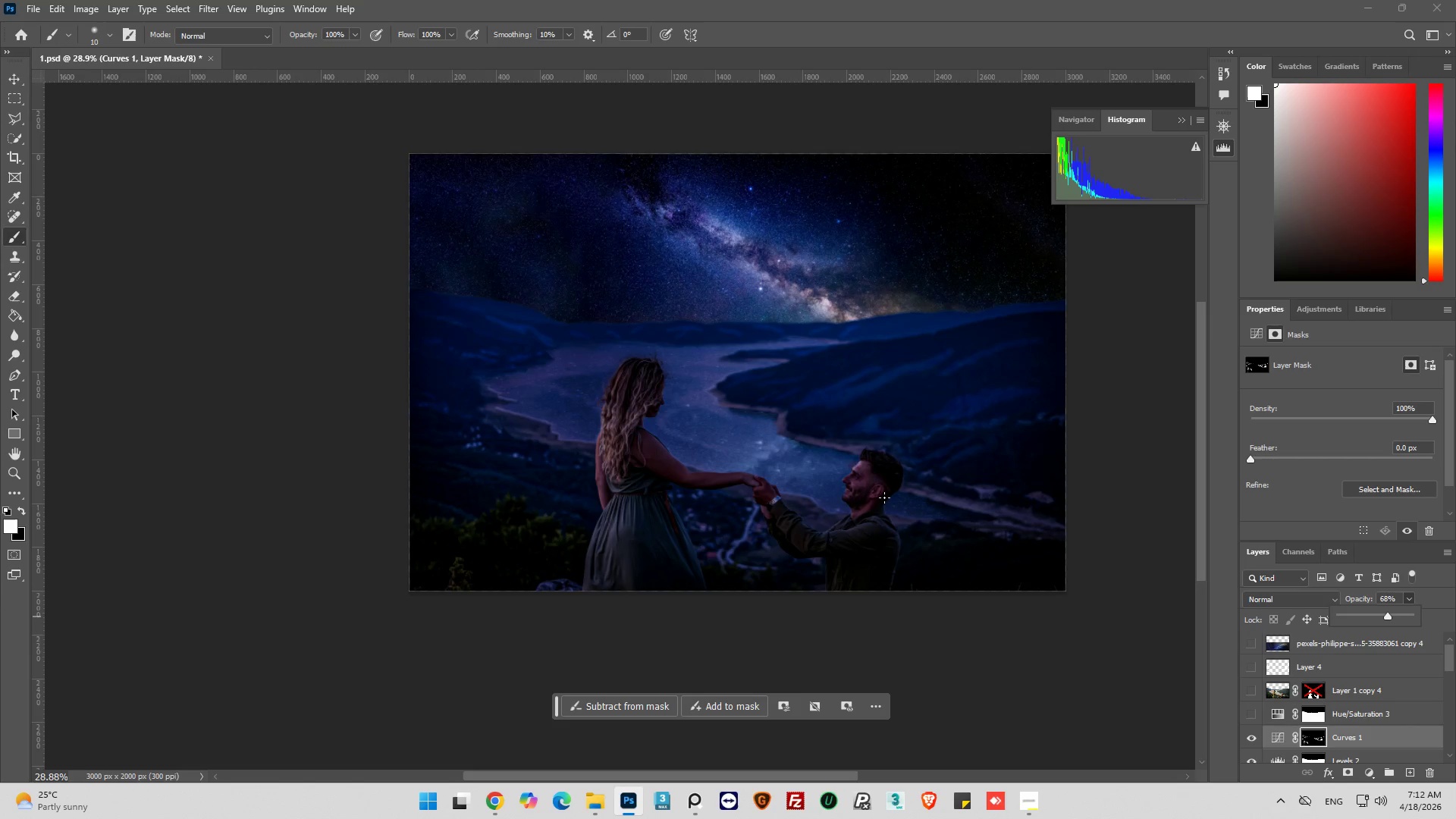 
key(Alt+AltLeft)
 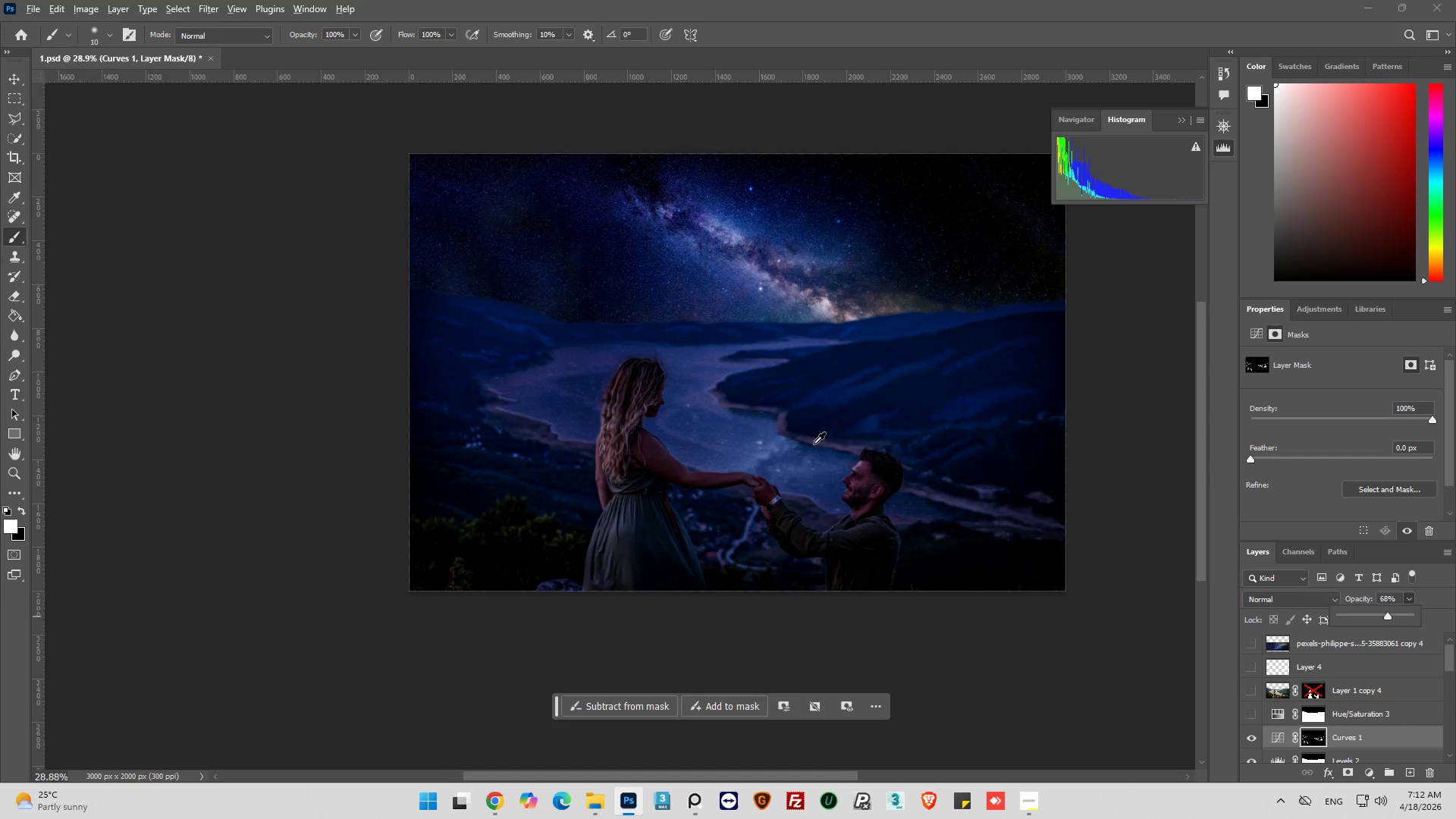 
hold_key(key=AltLeft, duration=0.31)
scroll: coordinate [820, 457], scroll_direction: up, amount: 6.0
 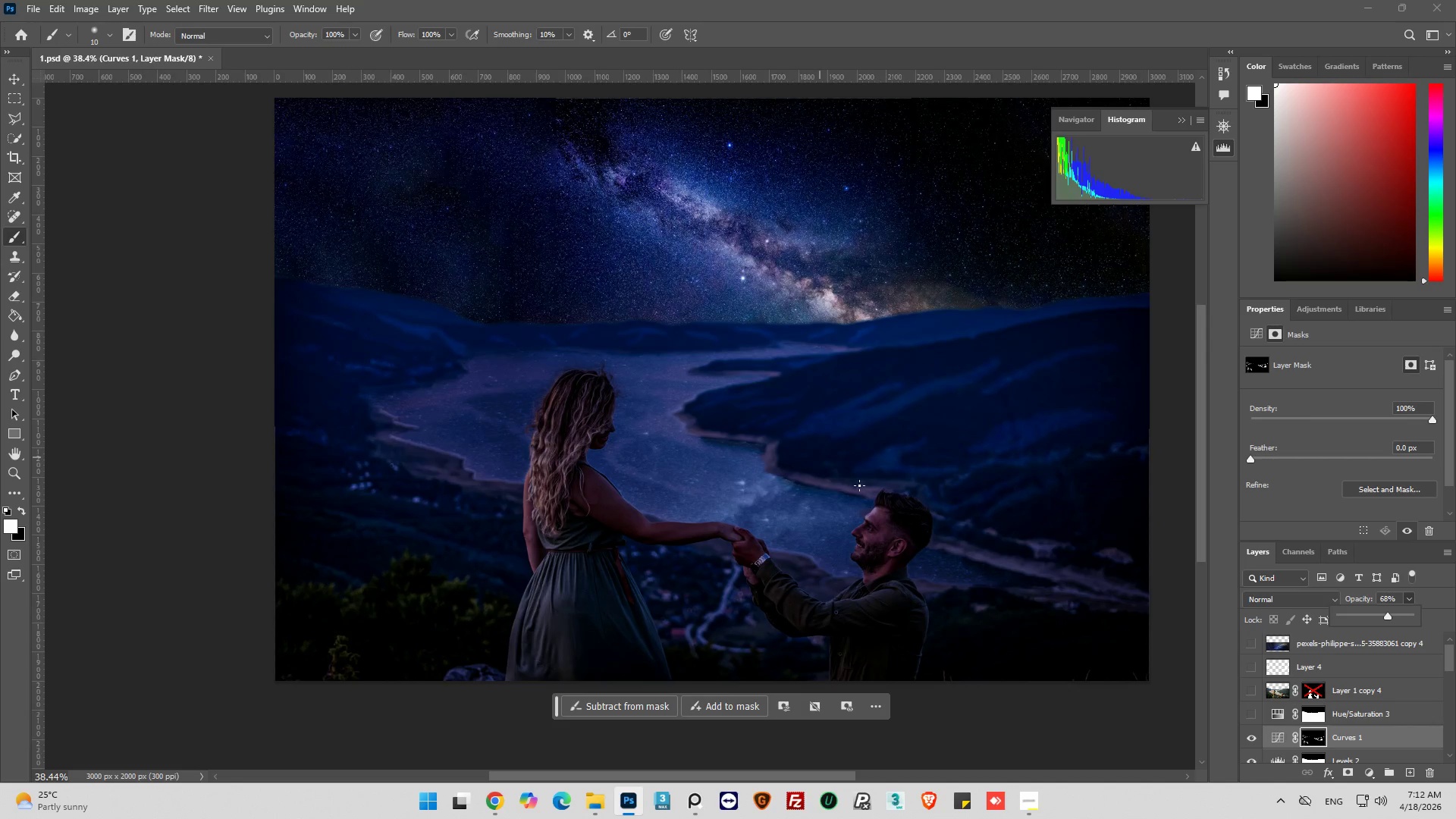 
scroll: coordinate [859, 485], scroll_direction: down, amount: 1.0
 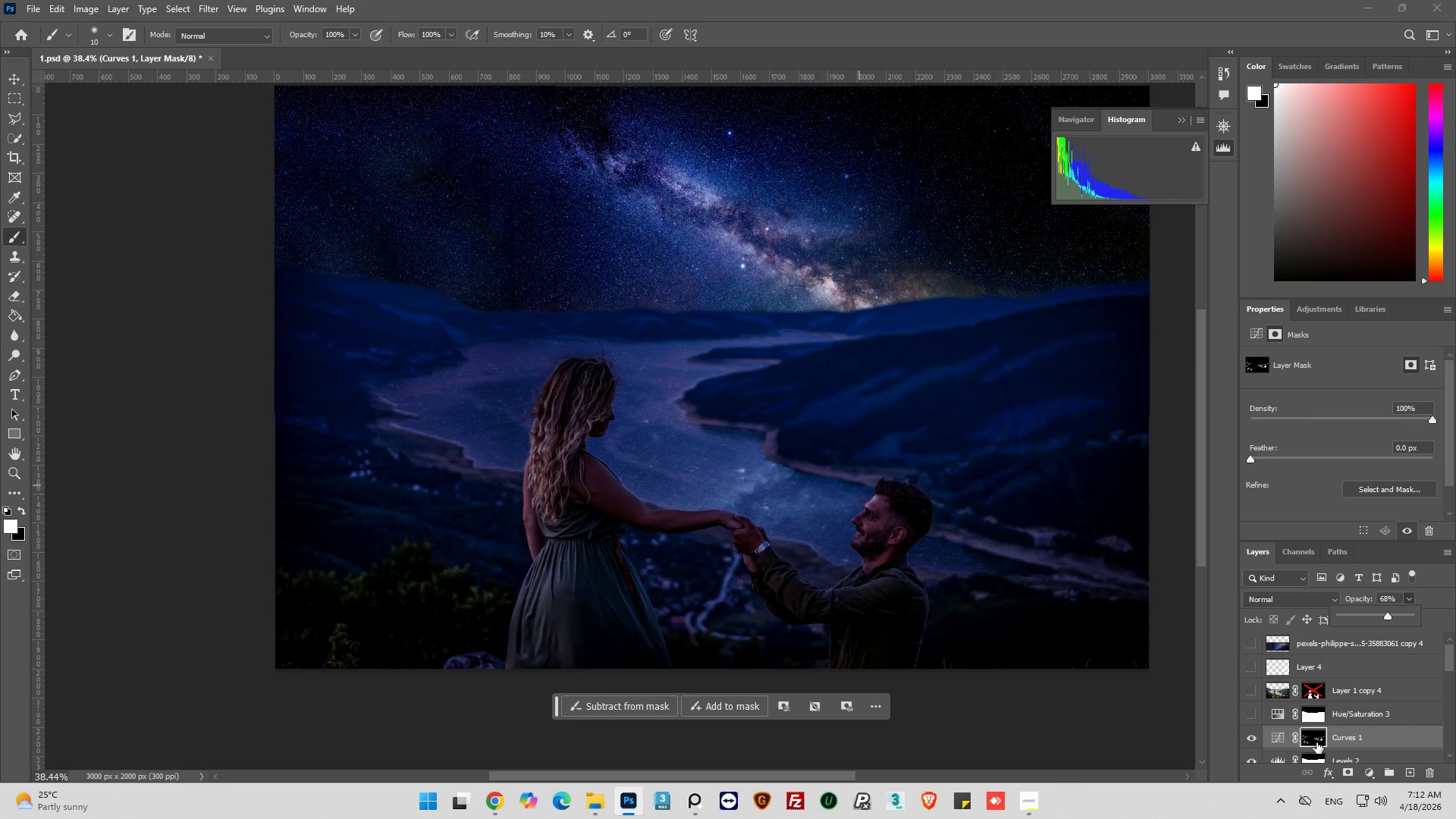 
mouse_move([1279, 721])
 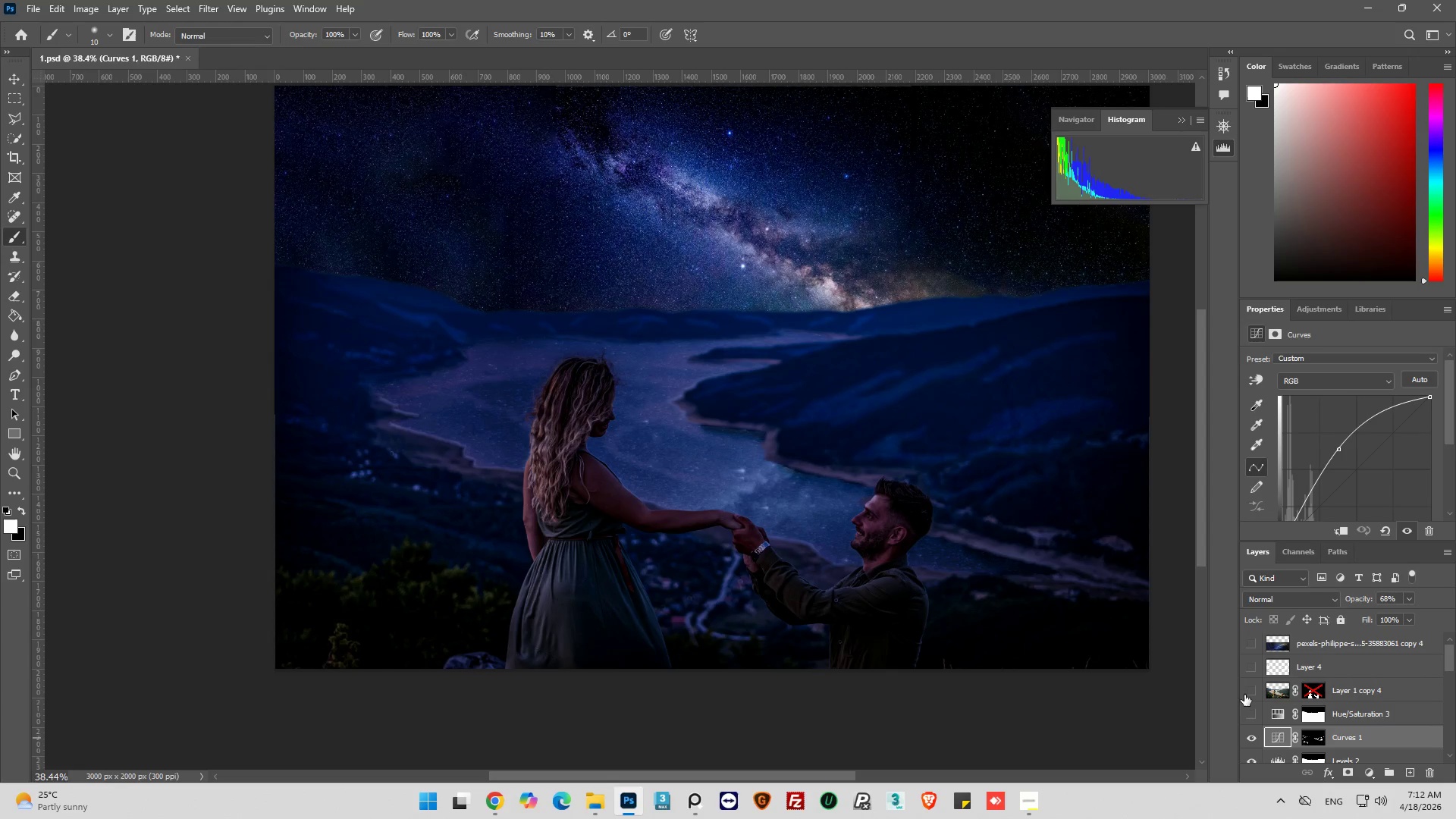 
left_click([1254, 694])
 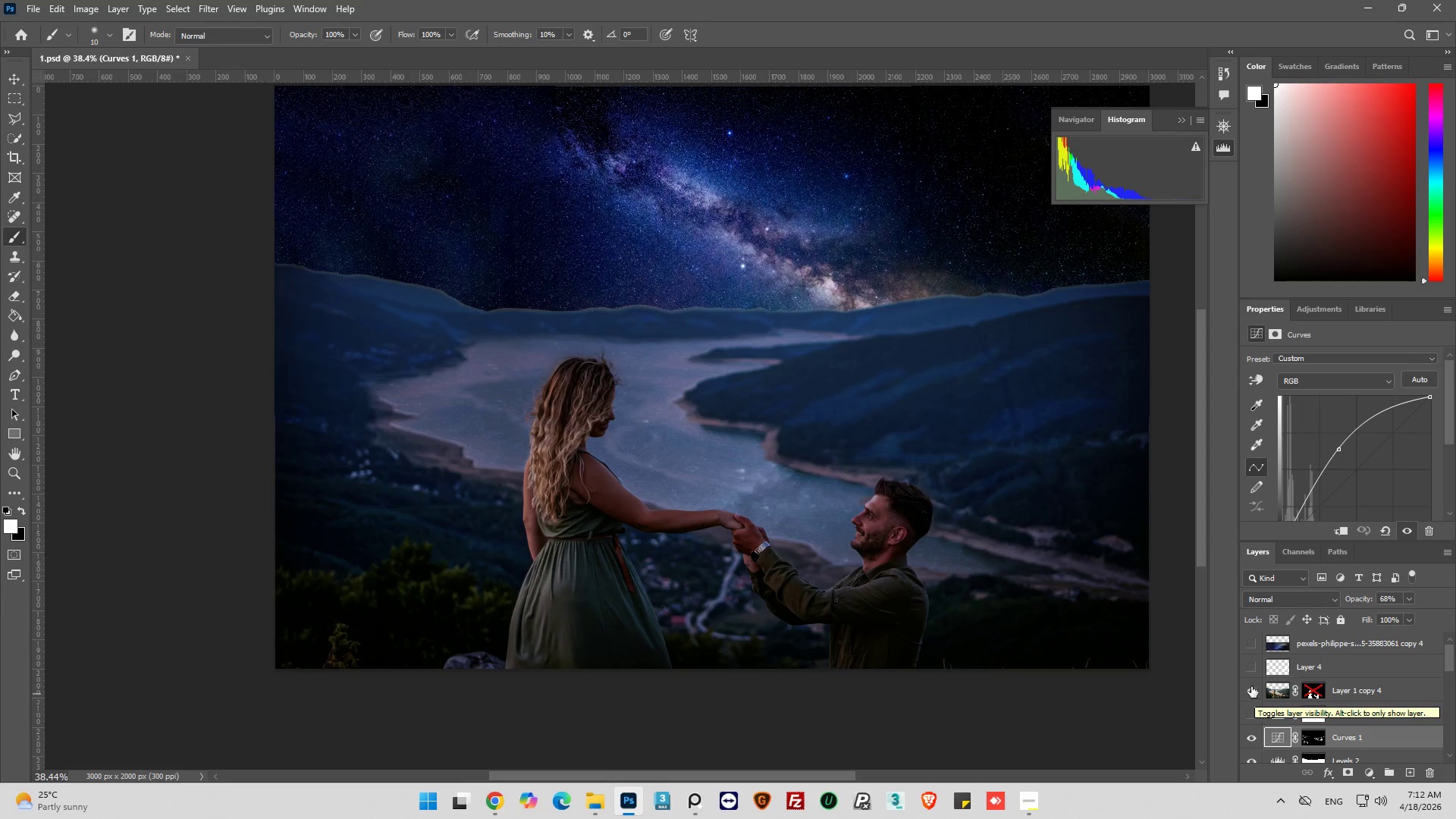 
left_click([1274, 671])
 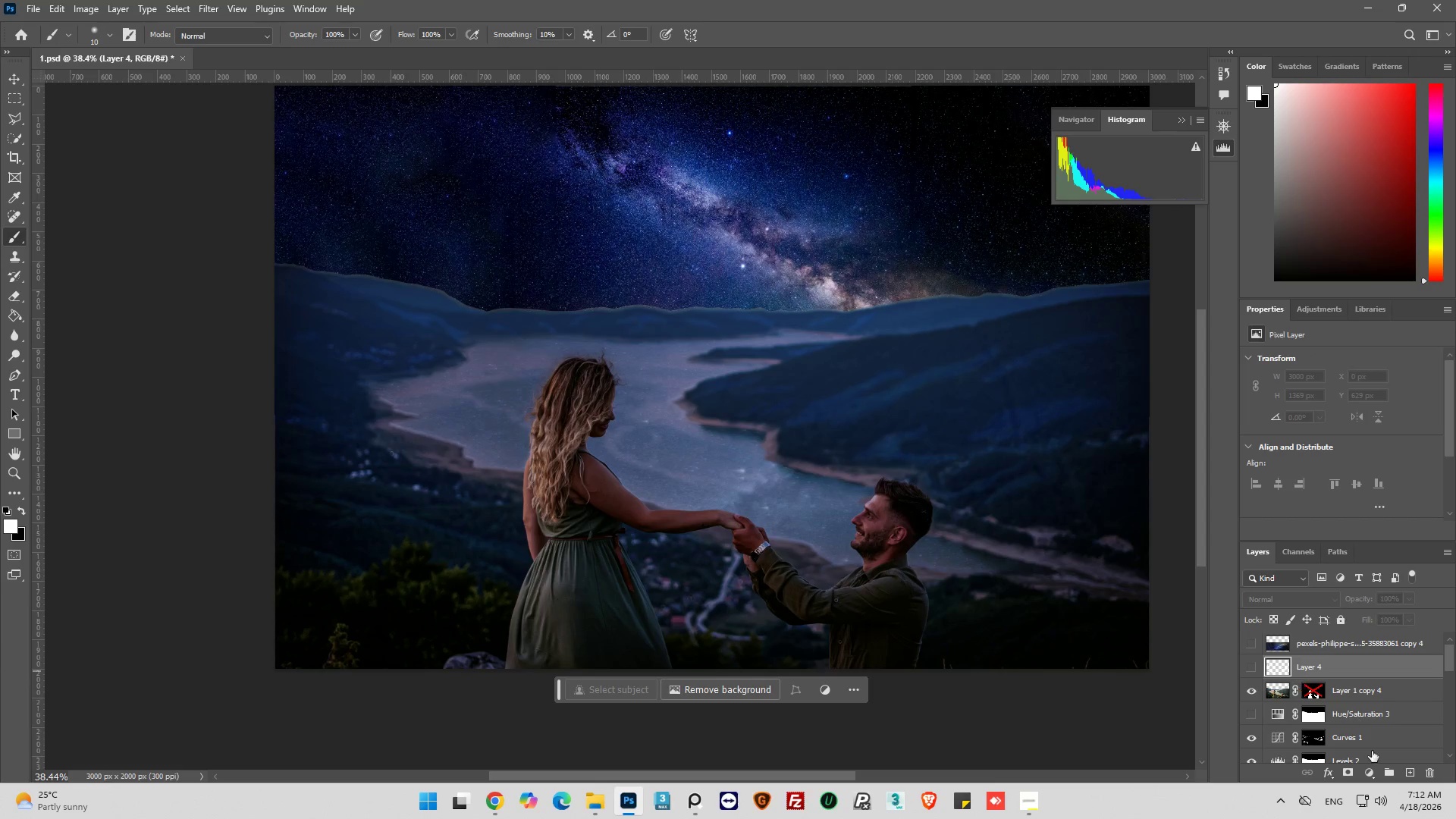 
left_click([1406, 771])
 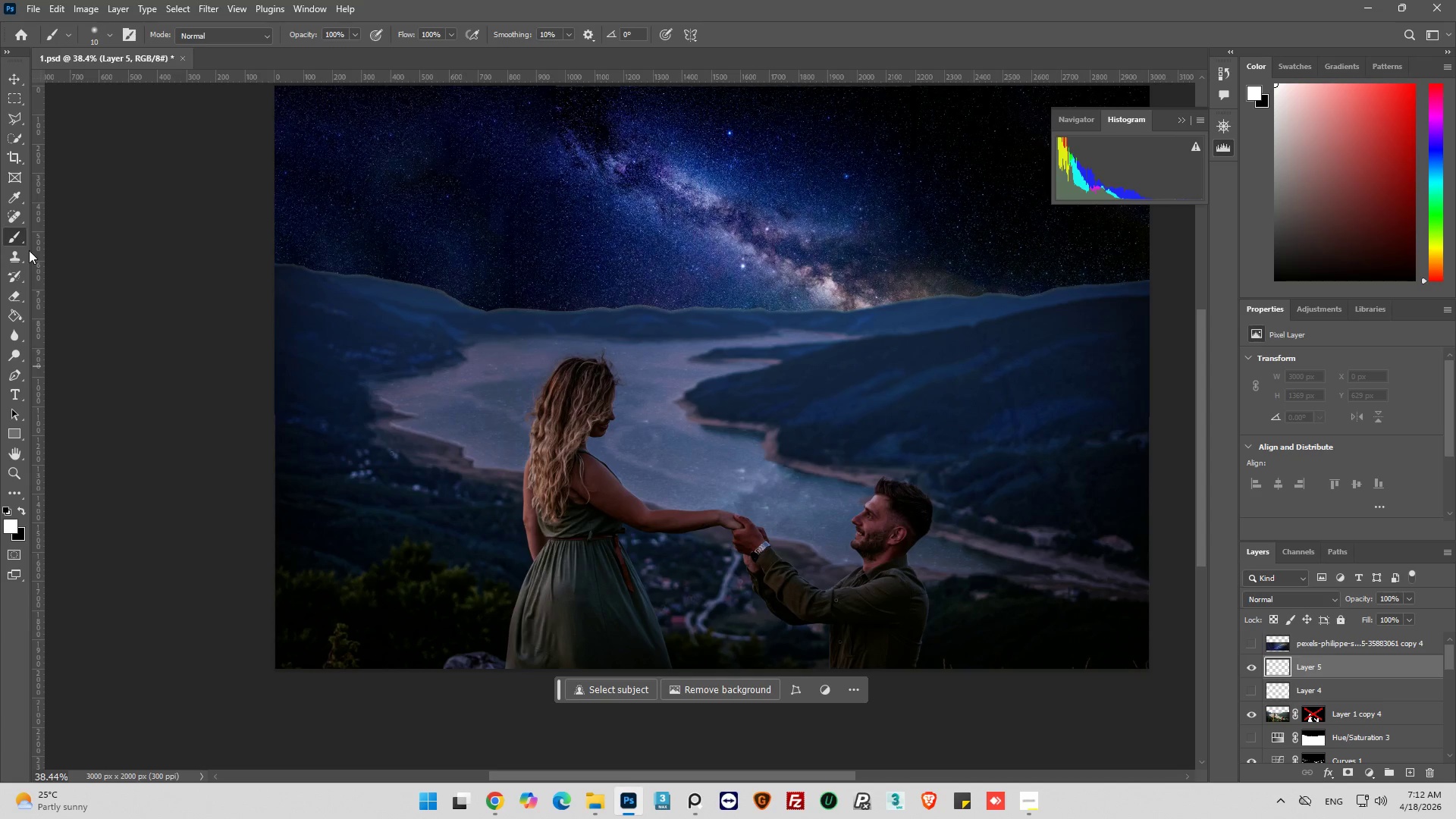 
wait(6.7)
 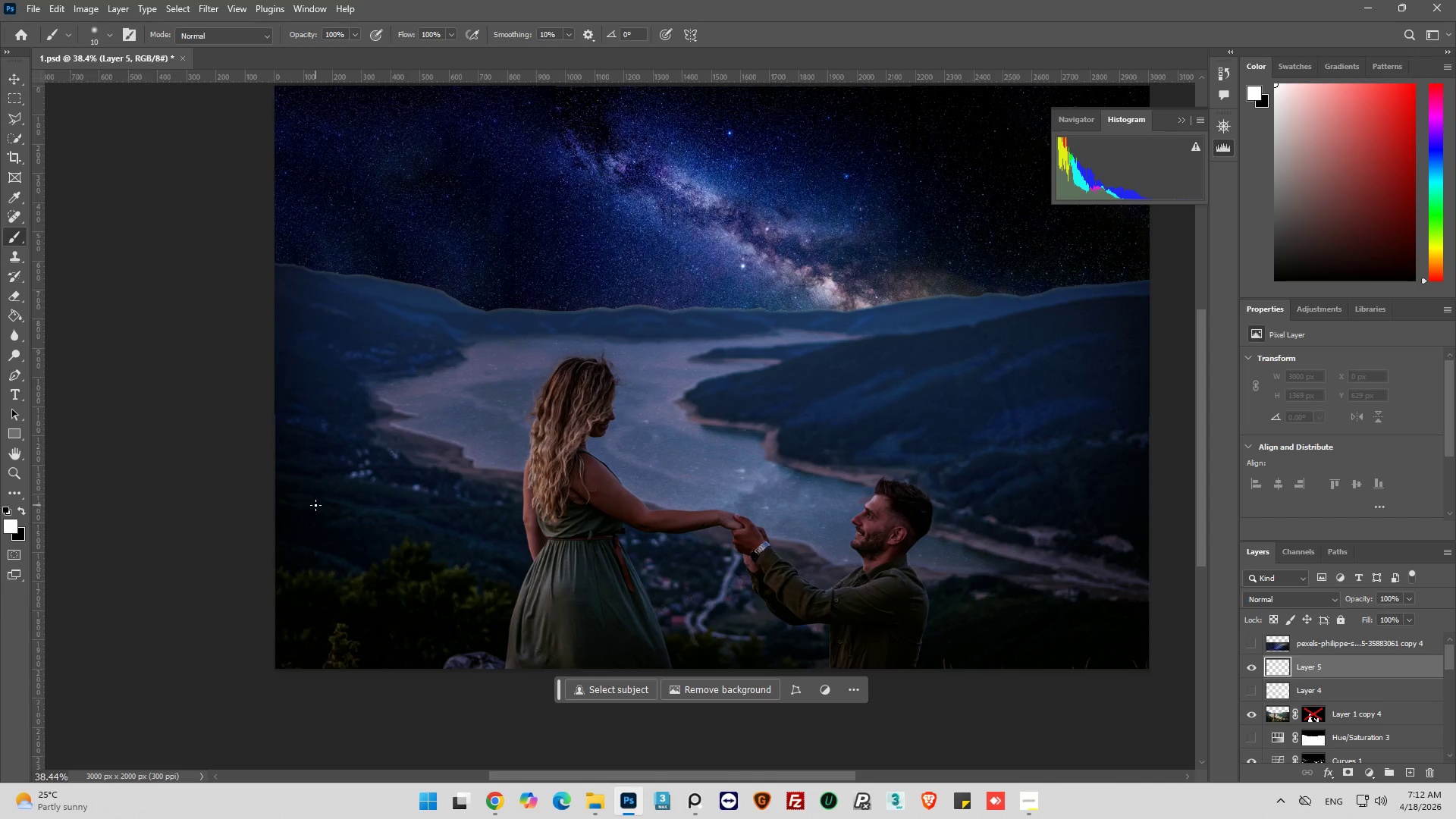 
left_click([109, 33])
 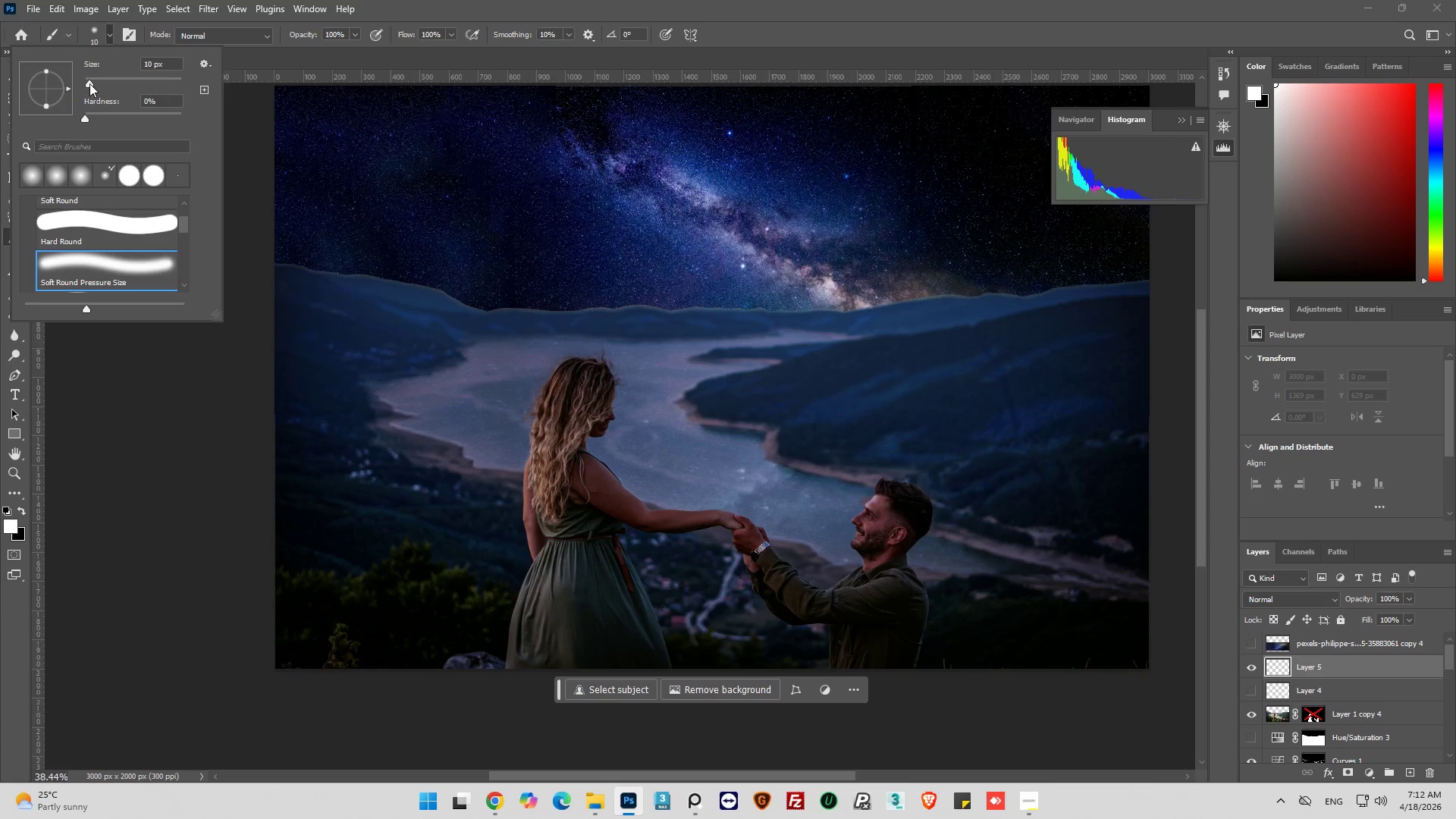 
left_click_drag(start_coordinate=[89, 82], to_coordinate=[93, 83])
 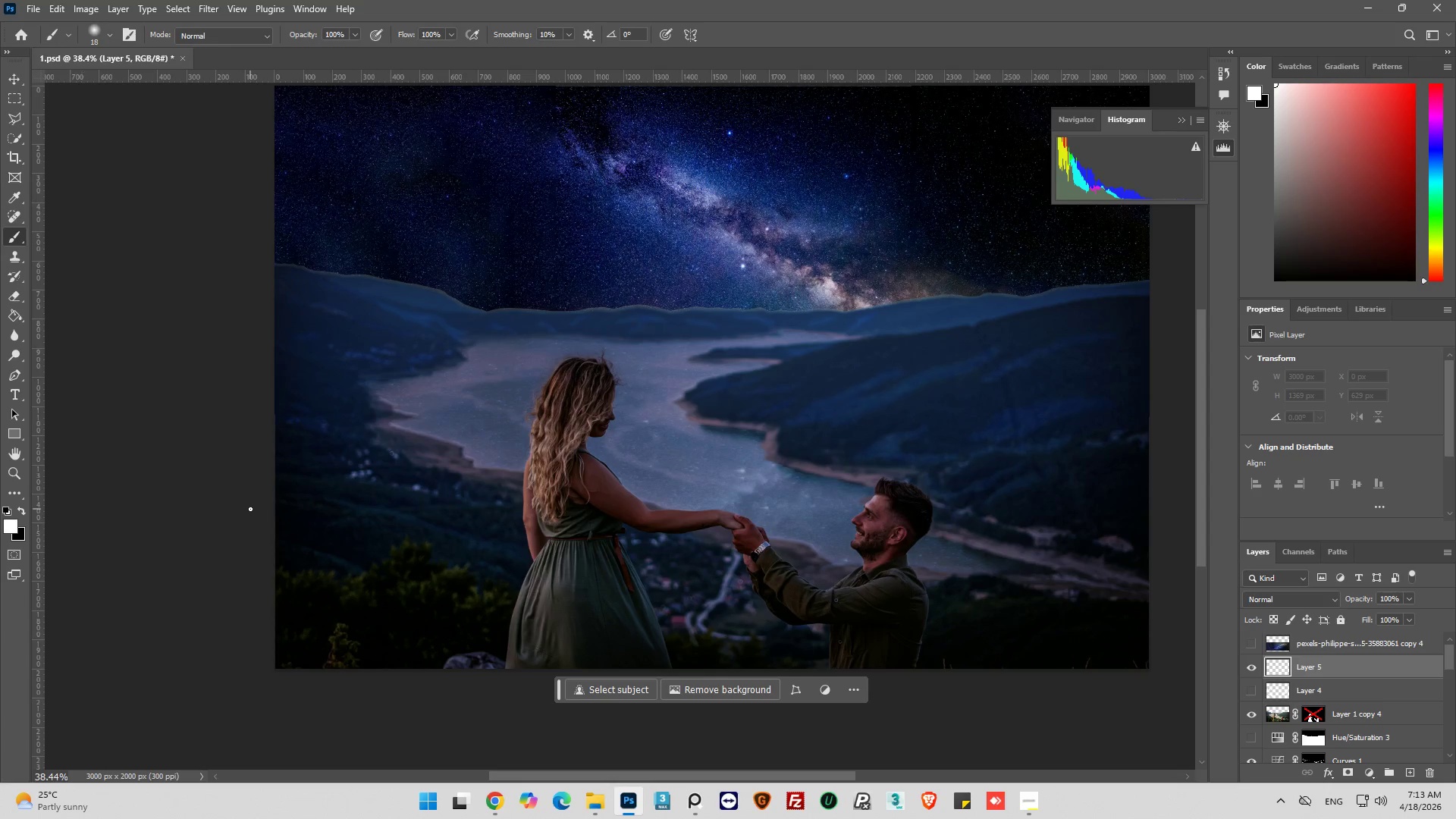 
hold_key(key=AltLeft, duration=0.61)
scroll: coordinate [353, 364], scroll_direction: up, amount: 6.0
 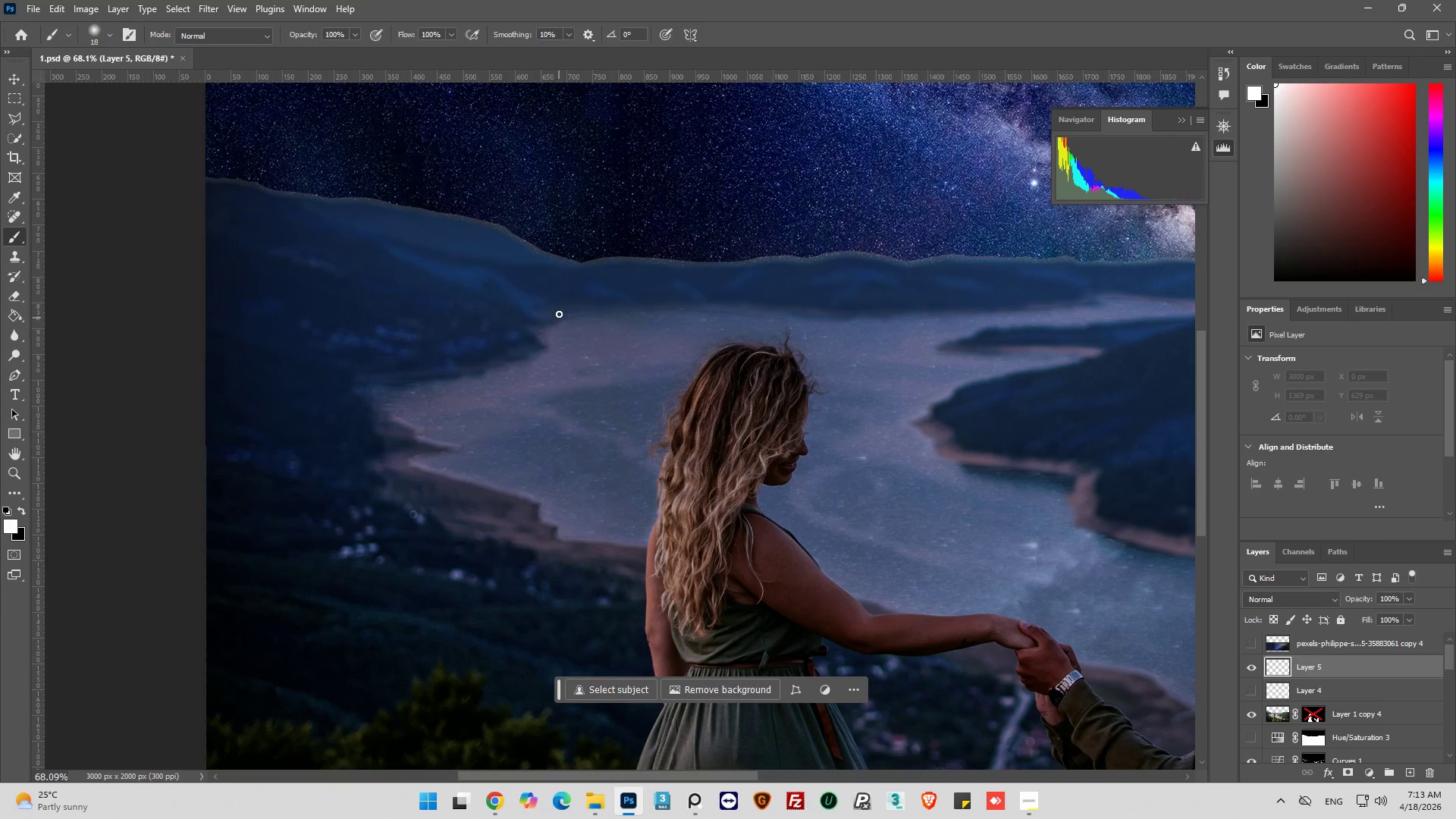 
key(Alt+AltLeft)
 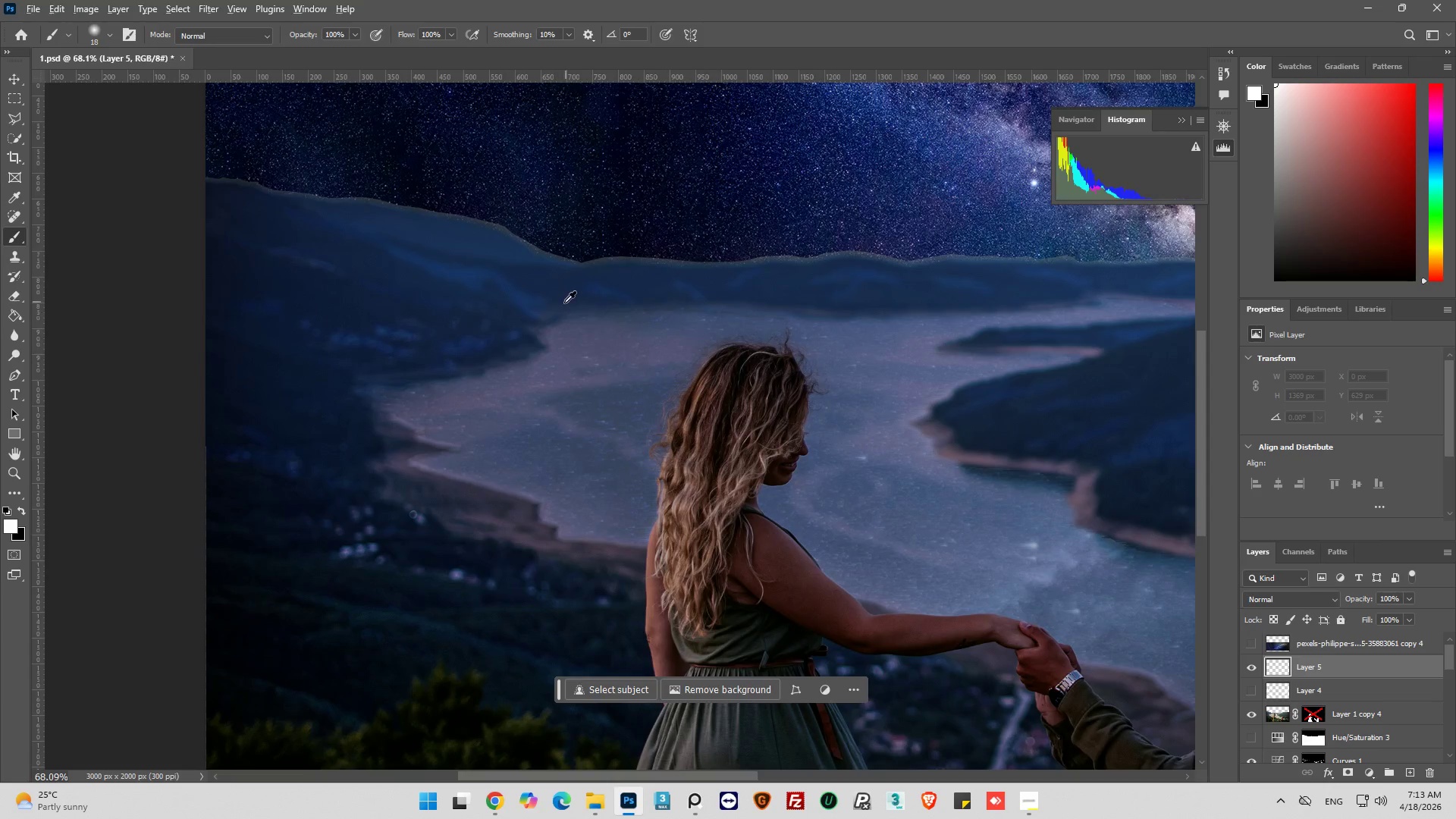 
scroll: coordinate [563, 305], scroll_direction: up, amount: 4.0
 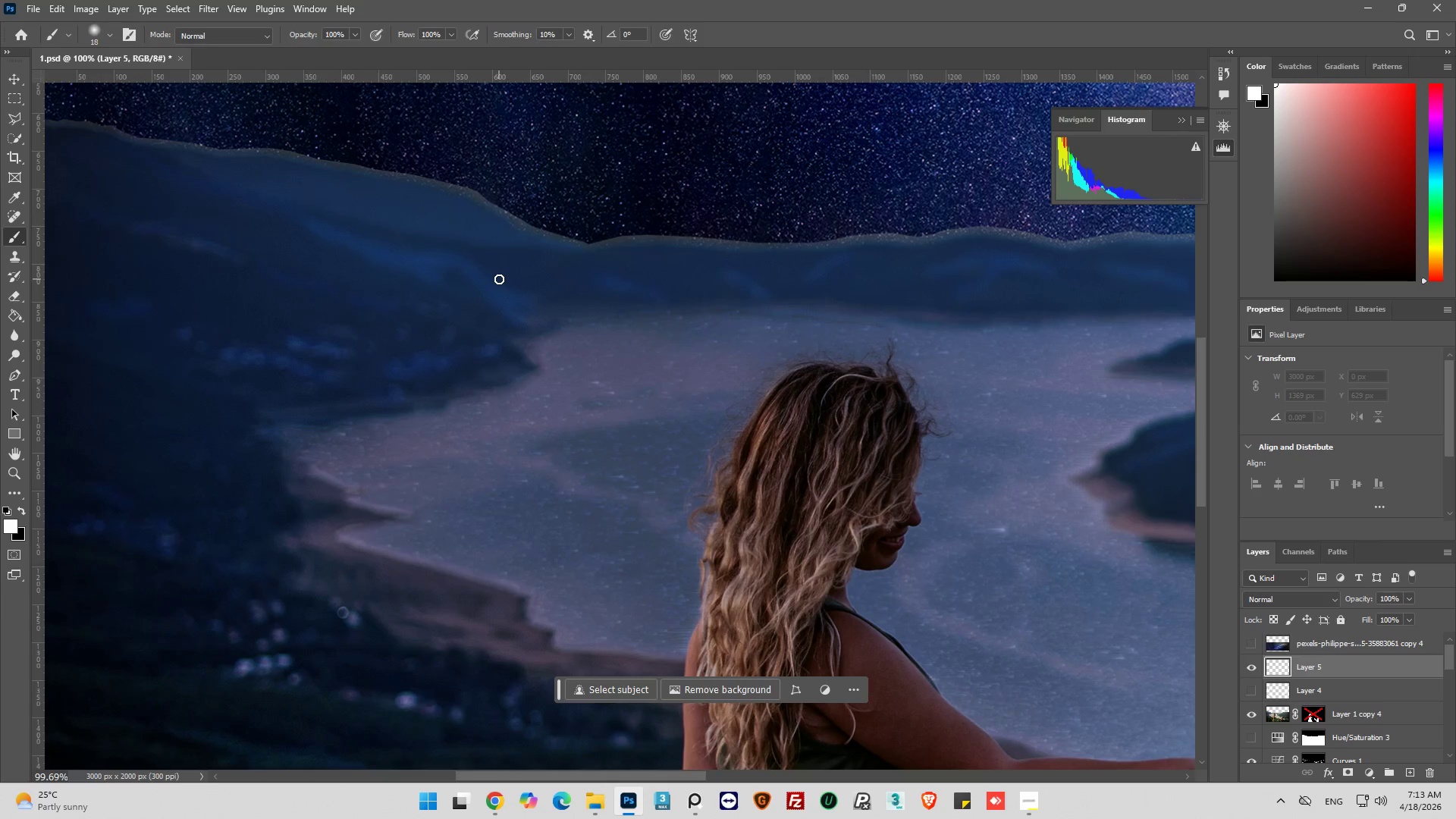 
left_click_drag(start_coordinate=[521, 282], to_coordinate=[490, 262])
 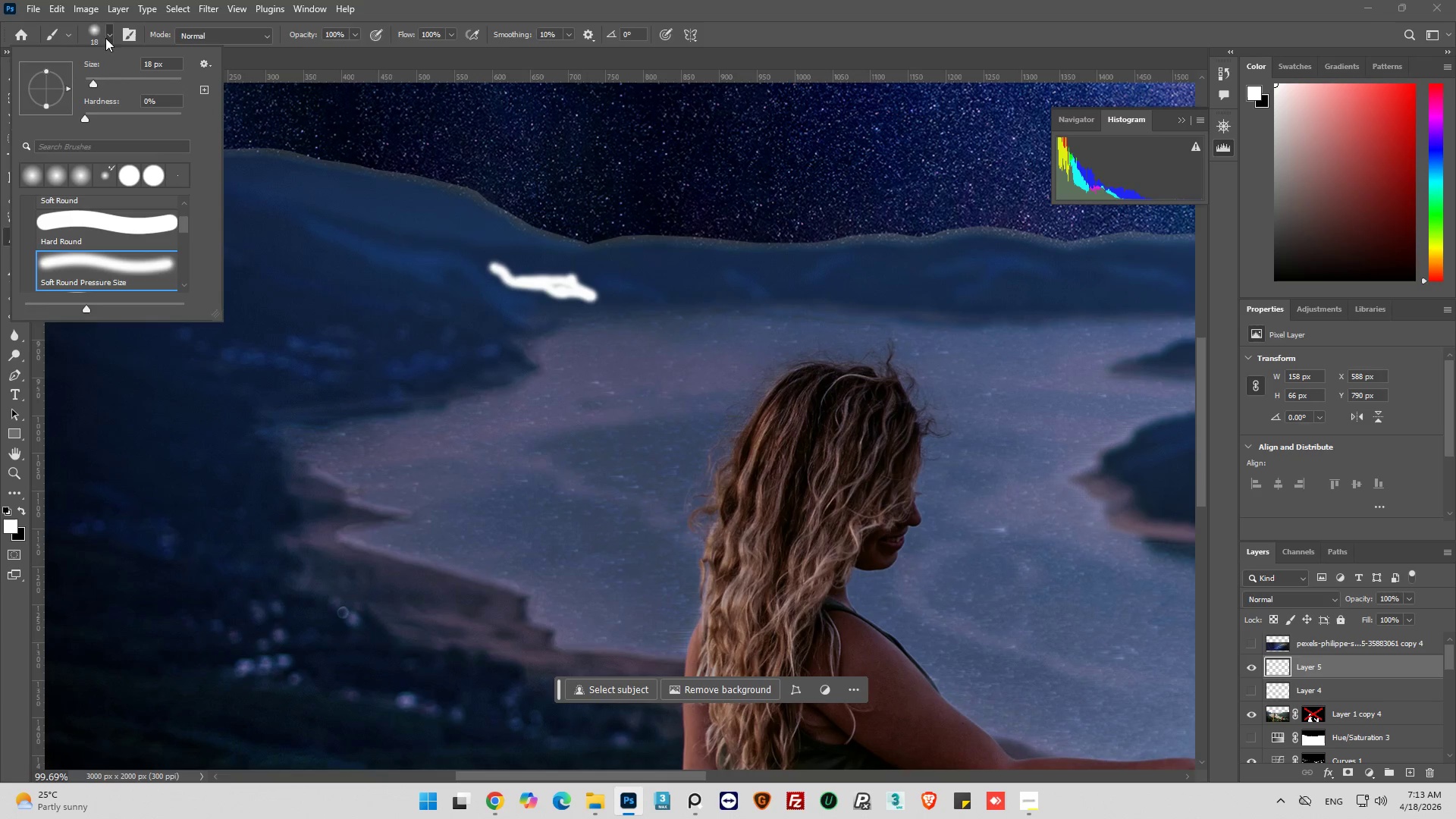 
left_click_drag(start_coordinate=[96, 80], to_coordinate=[89, 80])
 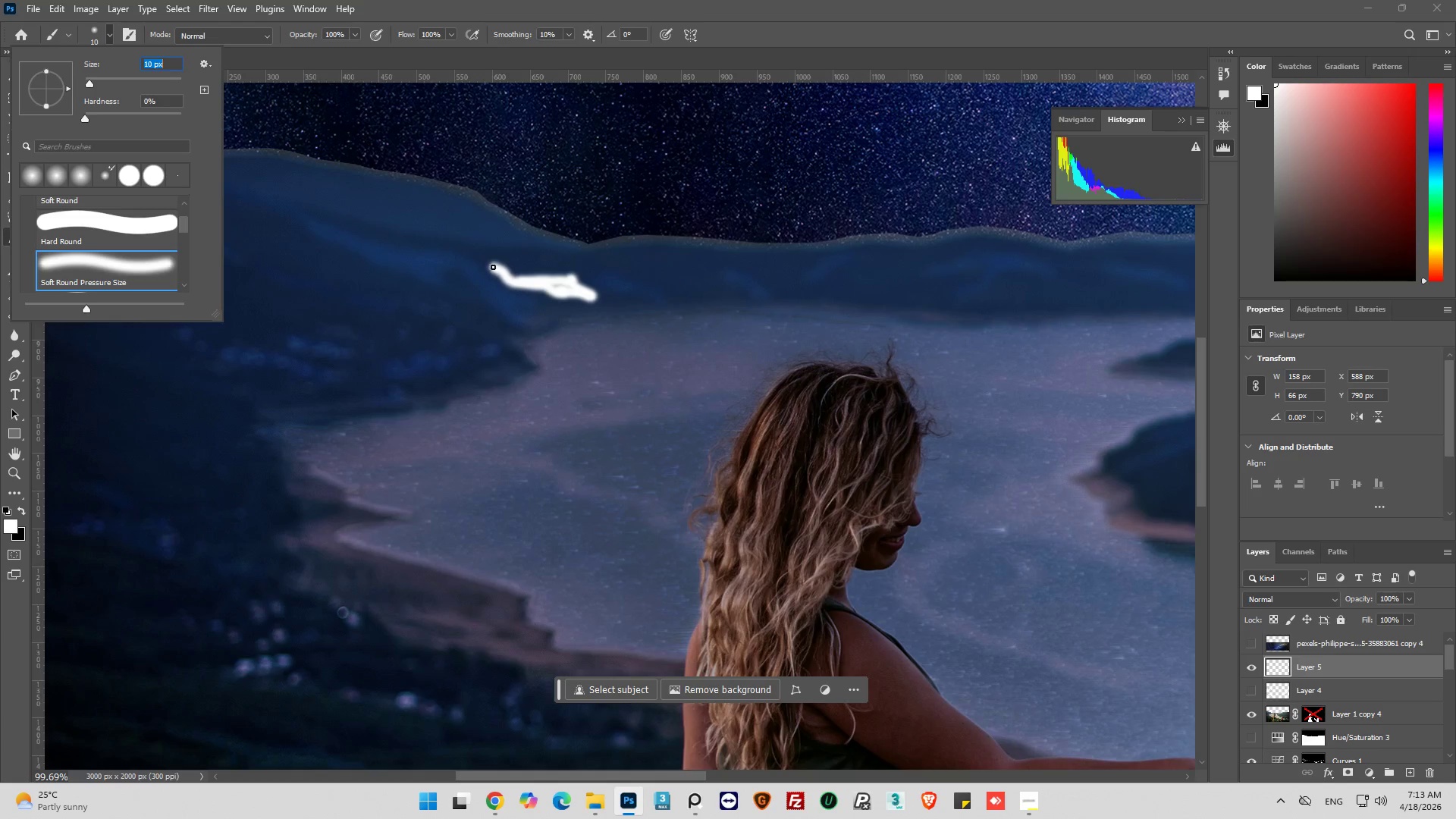 
left_click_drag(start_coordinate=[494, 263], to_coordinate=[502, 271])
 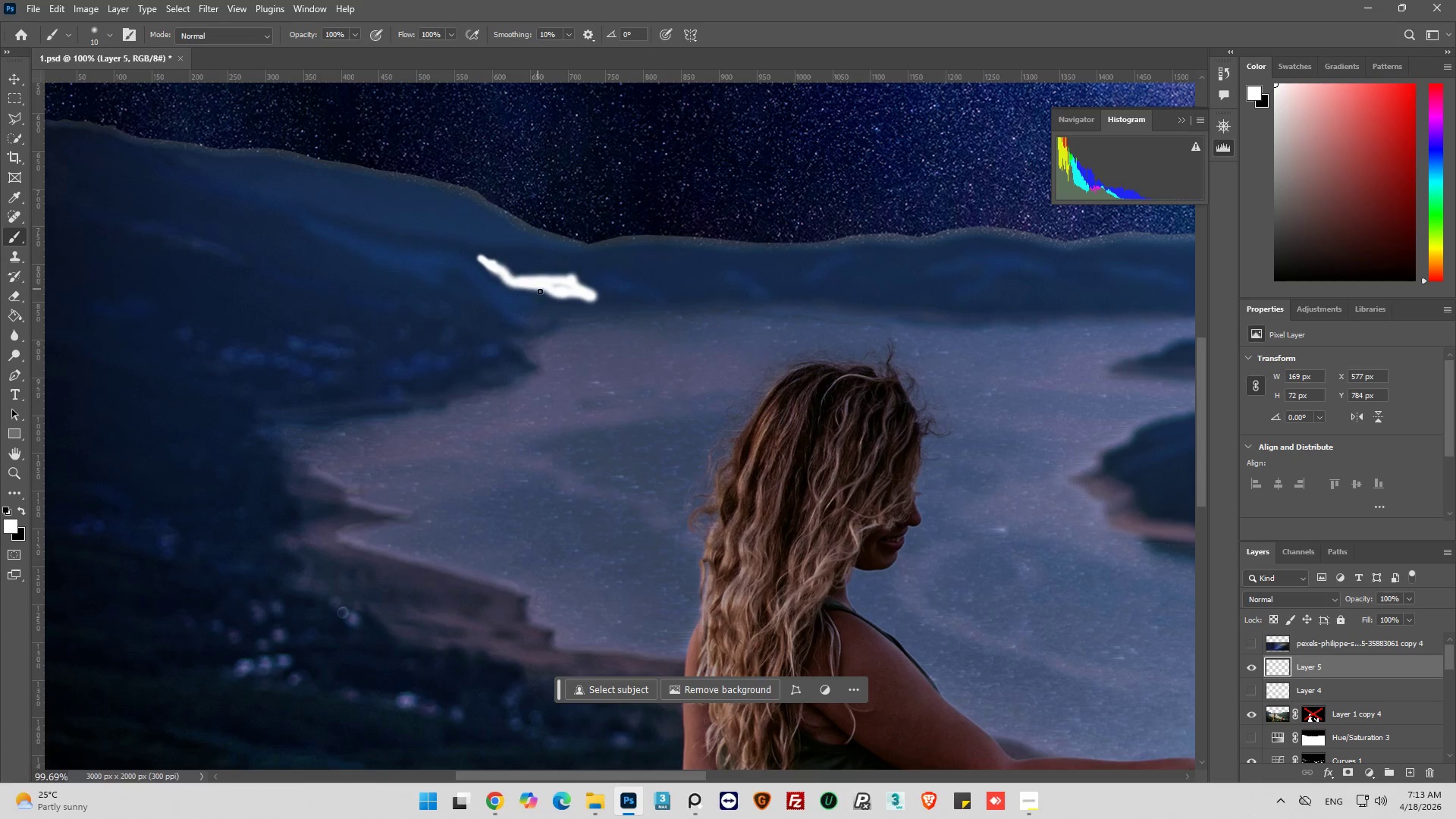 
hold_key(key=AltLeft, duration=0.39)
scroll: coordinate [540, 291], scroll_direction: down, amount: 5.0
 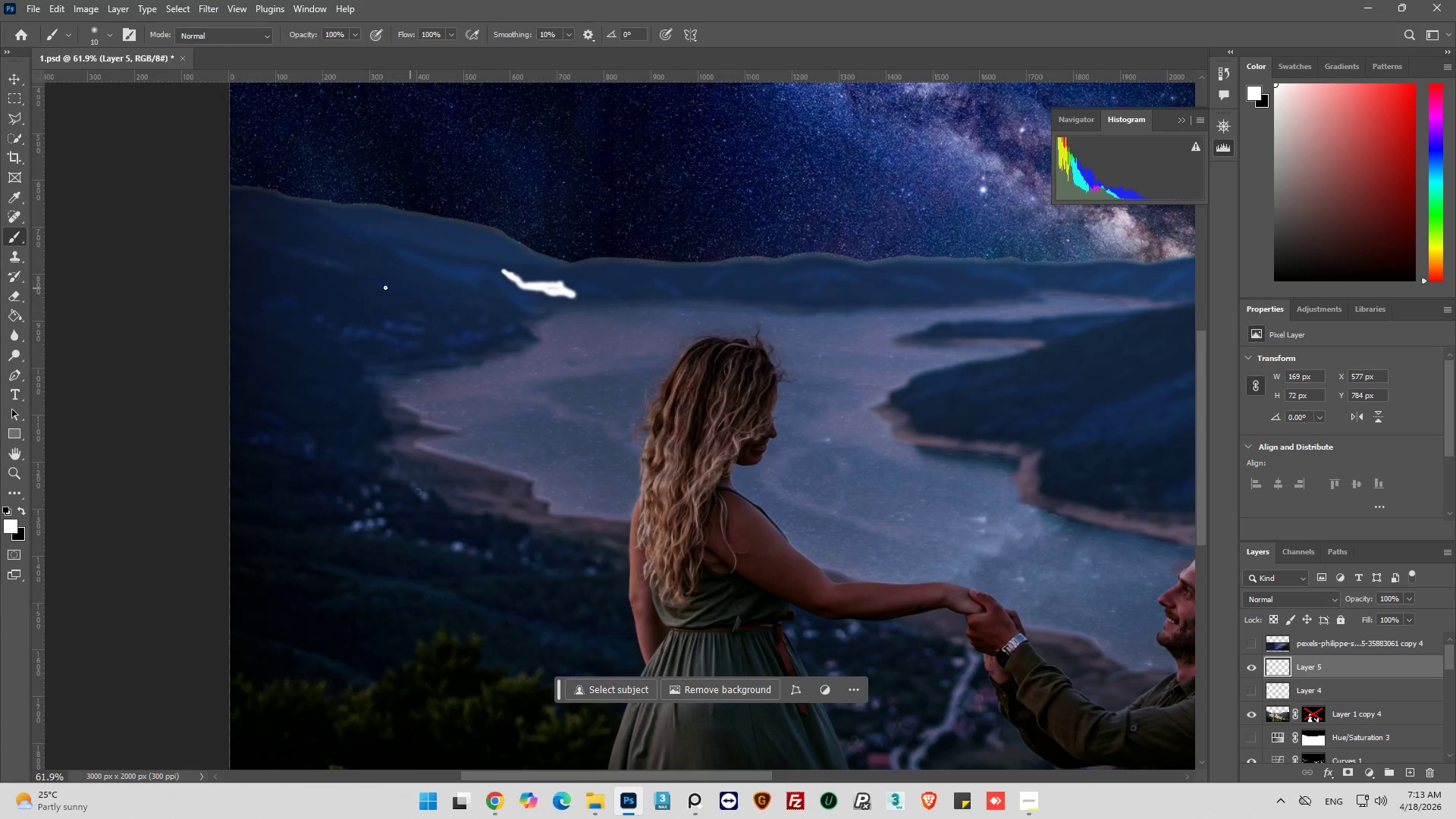 
key(Alt+AltLeft)
 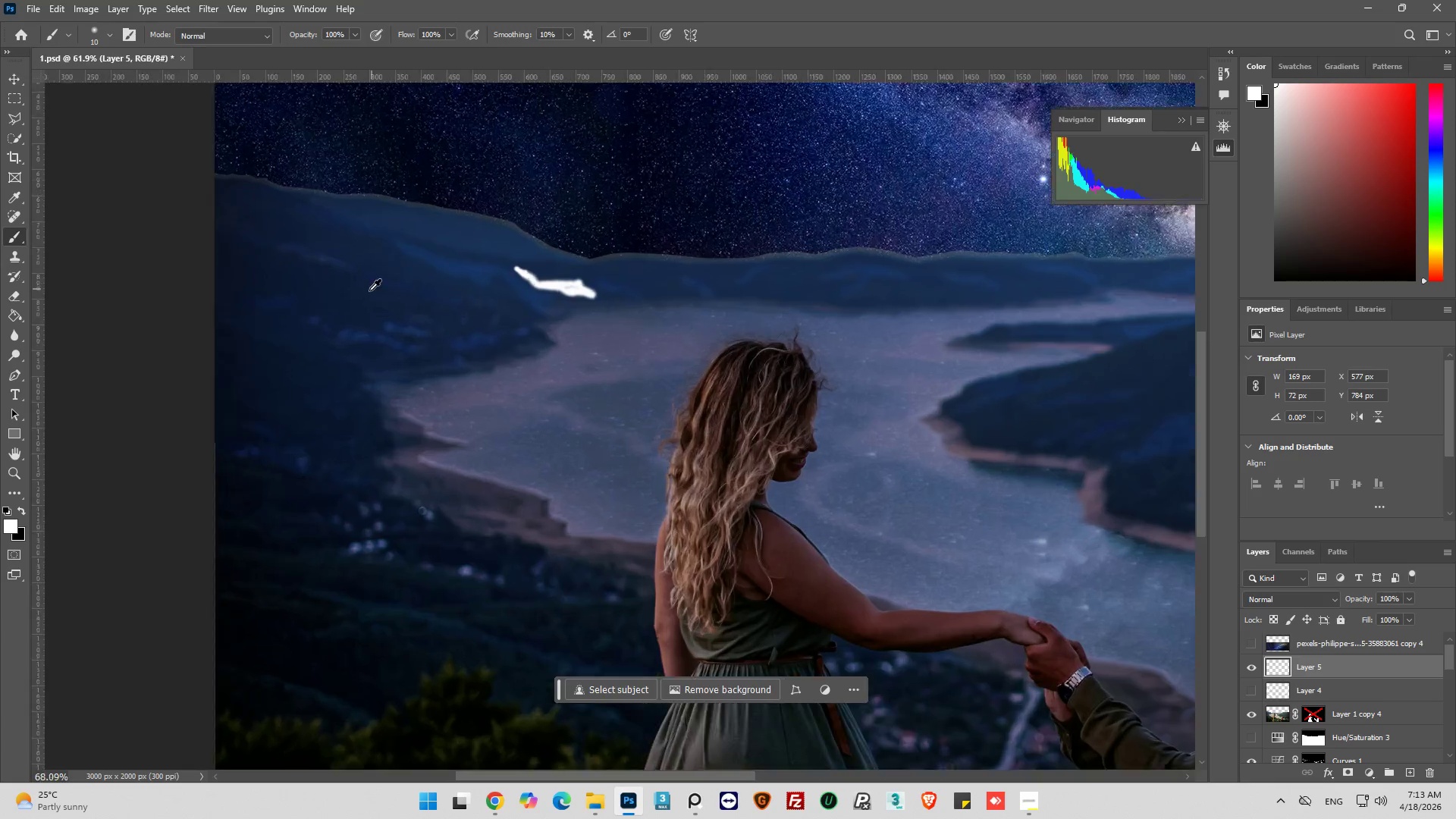 
scroll: coordinate [369, 291], scroll_direction: up, amount: 4.0
 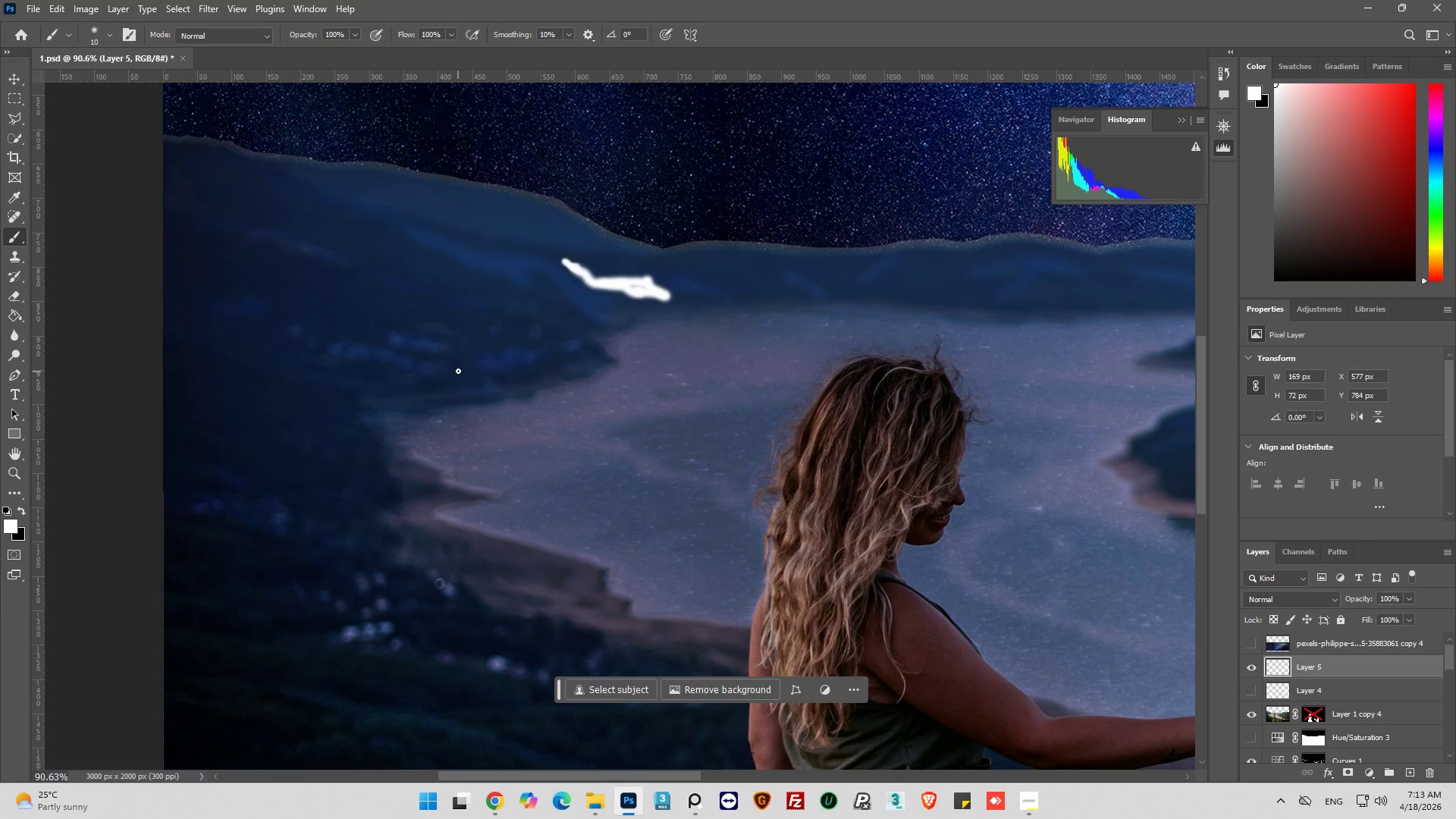 
left_click_drag(start_coordinate=[459, 368], to_coordinate=[473, 373])
 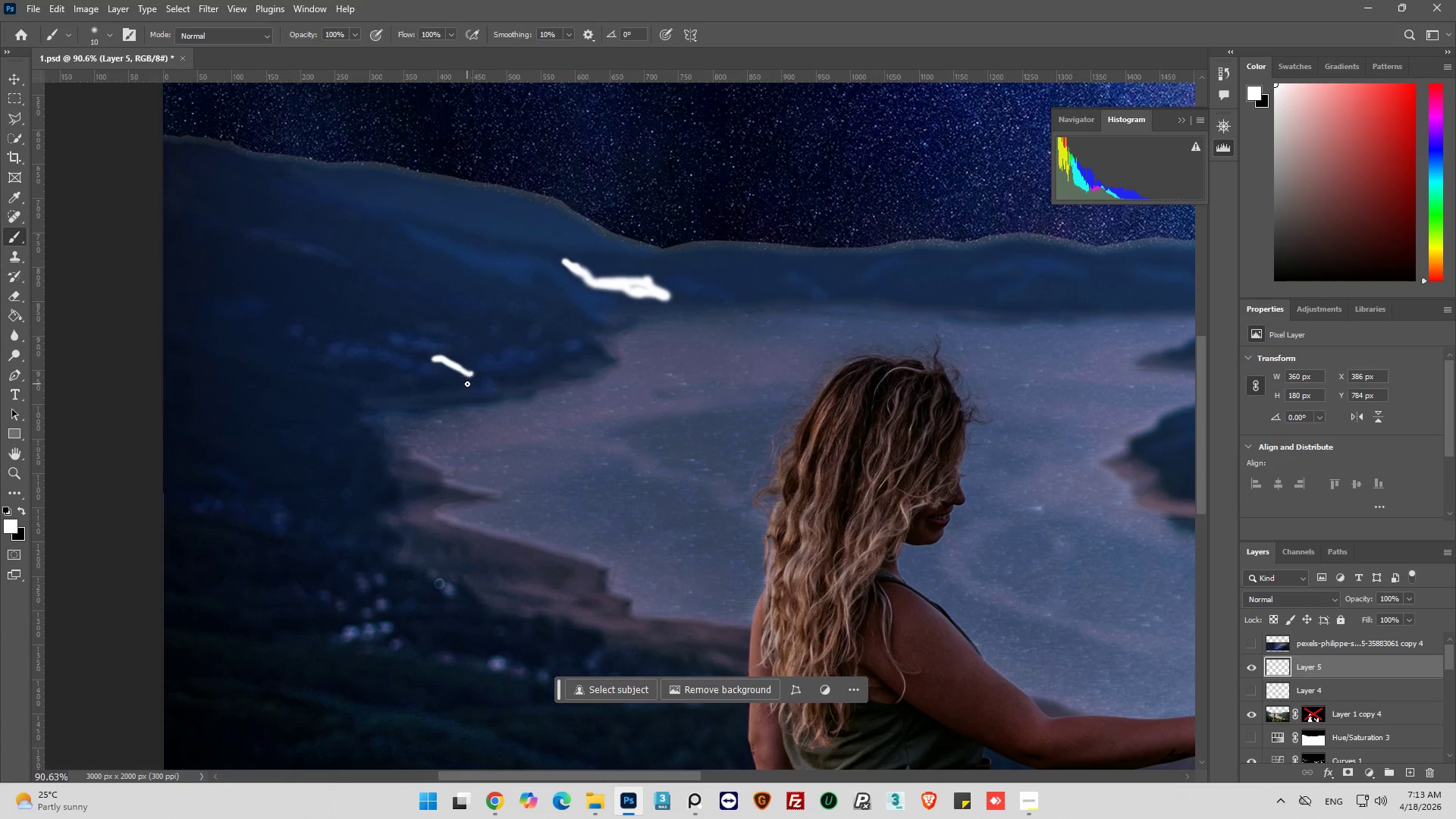 
left_click_drag(start_coordinate=[461, 385], to_coordinate=[400, 393])
 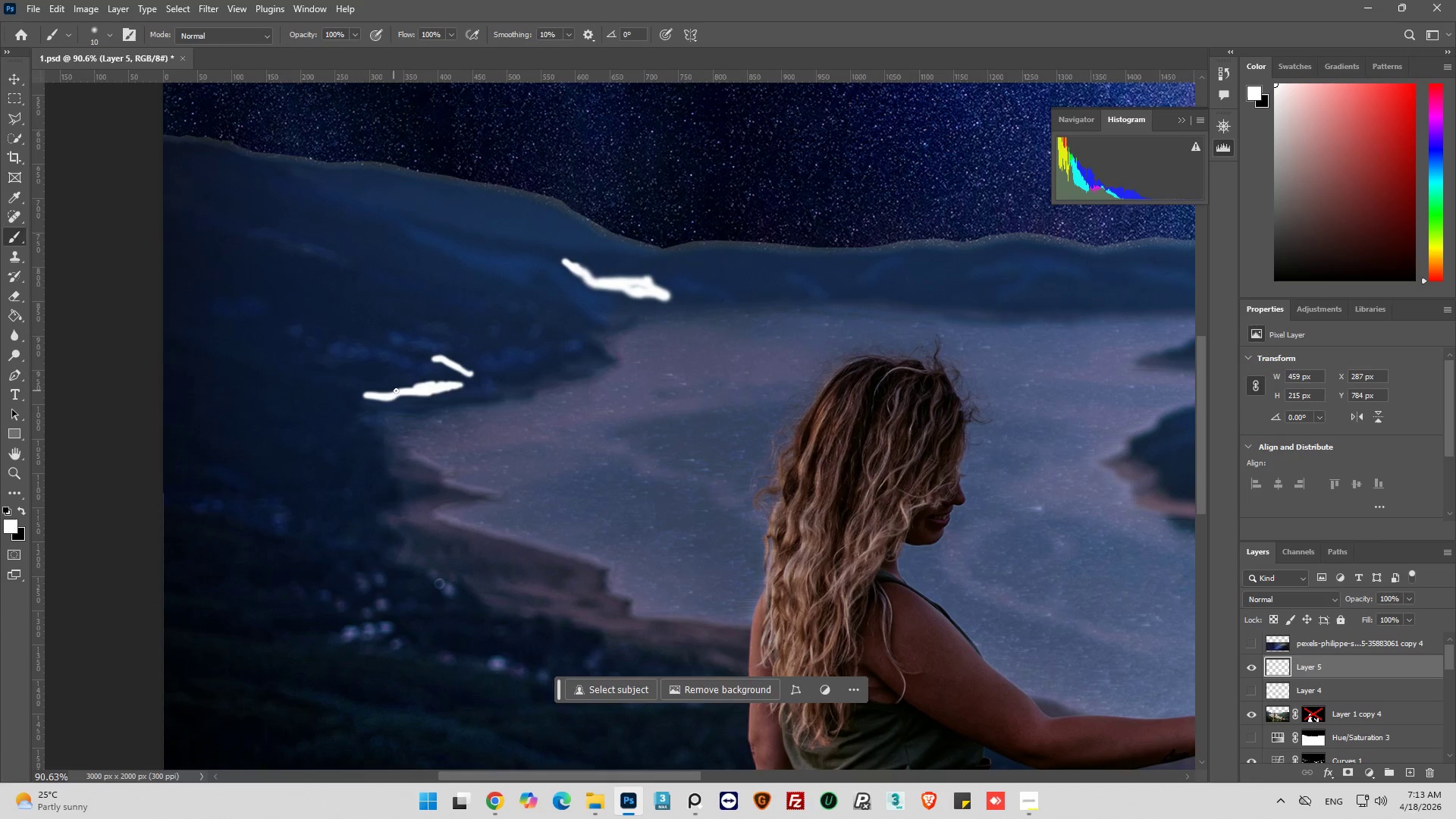 
key(Alt+AltLeft)
 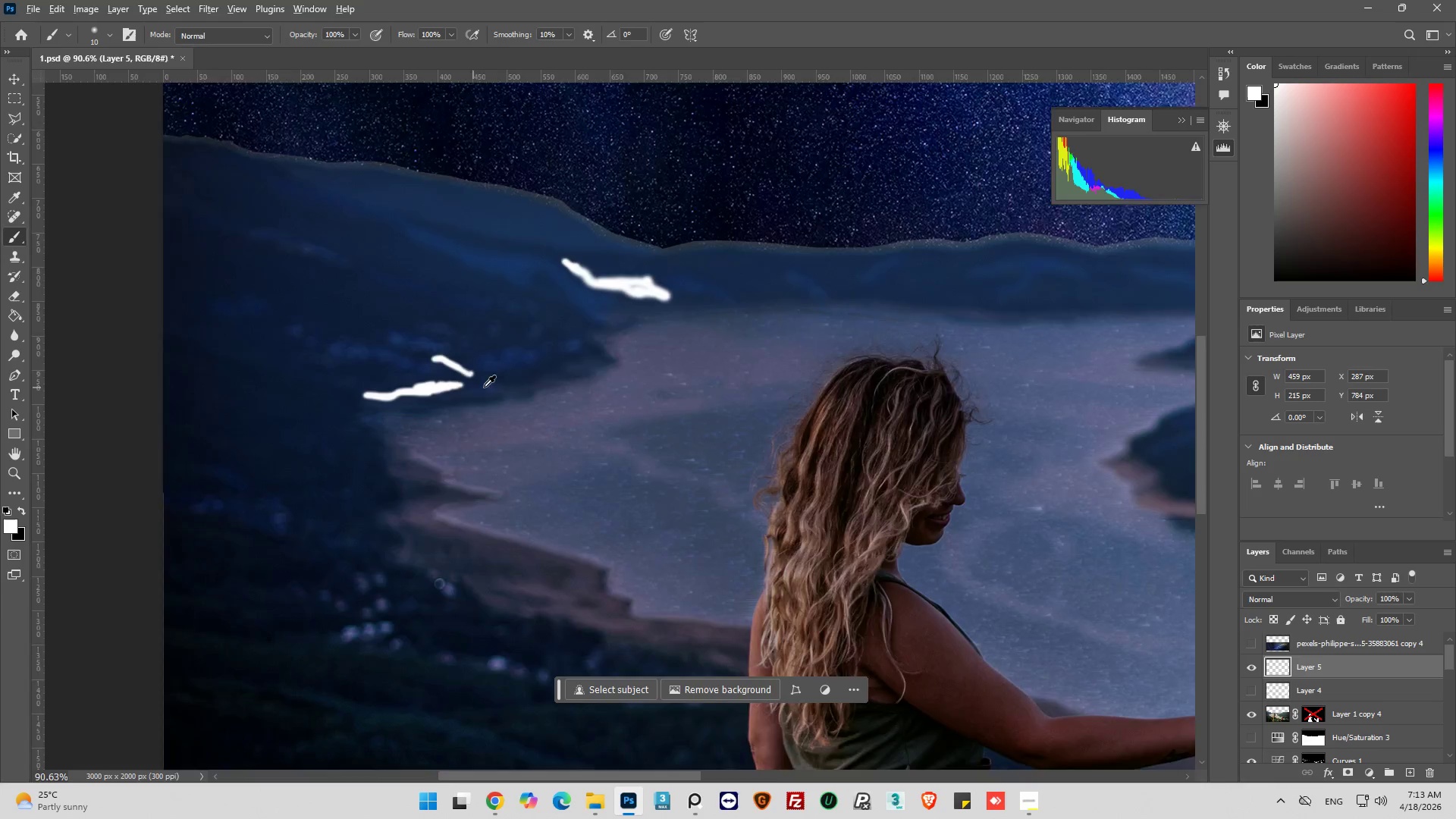 
hold_key(key=AltLeft, duration=0.34)
 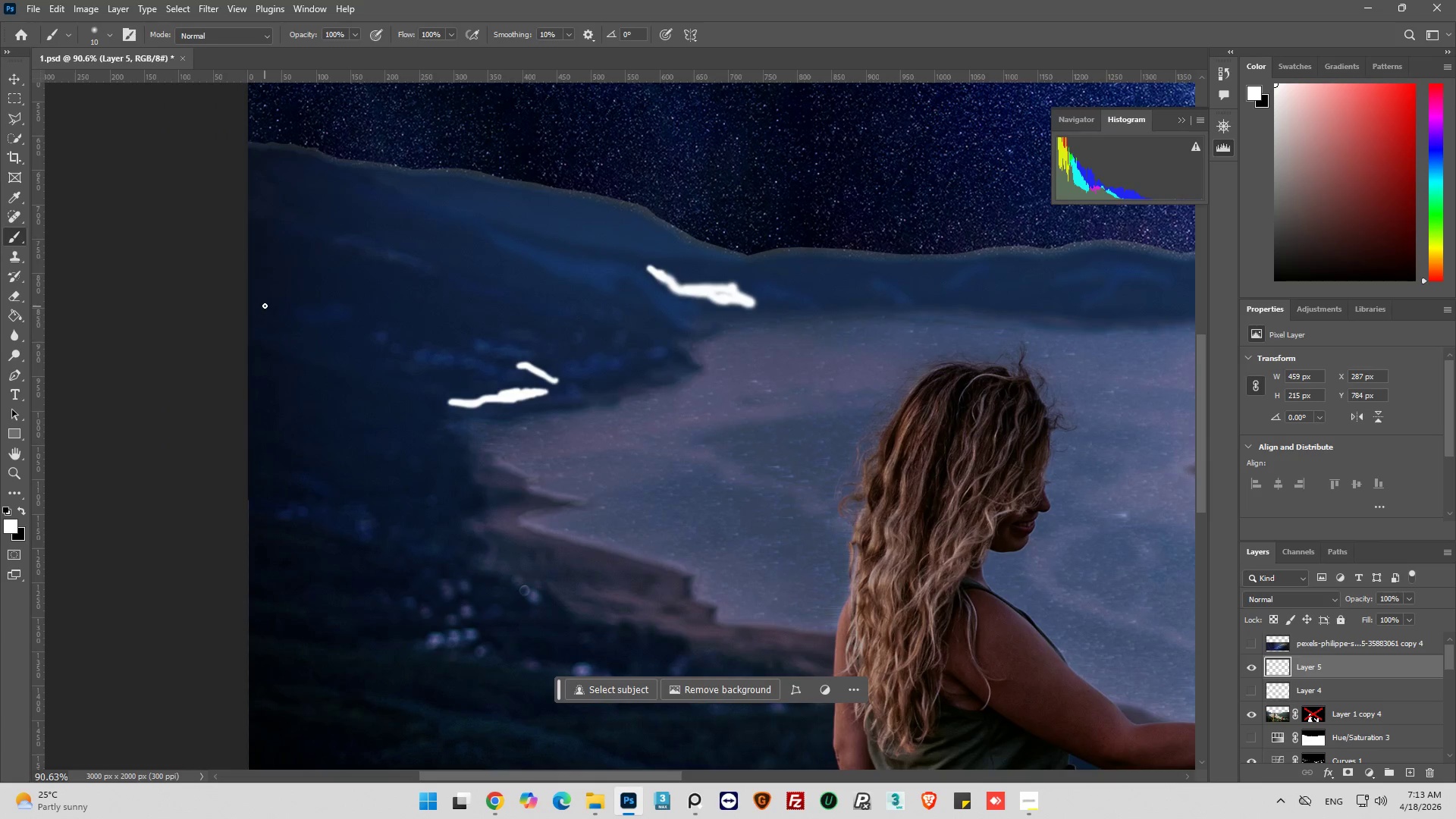 
scroll: coordinate [500, 385], scroll_direction: down, amount: 5.0
 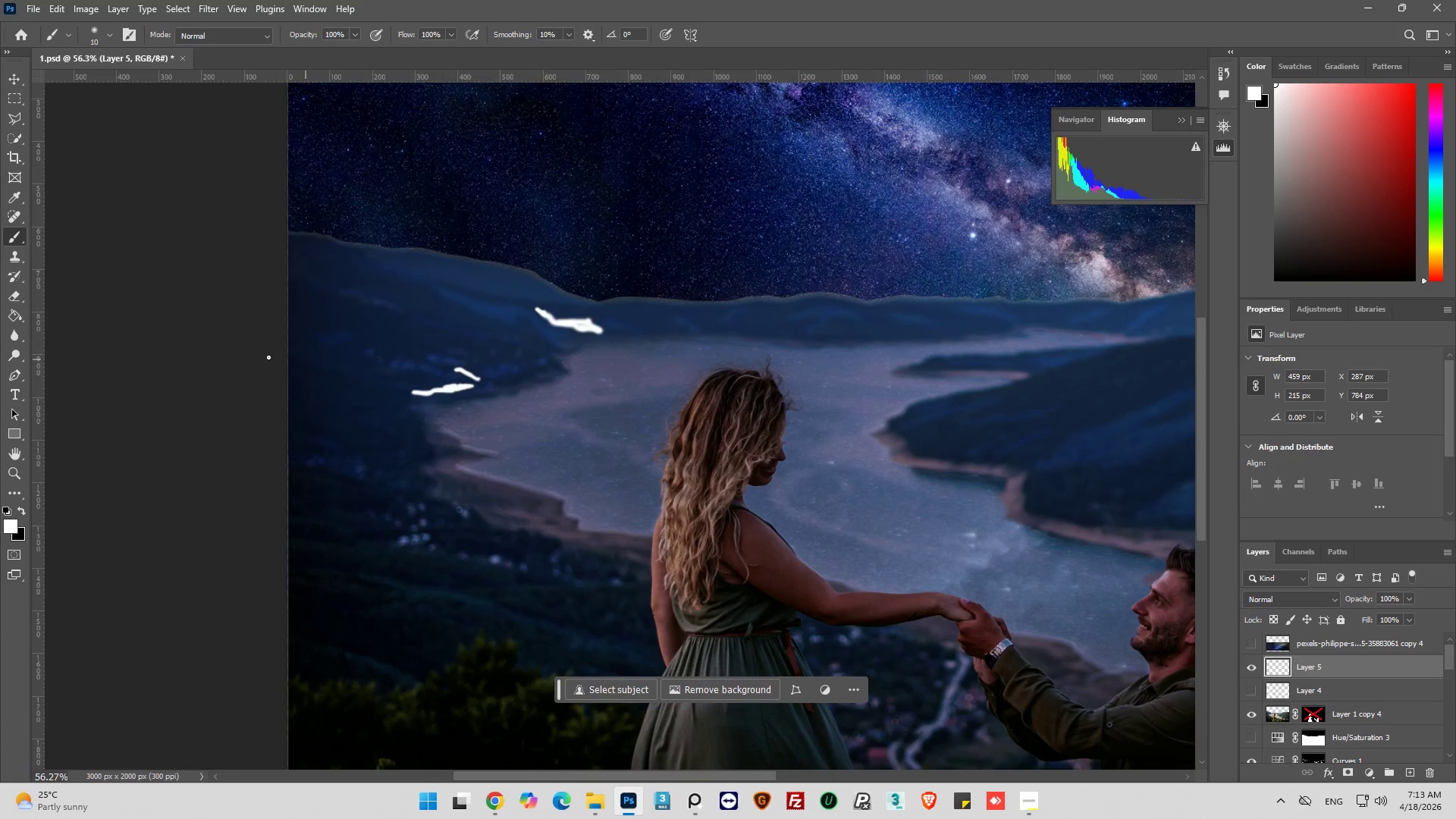 
scroll: coordinate [267, 359], scroll_direction: up, amount: 5.0
 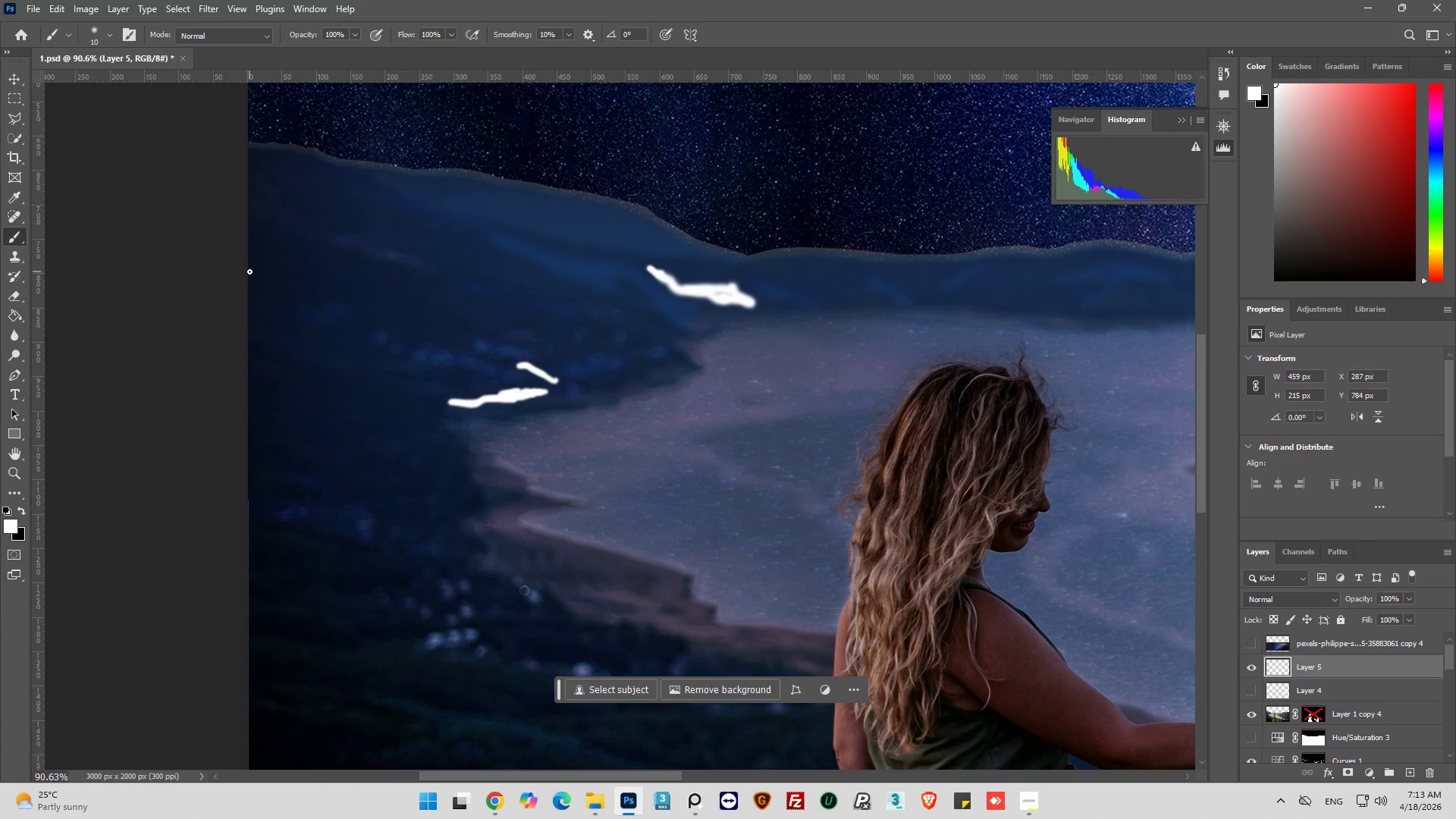 
left_click_drag(start_coordinate=[248, 252], to_coordinate=[240, 300])
 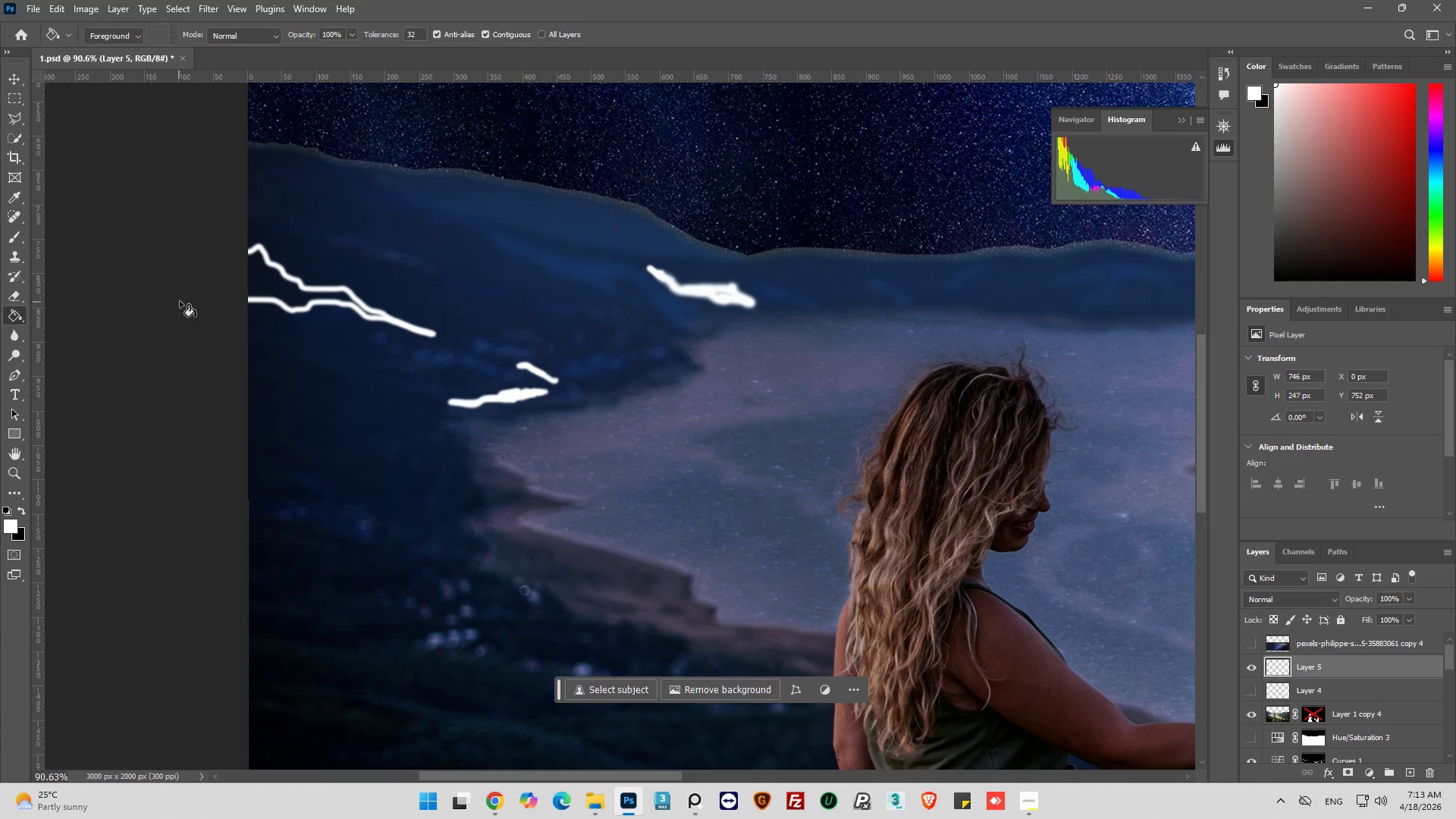 
left_click([256, 271])
 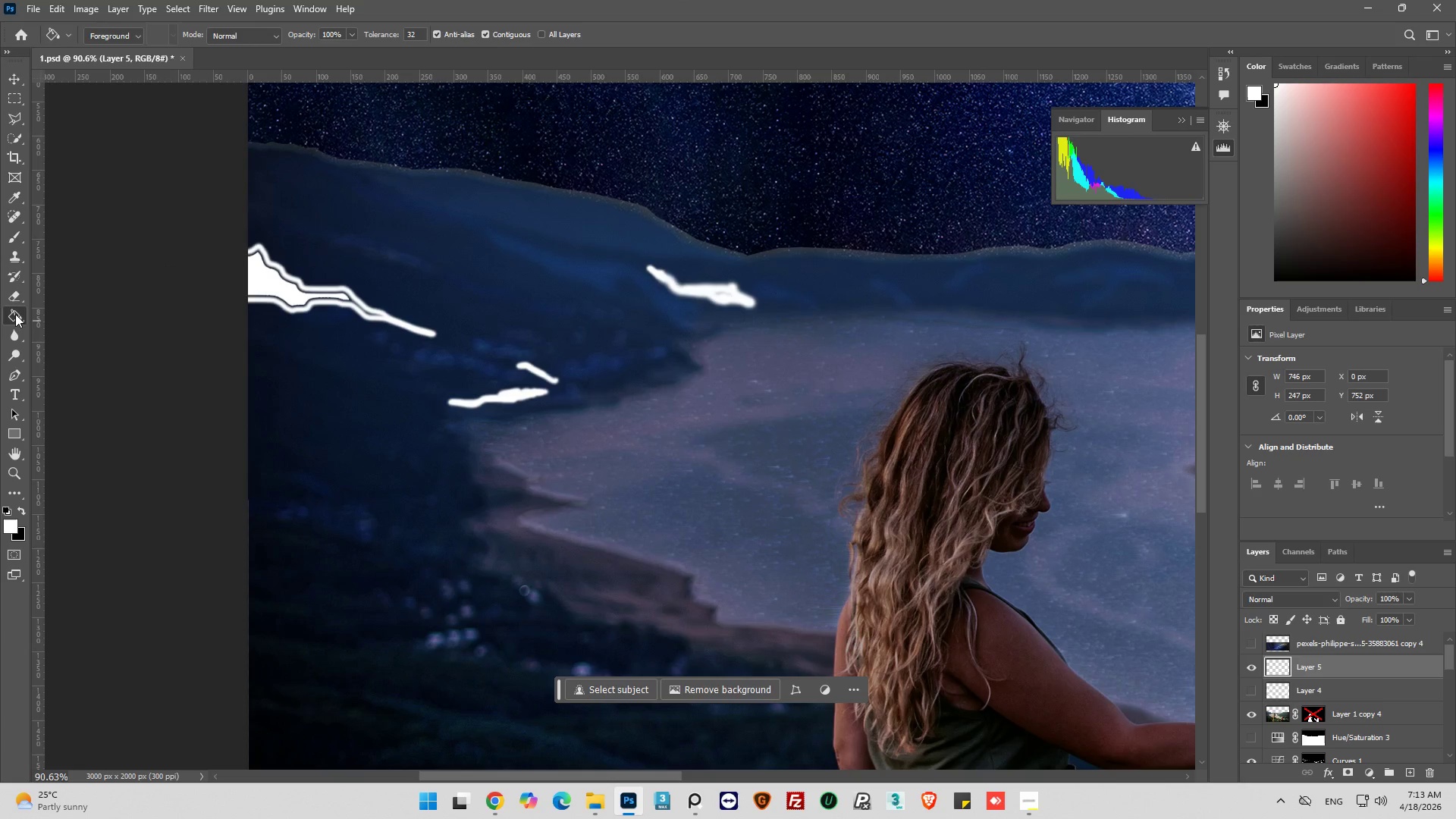 
left_click([16, 314])
 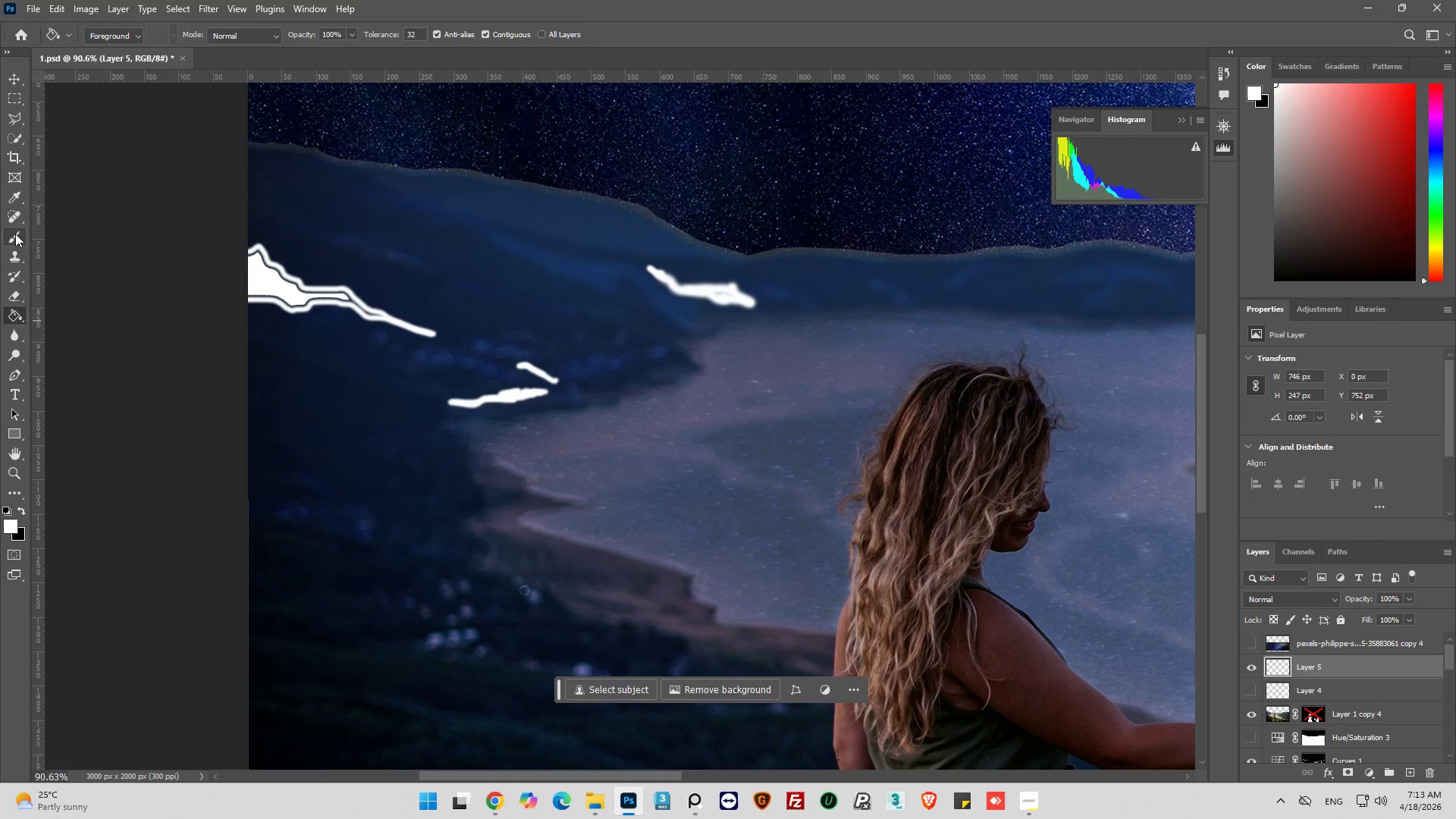 
left_click([14, 234])
 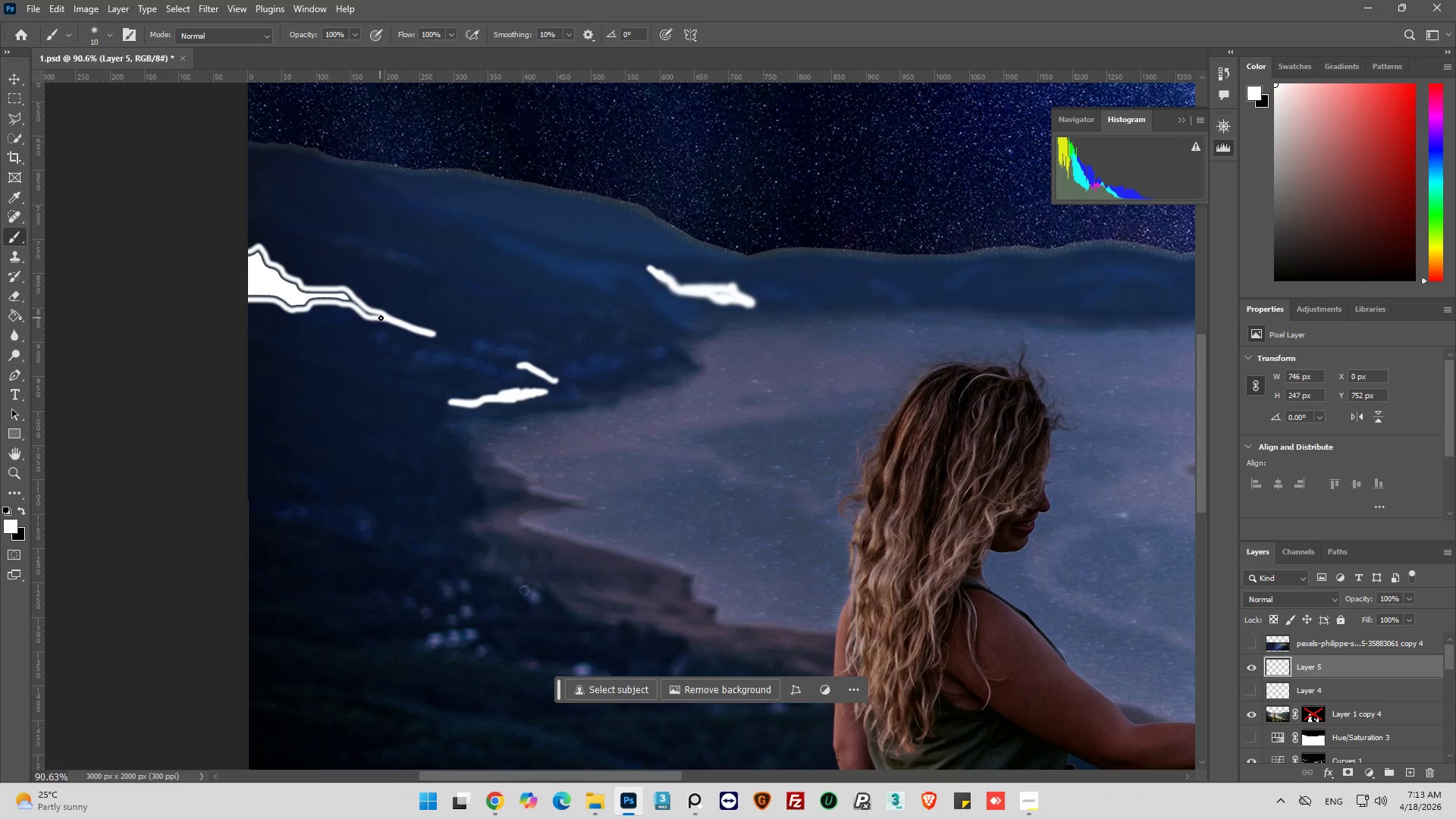 
left_click_drag(start_coordinate=[381, 316], to_coordinate=[334, 292])
 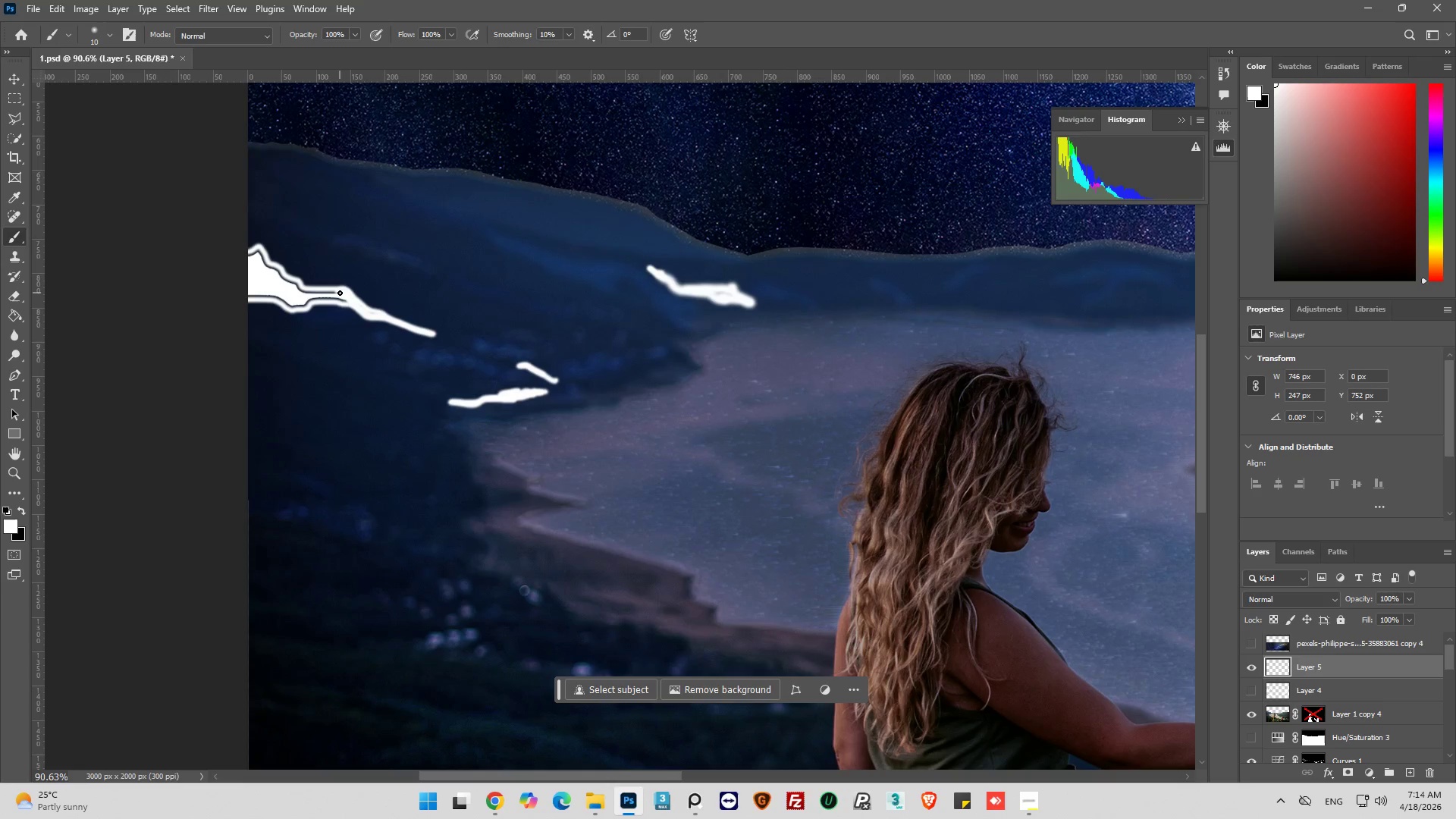 
left_click_drag(start_coordinate=[340, 293], to_coordinate=[384, 315])
 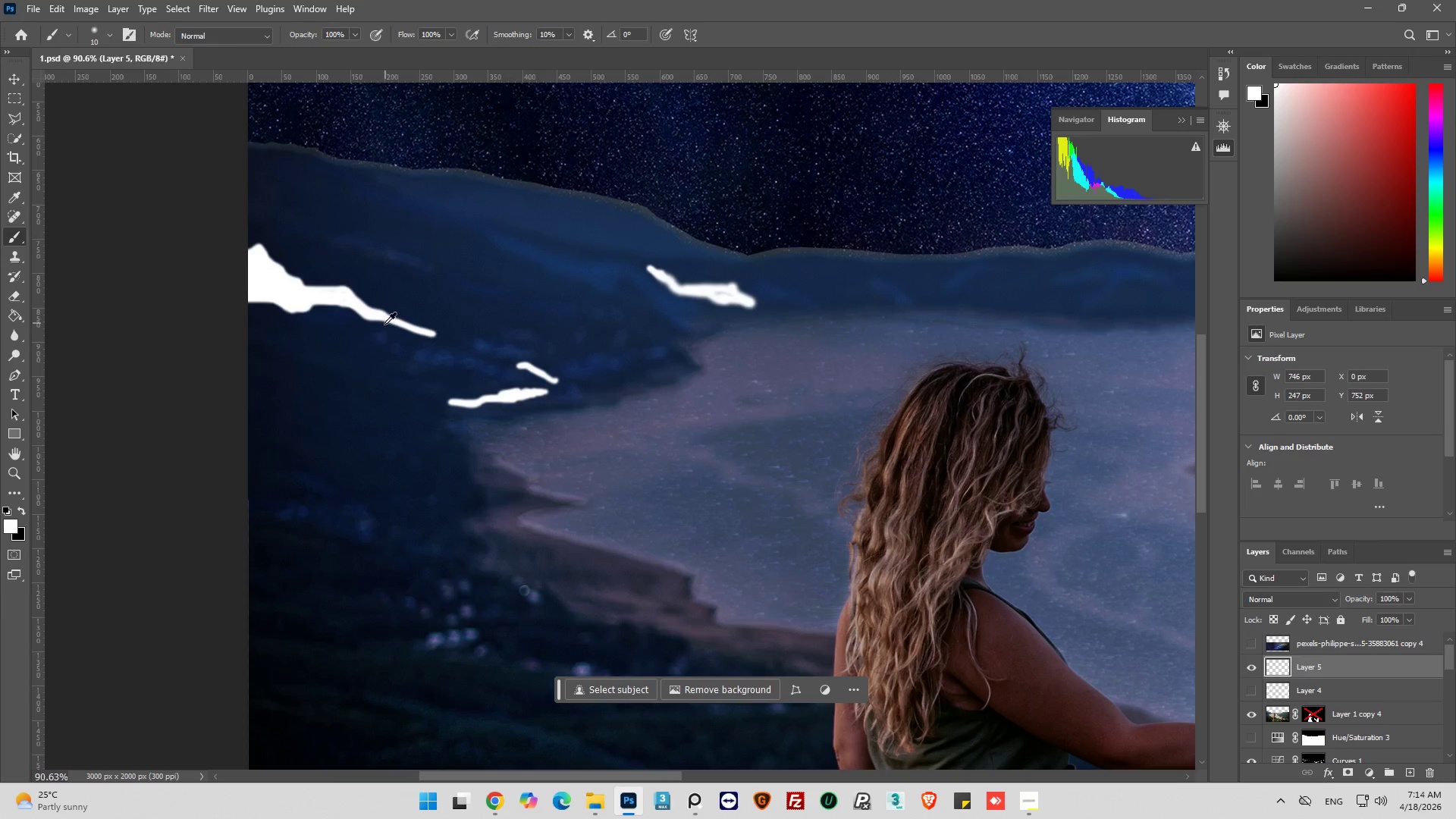 
key(Alt+AltLeft)
 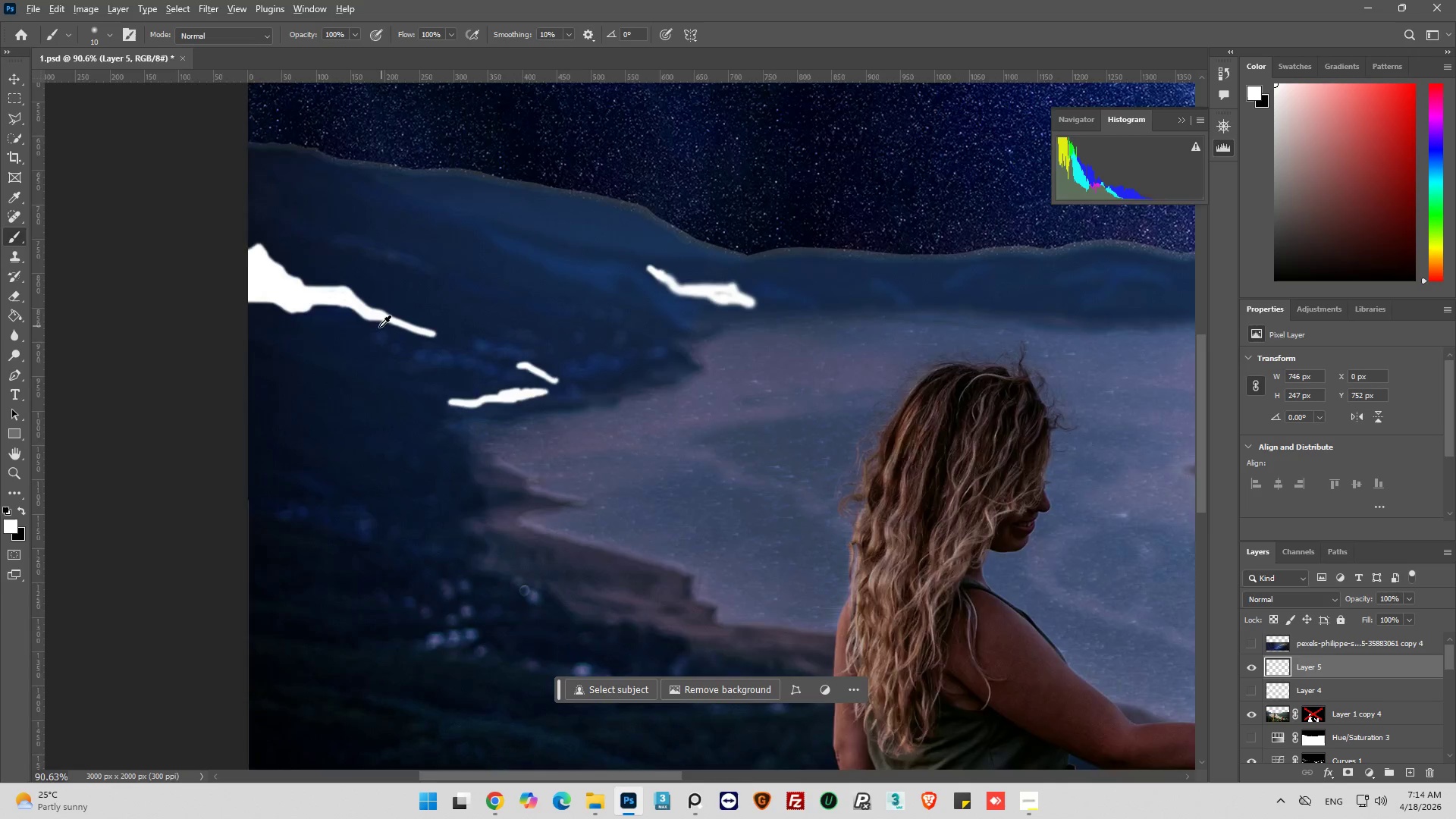 
hold_key(key=AltLeft, duration=0.39)
scroll: coordinate [359, 401], scroll_direction: down, amount: 7.0
 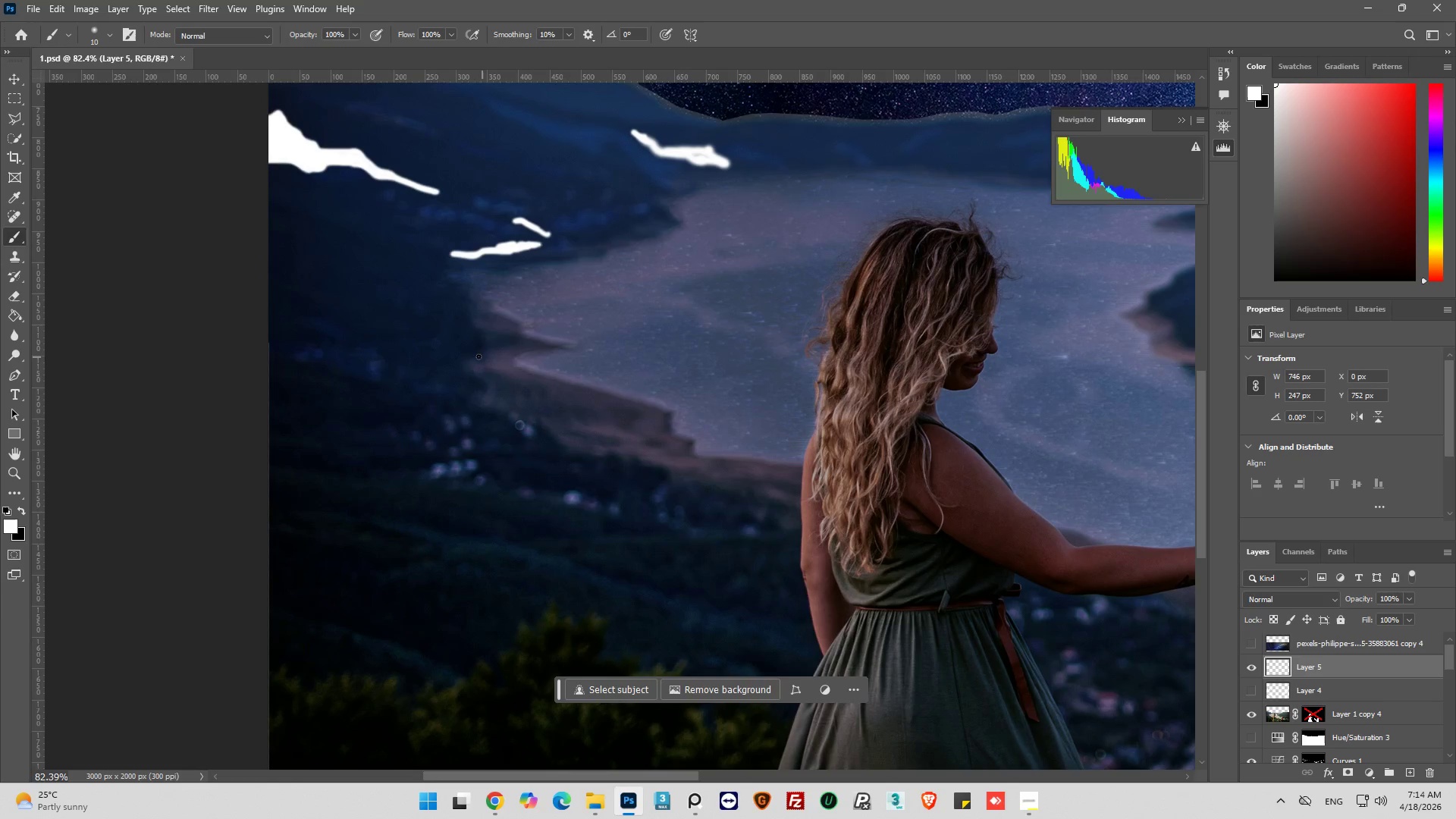 
left_click_drag(start_coordinate=[479, 353], to_coordinate=[418, 354])
 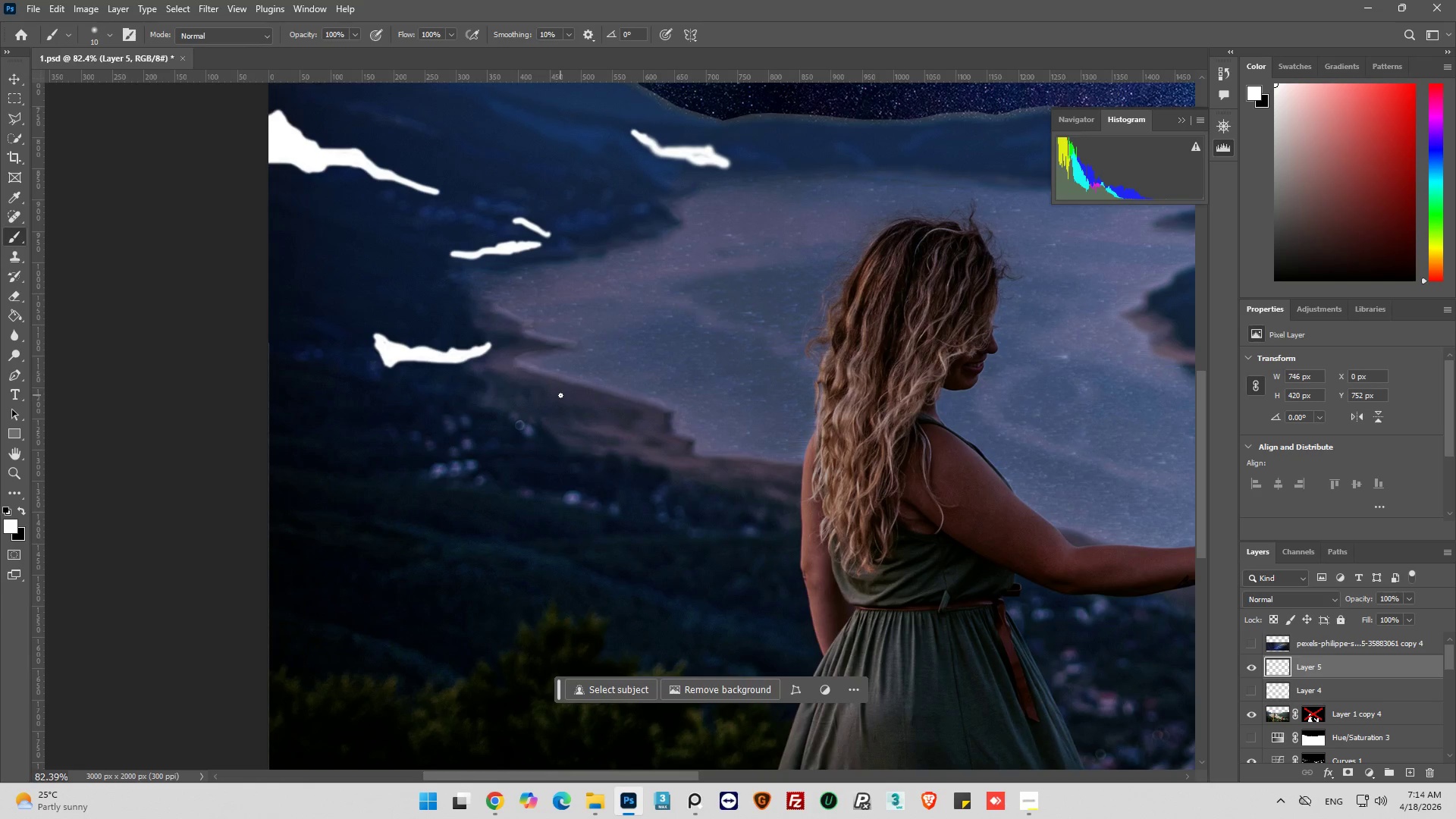 
scroll: coordinate [560, 395], scroll_direction: down, amount: 6.0
 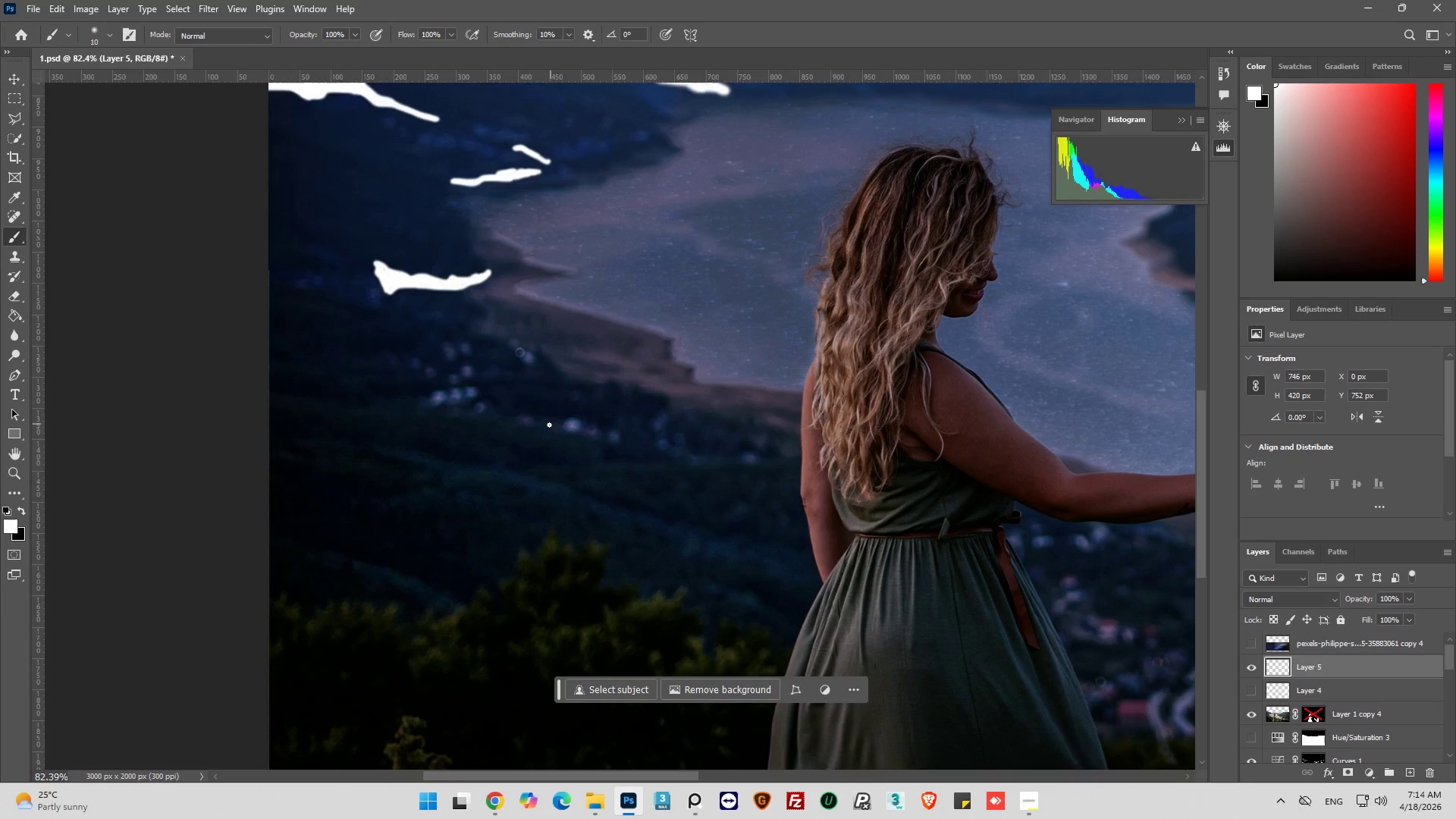 
key(Alt+AltLeft)
 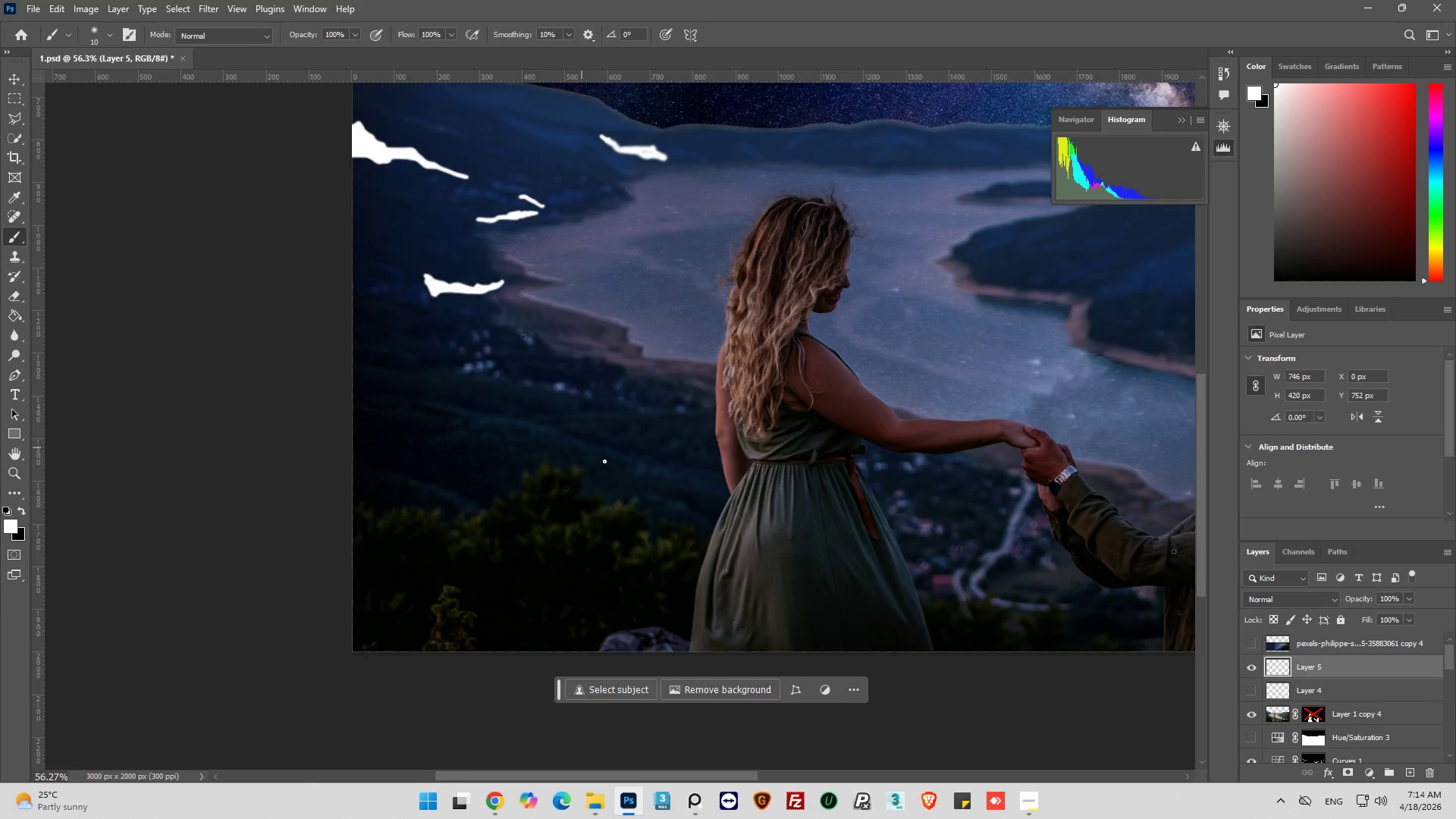 
key(Alt+AltLeft)
 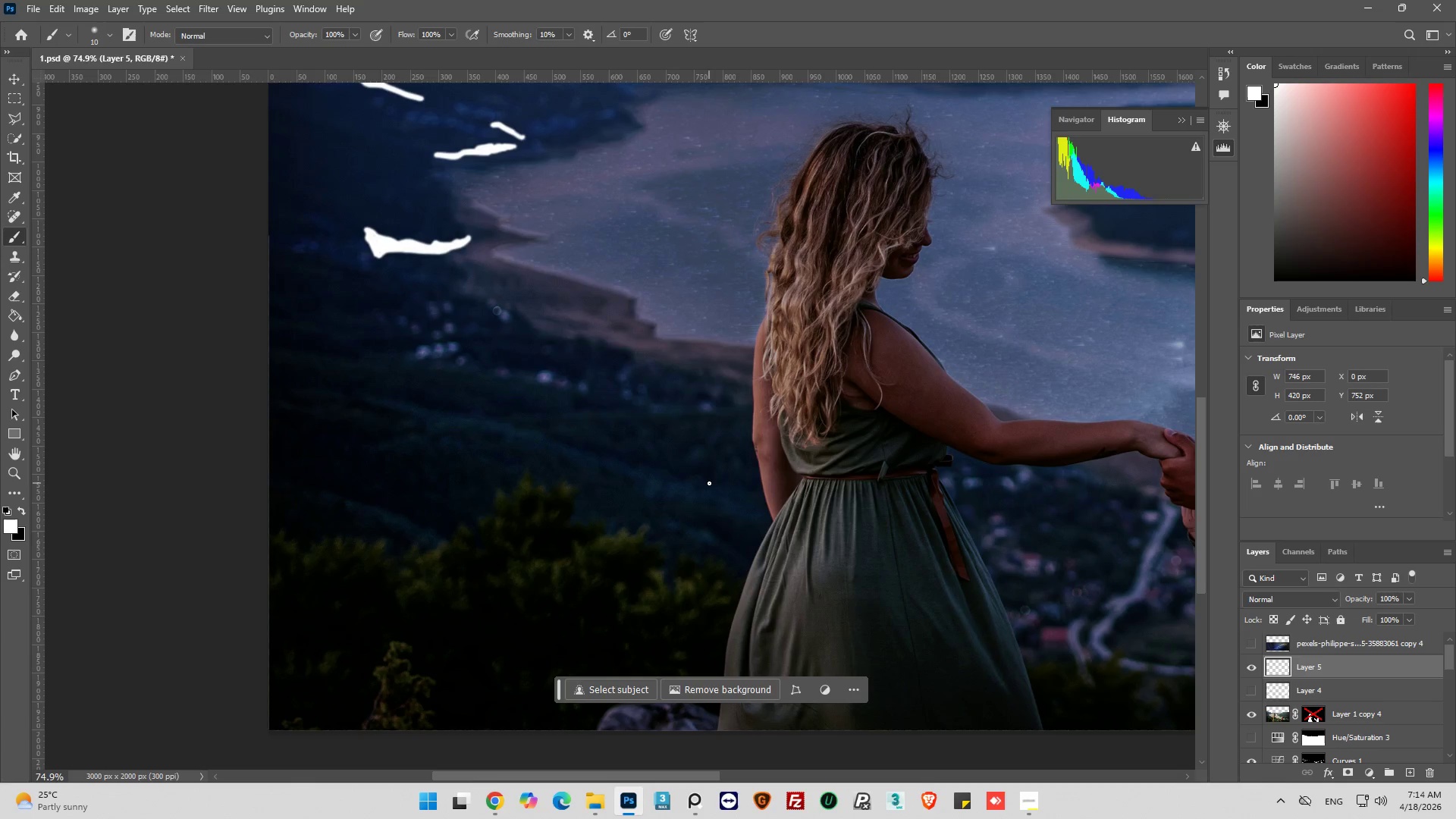 
scroll: coordinate [603, 465], scroll_direction: down, amount: 4.0
 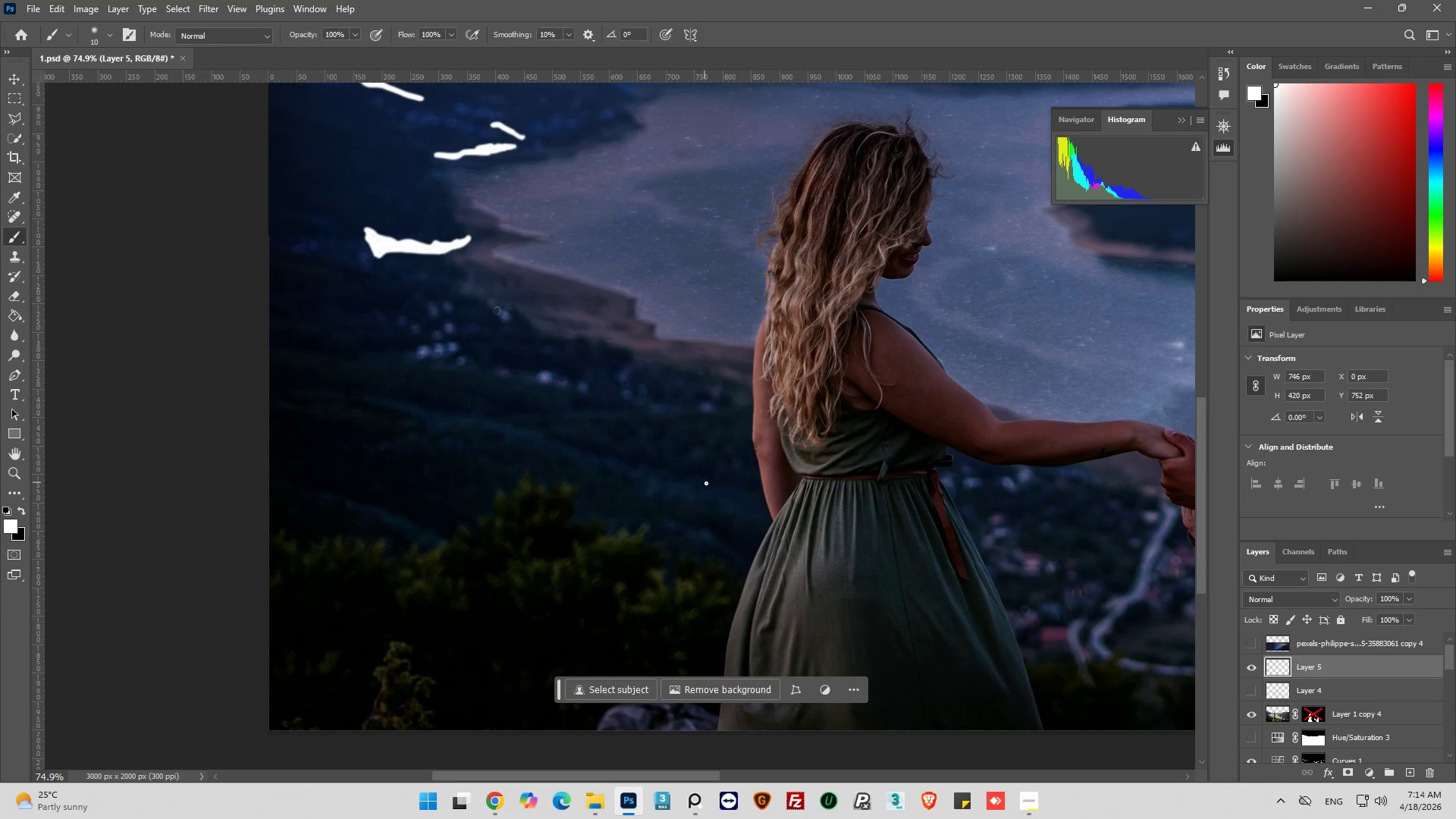 
left_click_drag(start_coordinate=[709, 483], to_coordinate=[698, 479])
 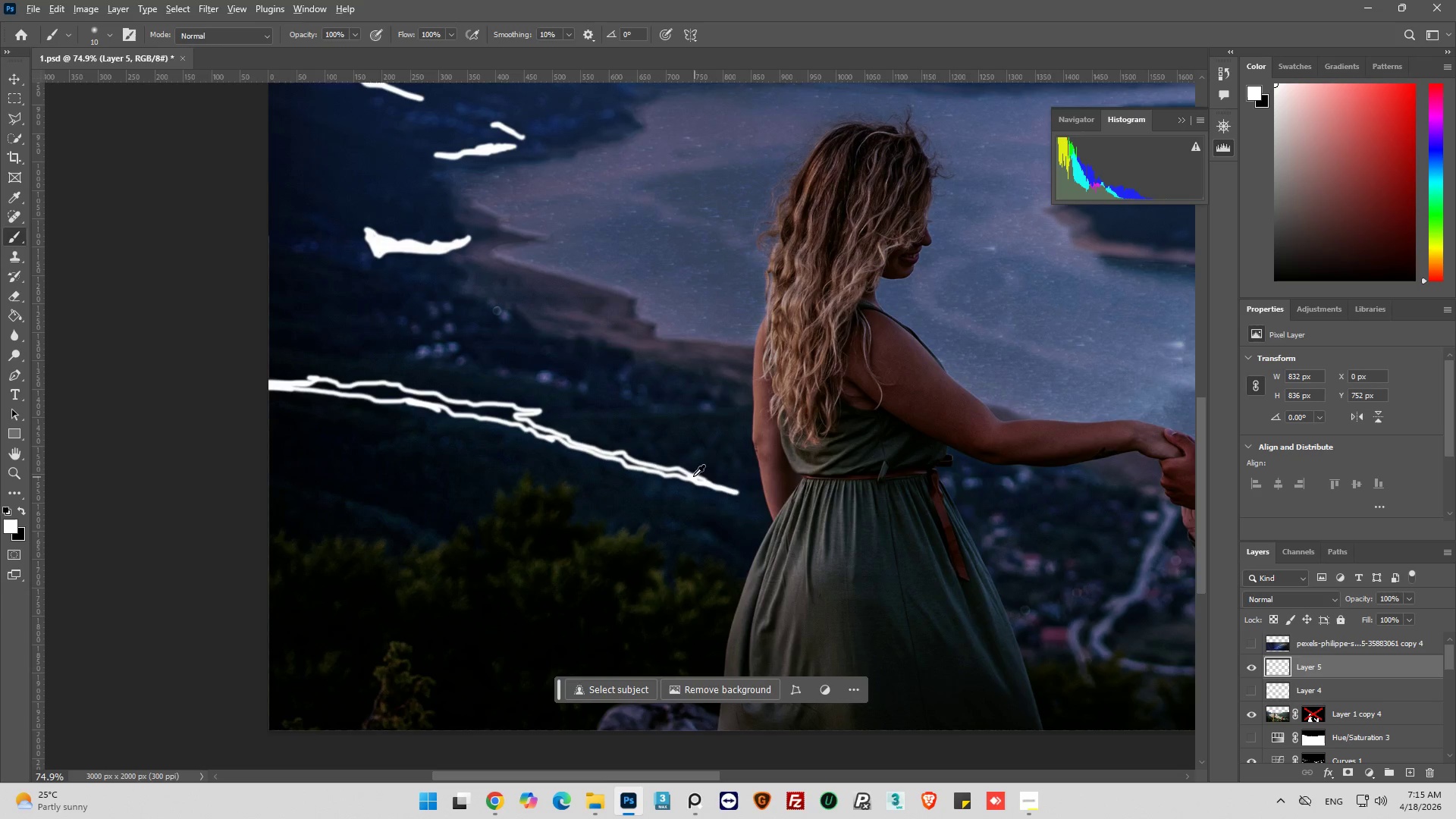 
hold_key(key=AltLeft, duration=0.86)
scroll: coordinate [195, 387], scroll_direction: up, amount: 5.0
 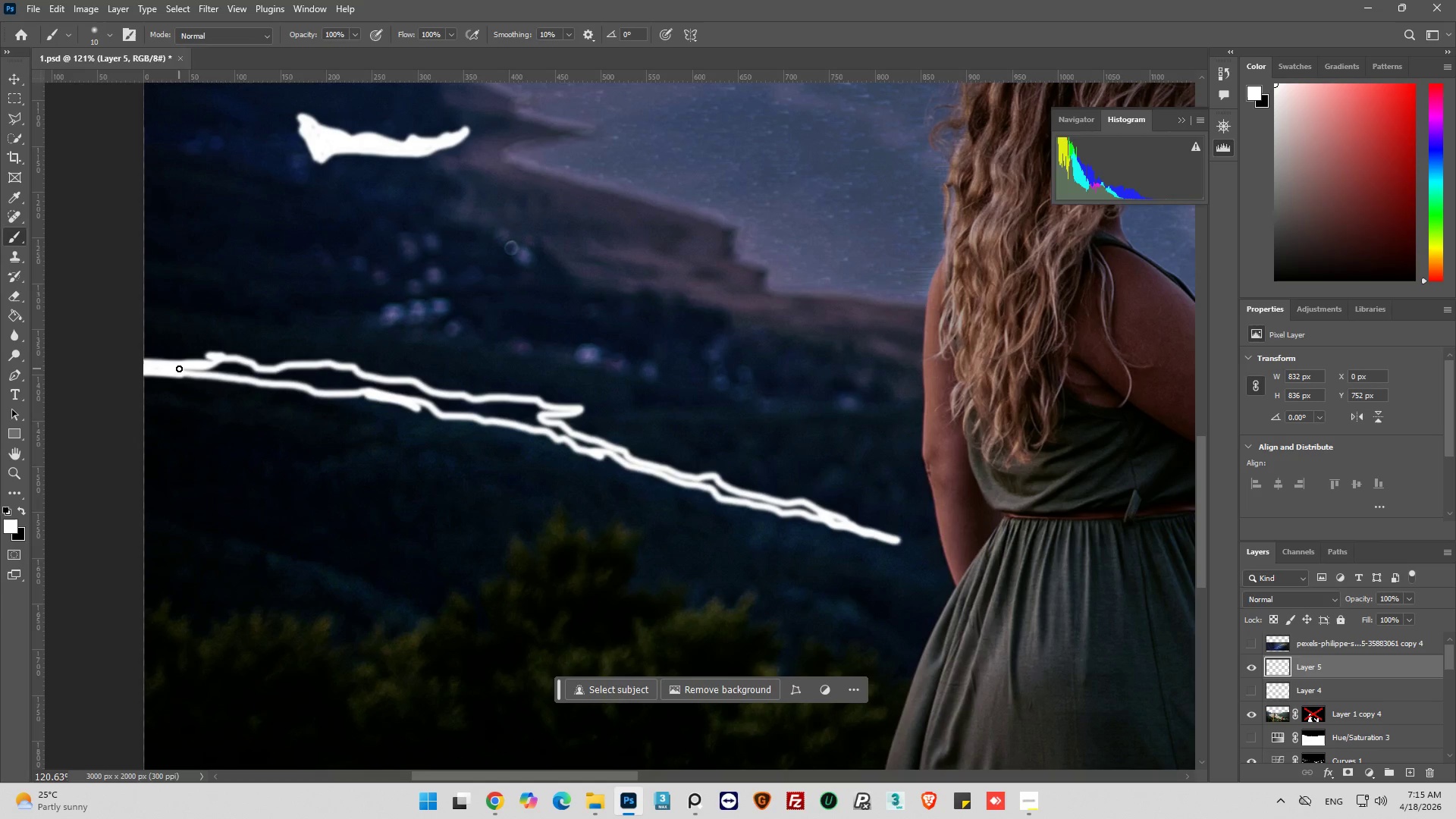 
left_click_drag(start_coordinate=[179, 369], to_coordinate=[349, 371])
 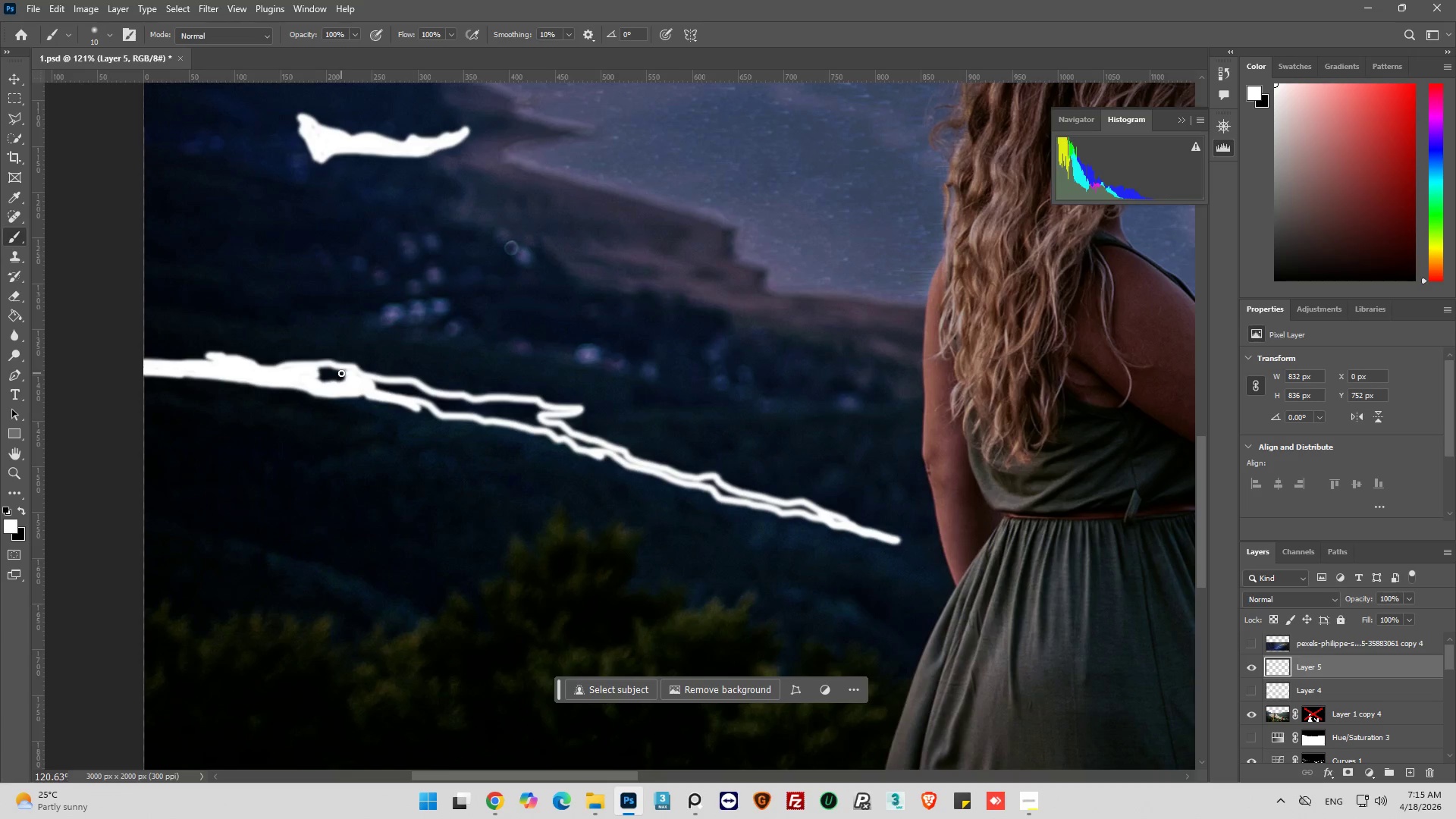 
left_click_drag(start_coordinate=[341, 373], to_coordinate=[322, 382])
 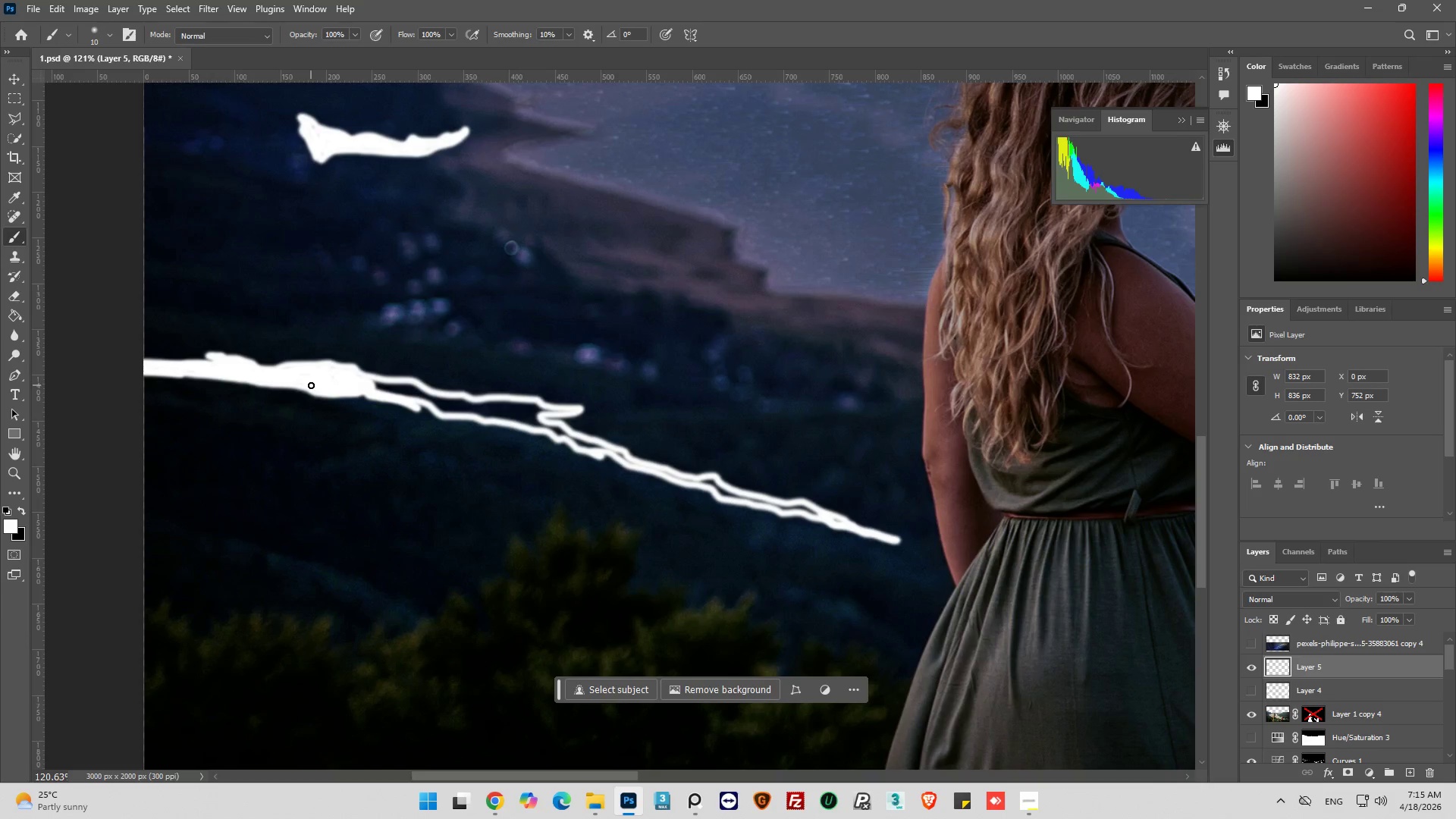 
left_click_drag(start_coordinate=[311, 385], to_coordinate=[293, 378])
 